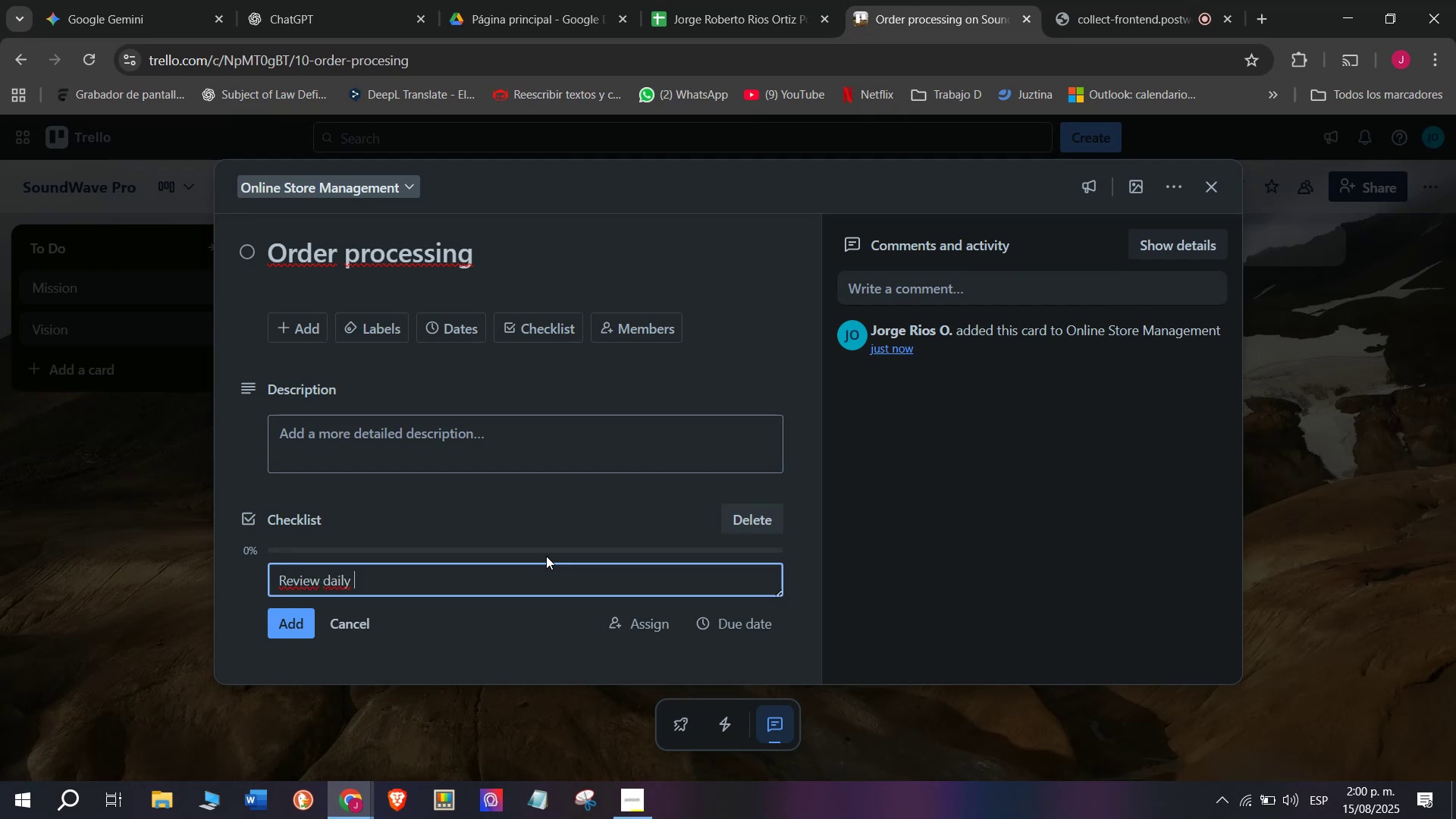 
type(orders)
 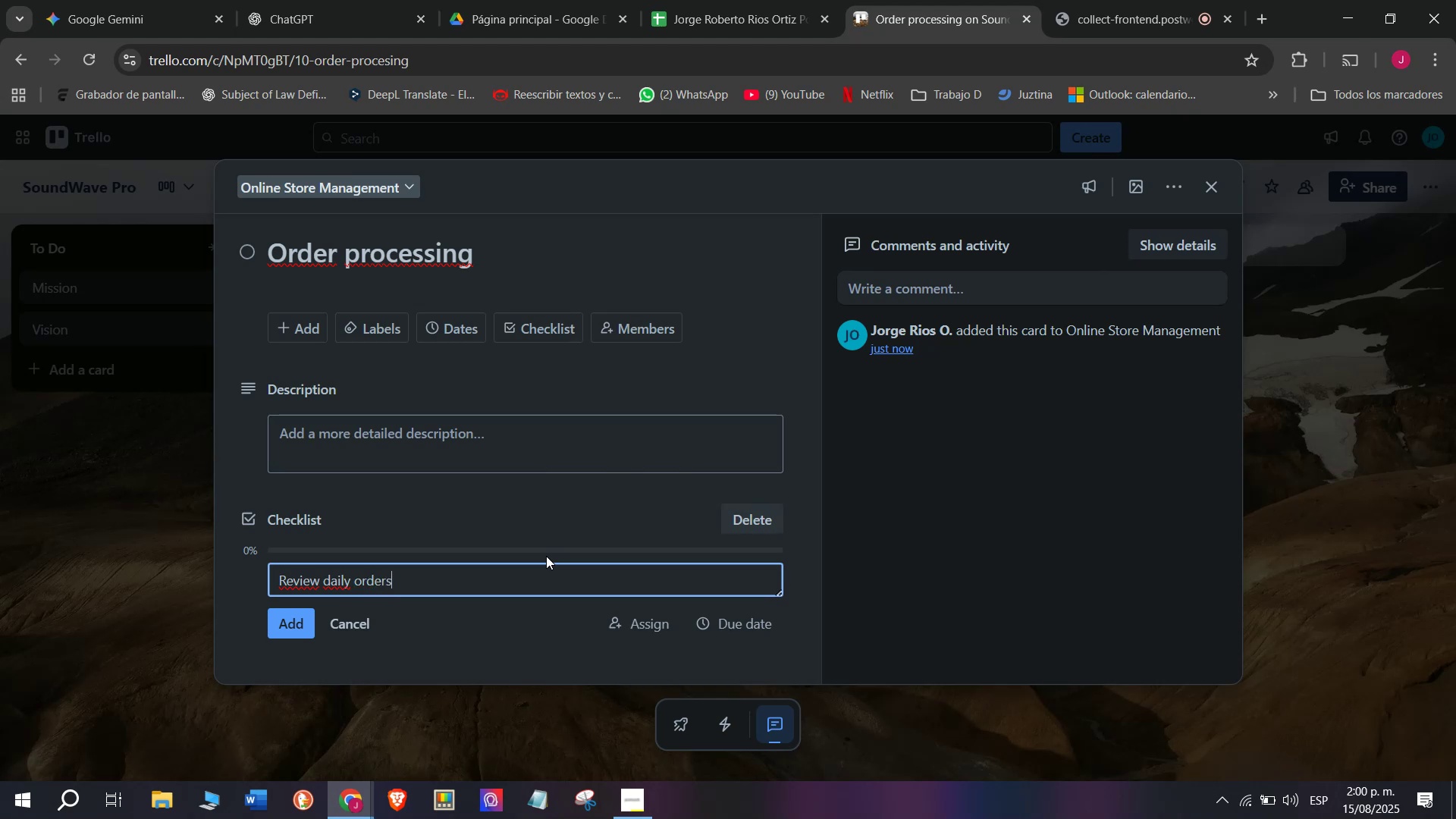 
key(Enter)
 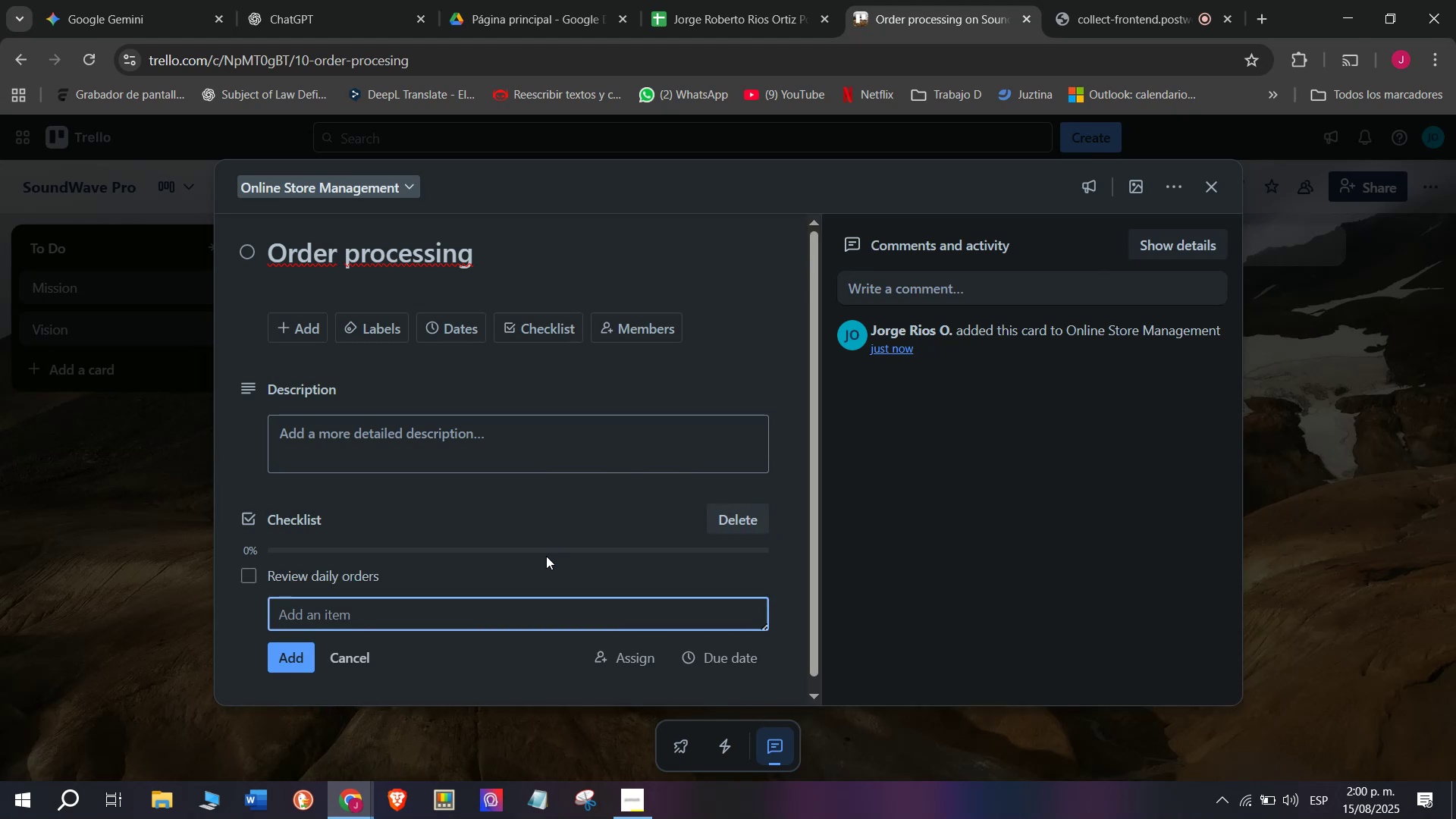 
type(Print invois)
key(Backspace)
type(ce)
 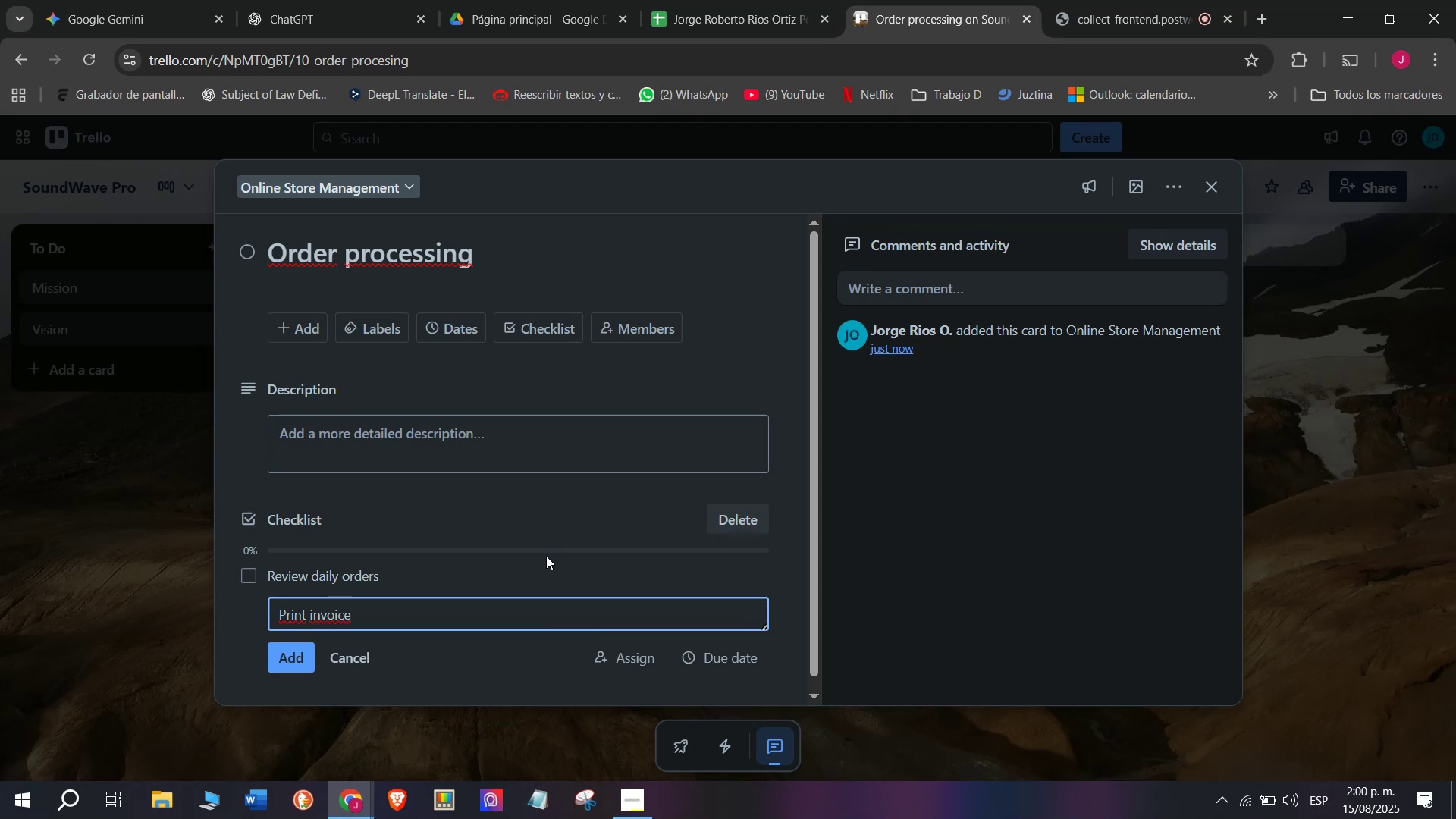 
key(Enter)
 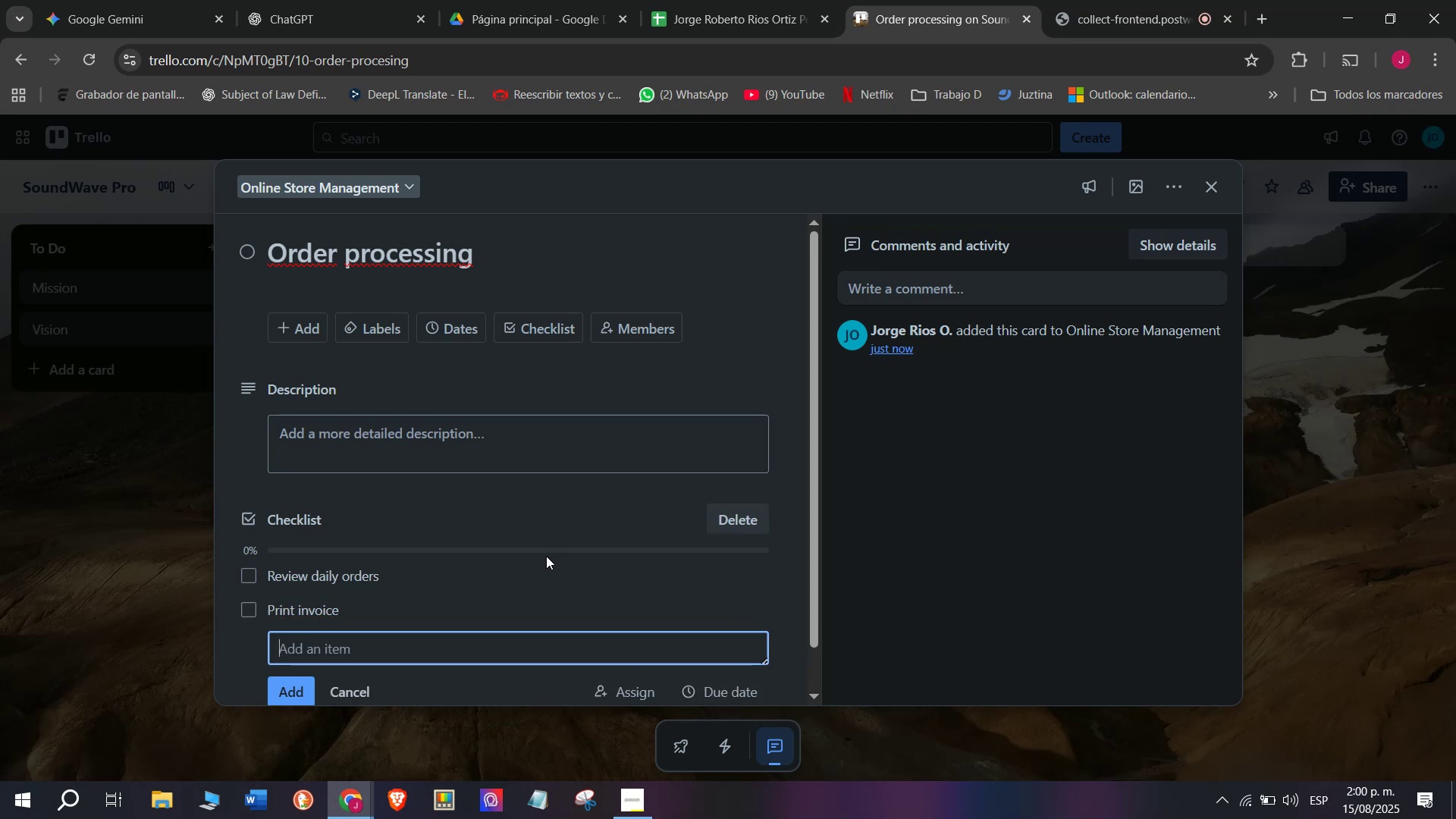 
type(Pack items)
 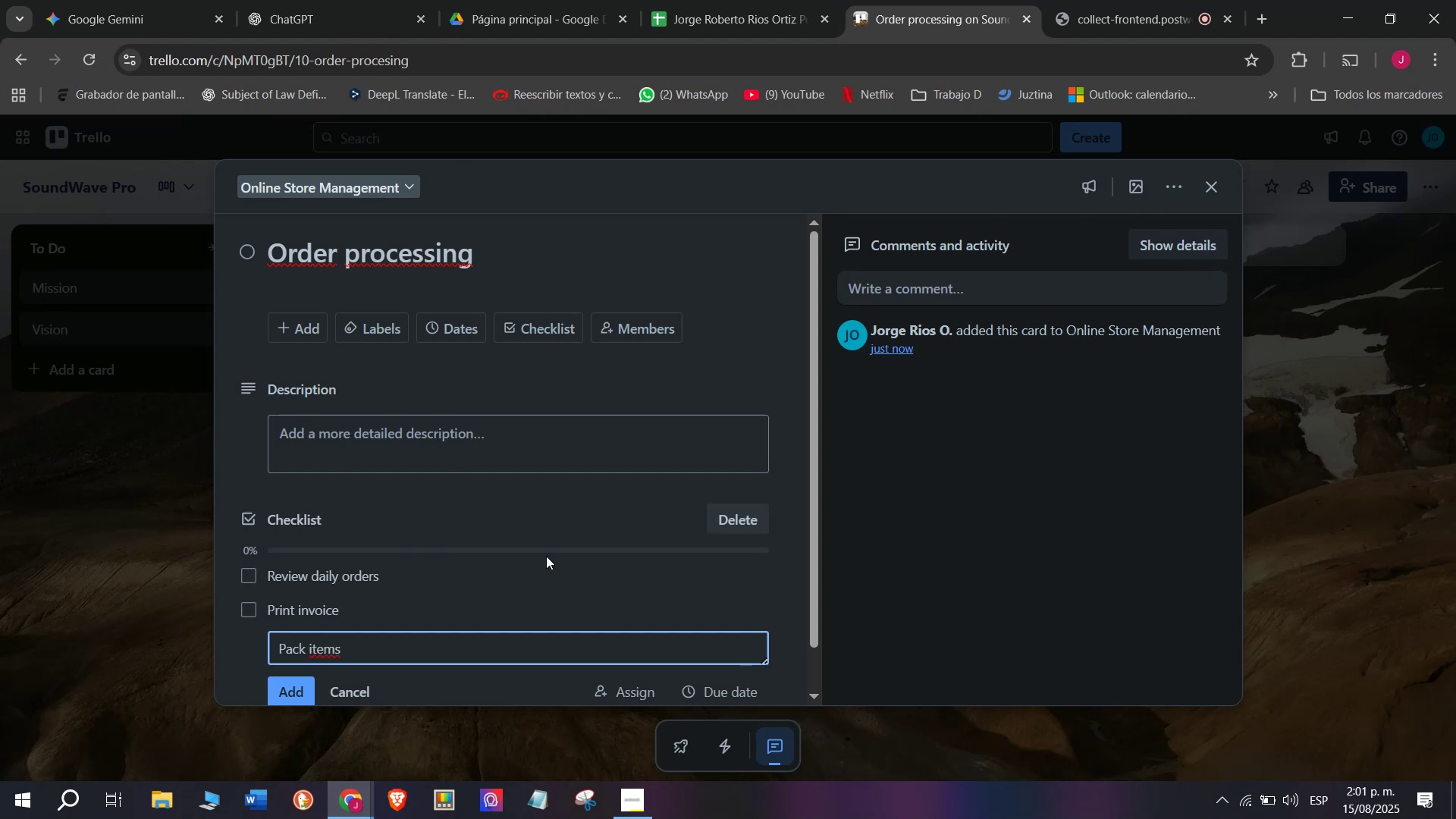 
key(Enter)
 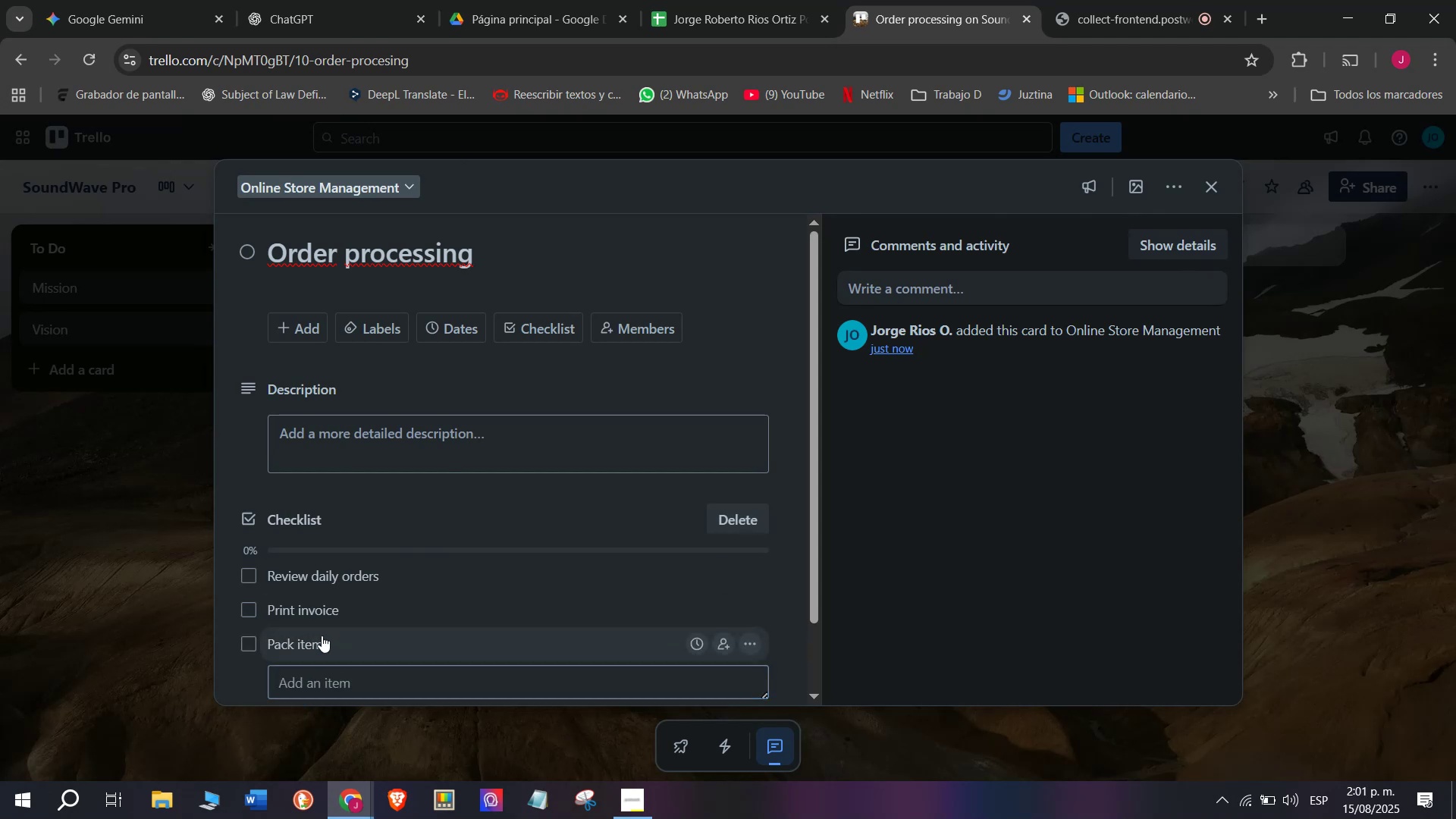 
left_click([356, 645])
 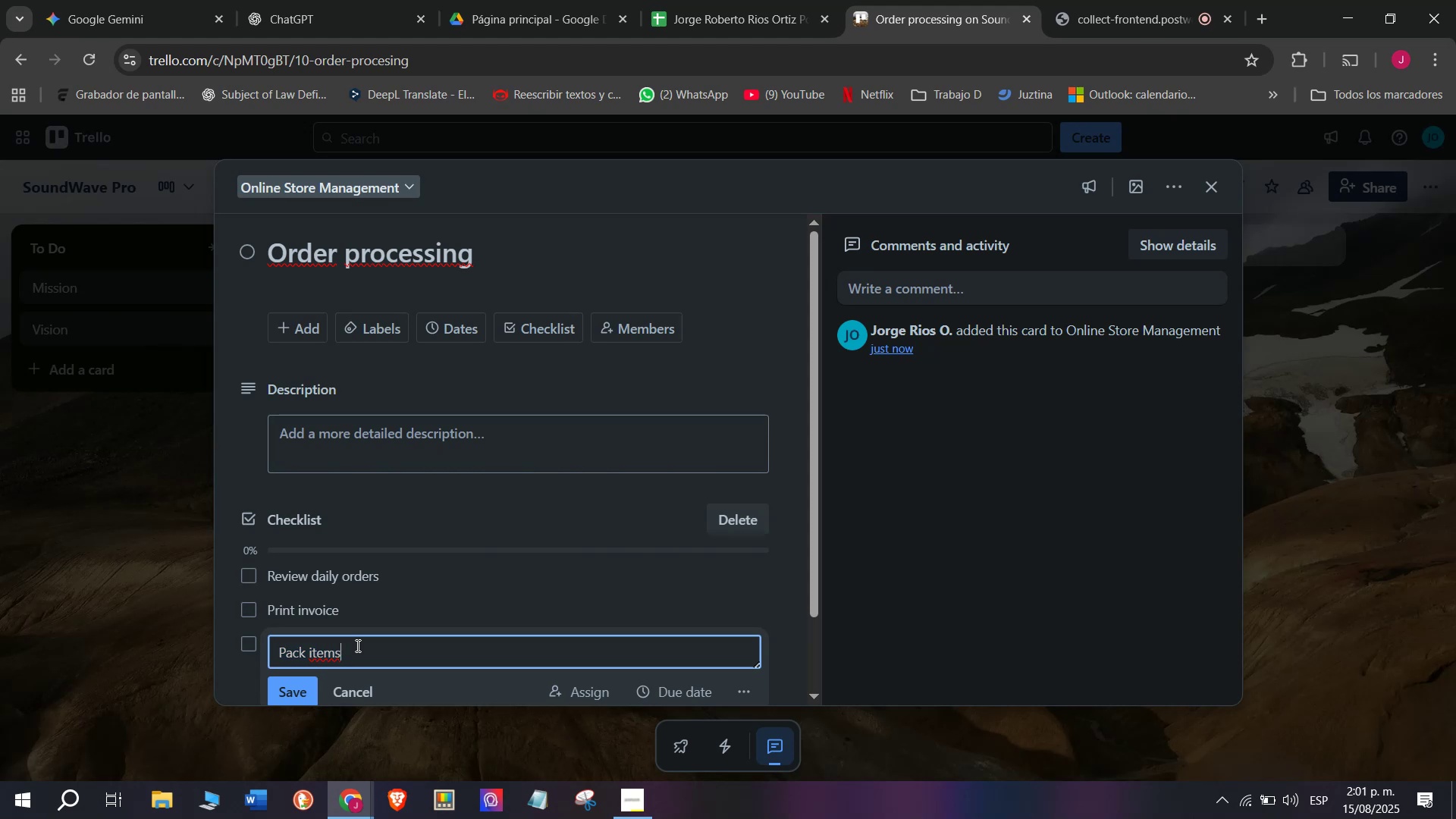 
key(Space)
 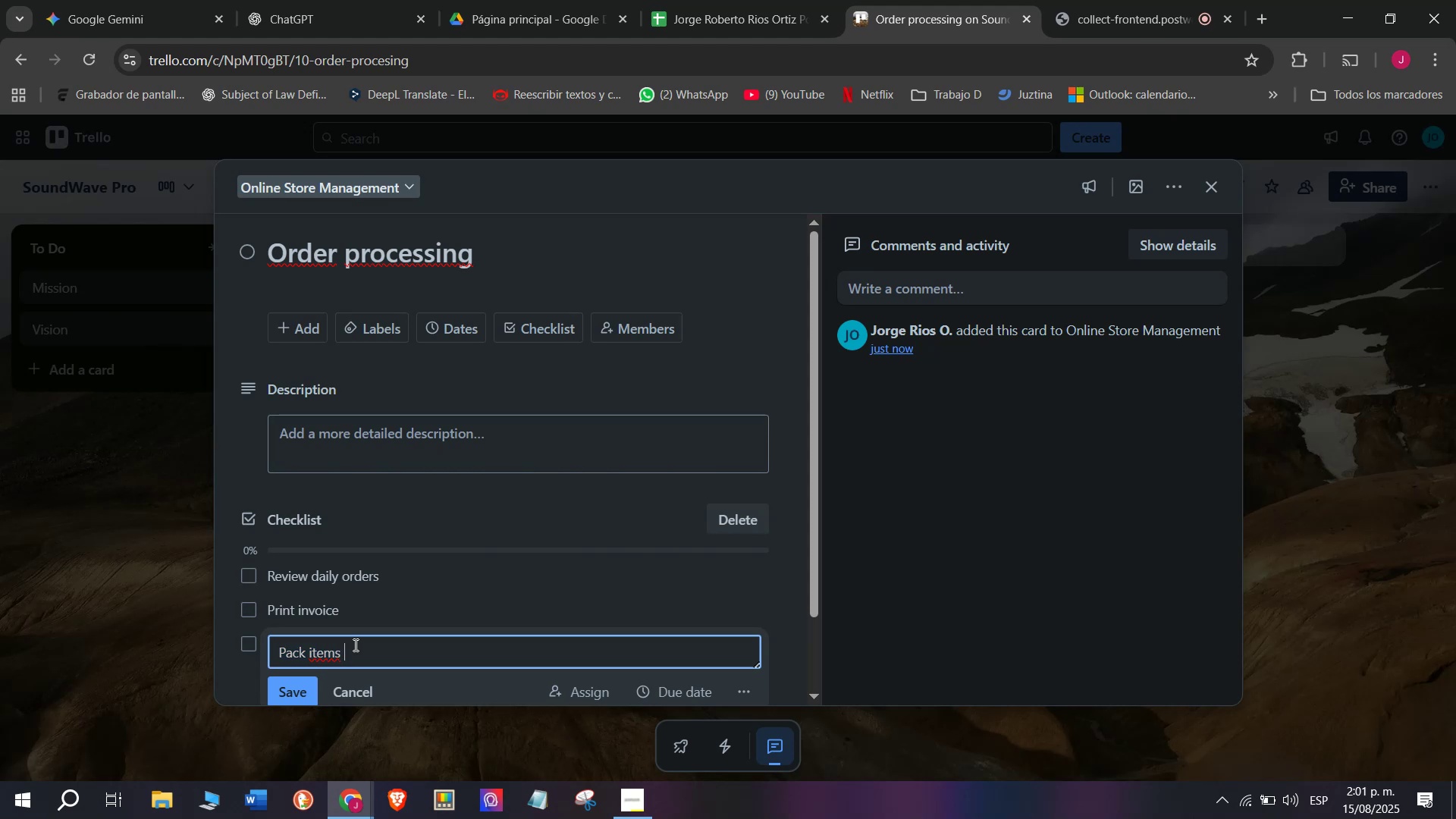 
type(securely)
 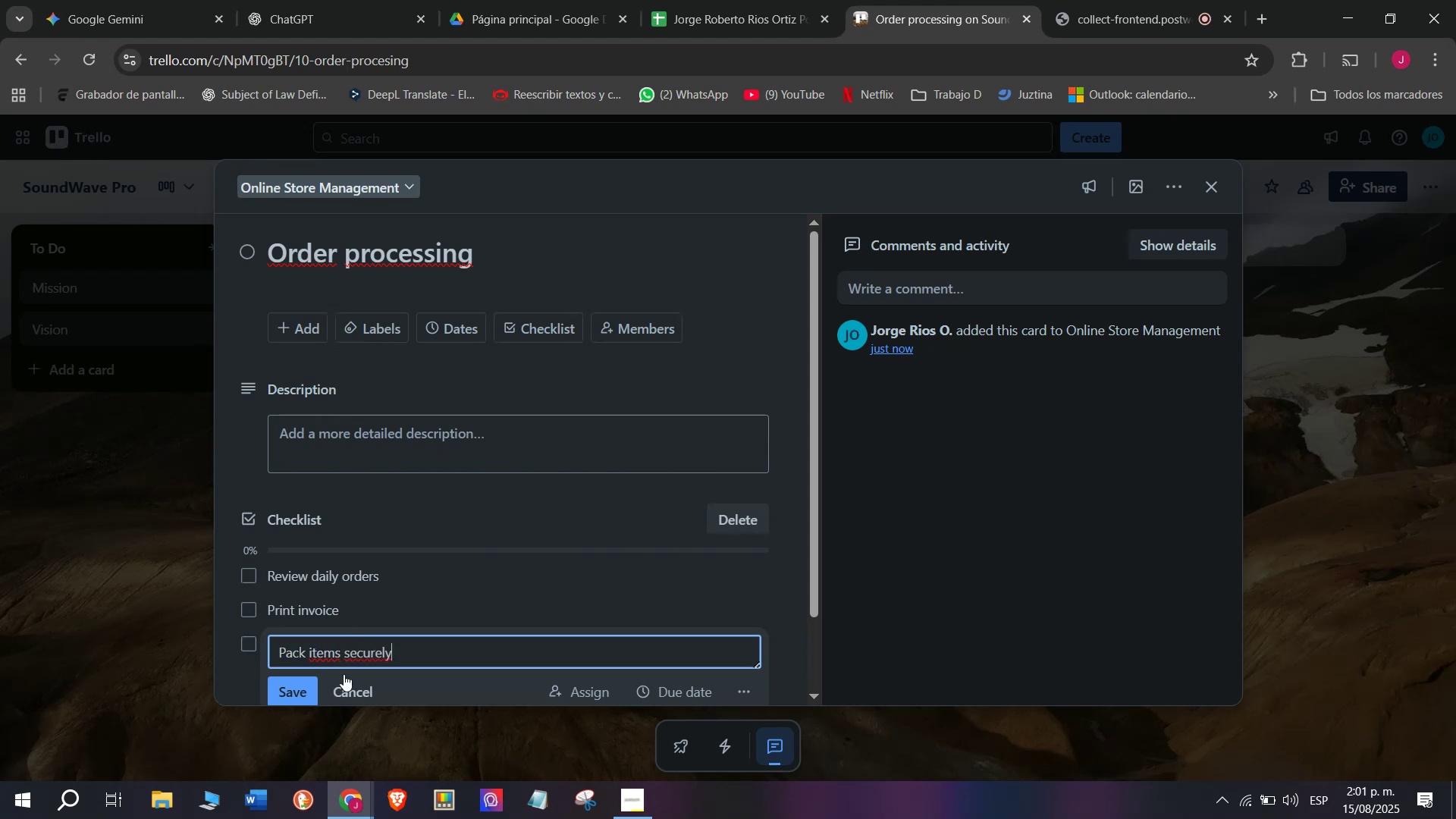 
left_click([306, 688])
 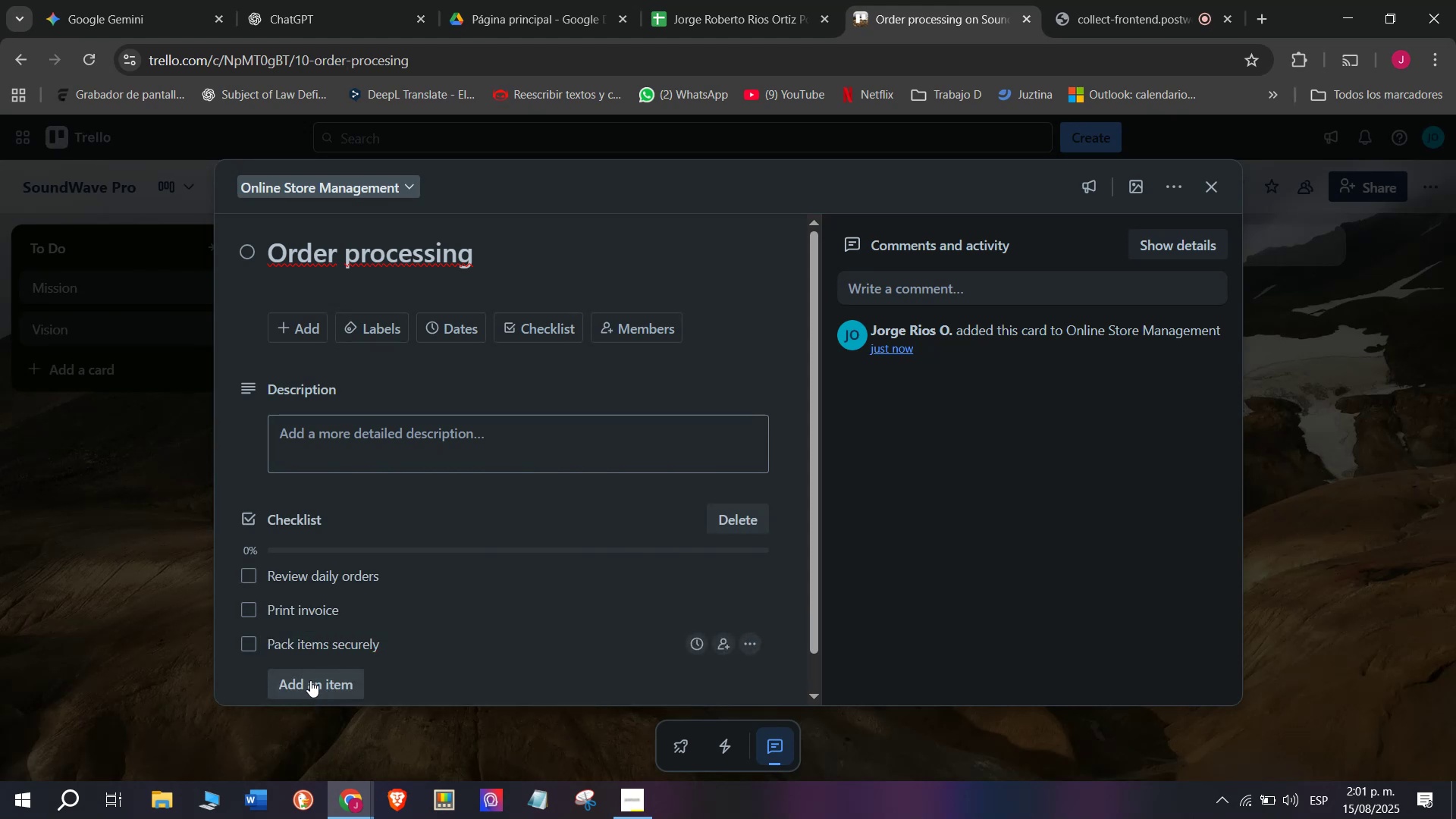 
left_click([312, 680])
 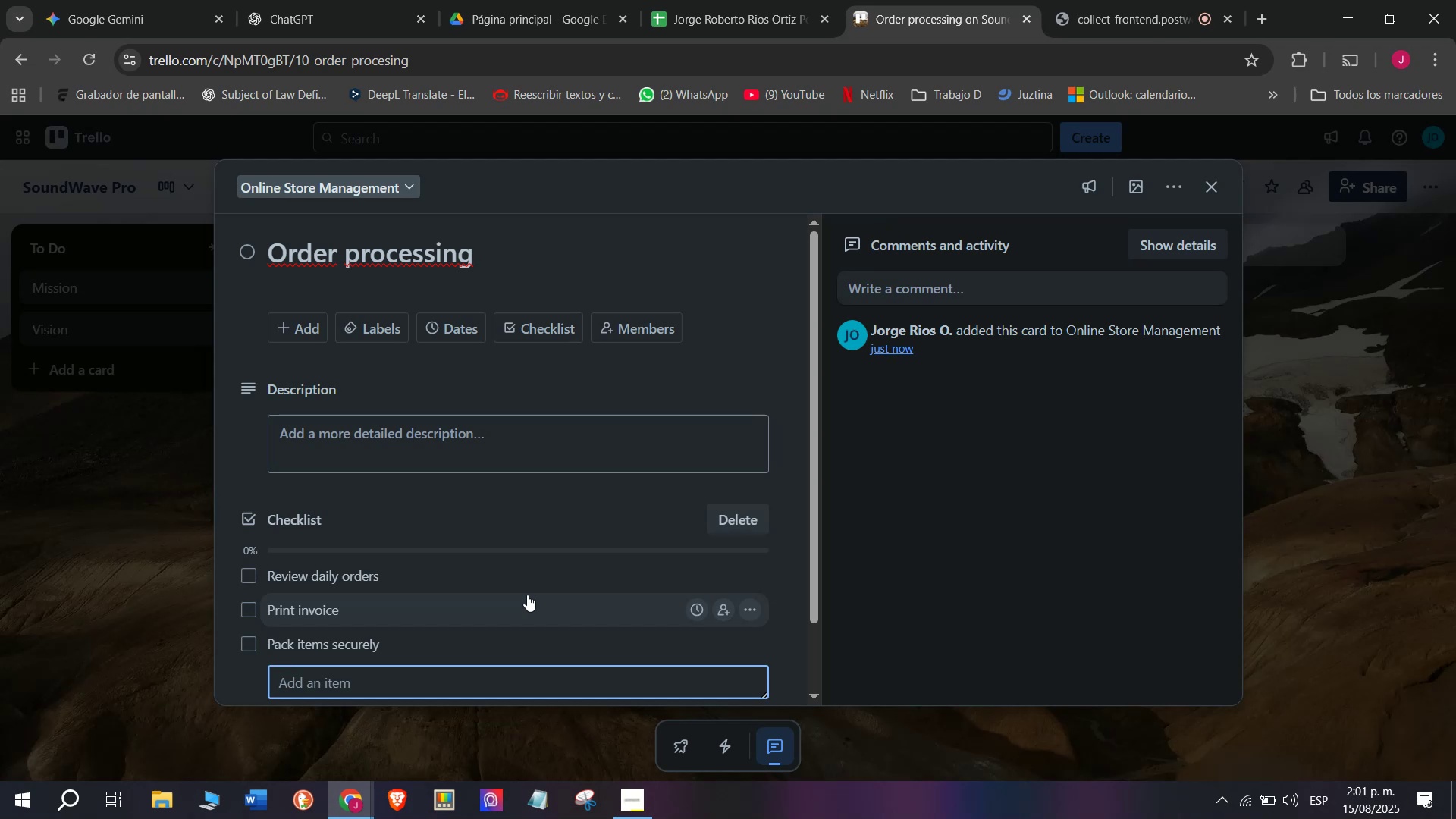 
wait(7.12)
 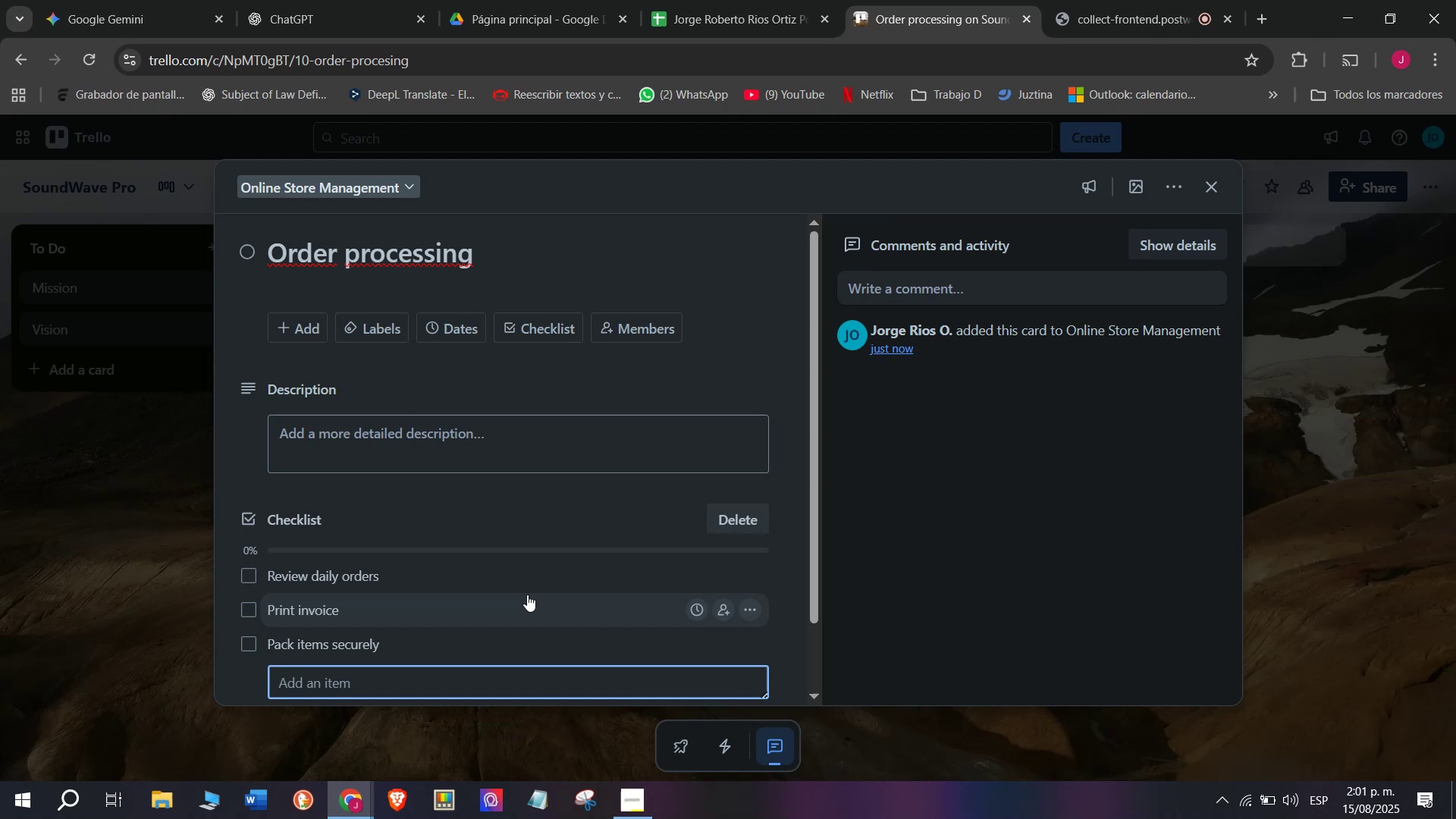 
type(Book courier )
 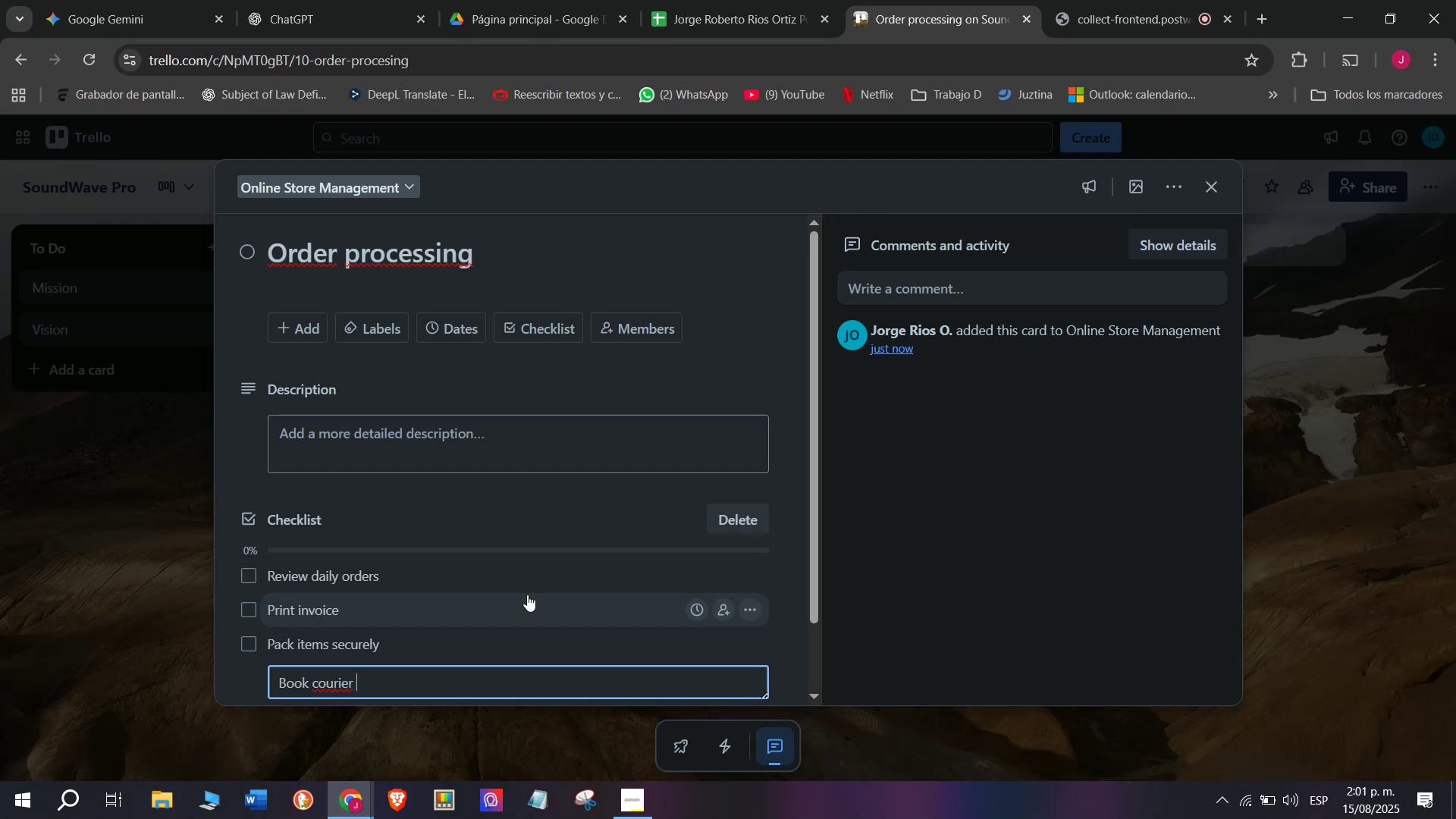 
type(service)
 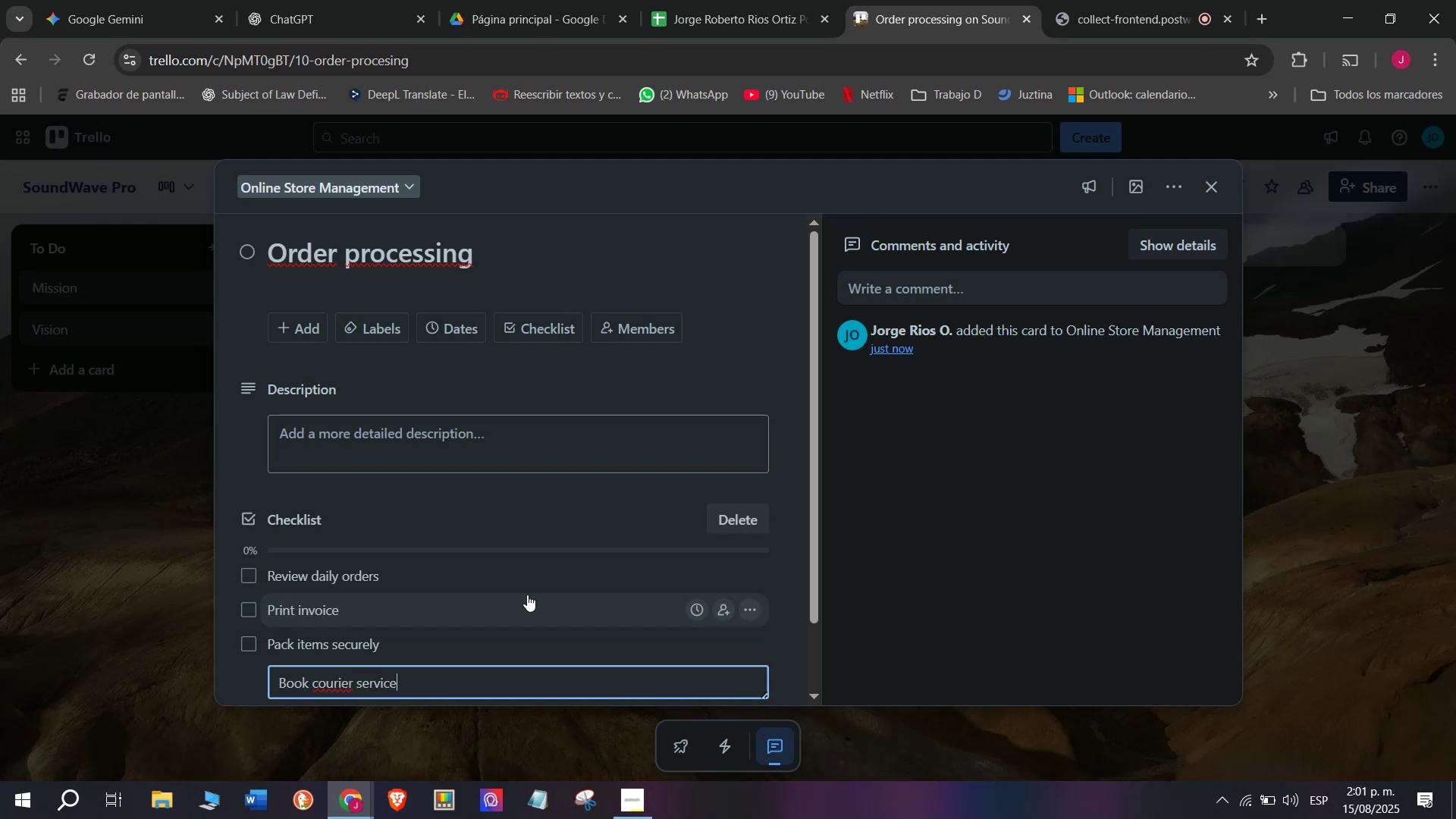 
key(Enter)
 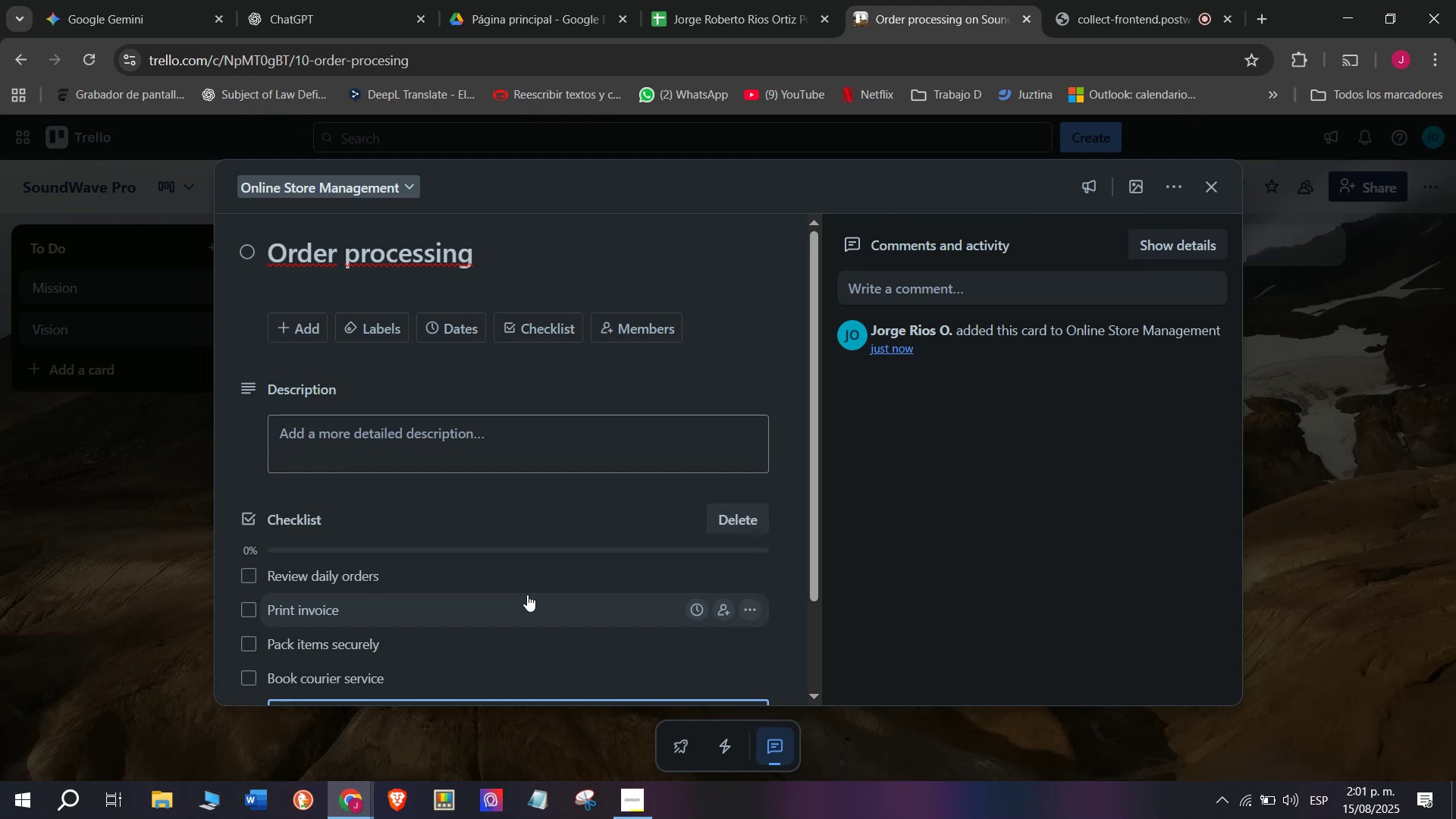 
wait(5.29)
 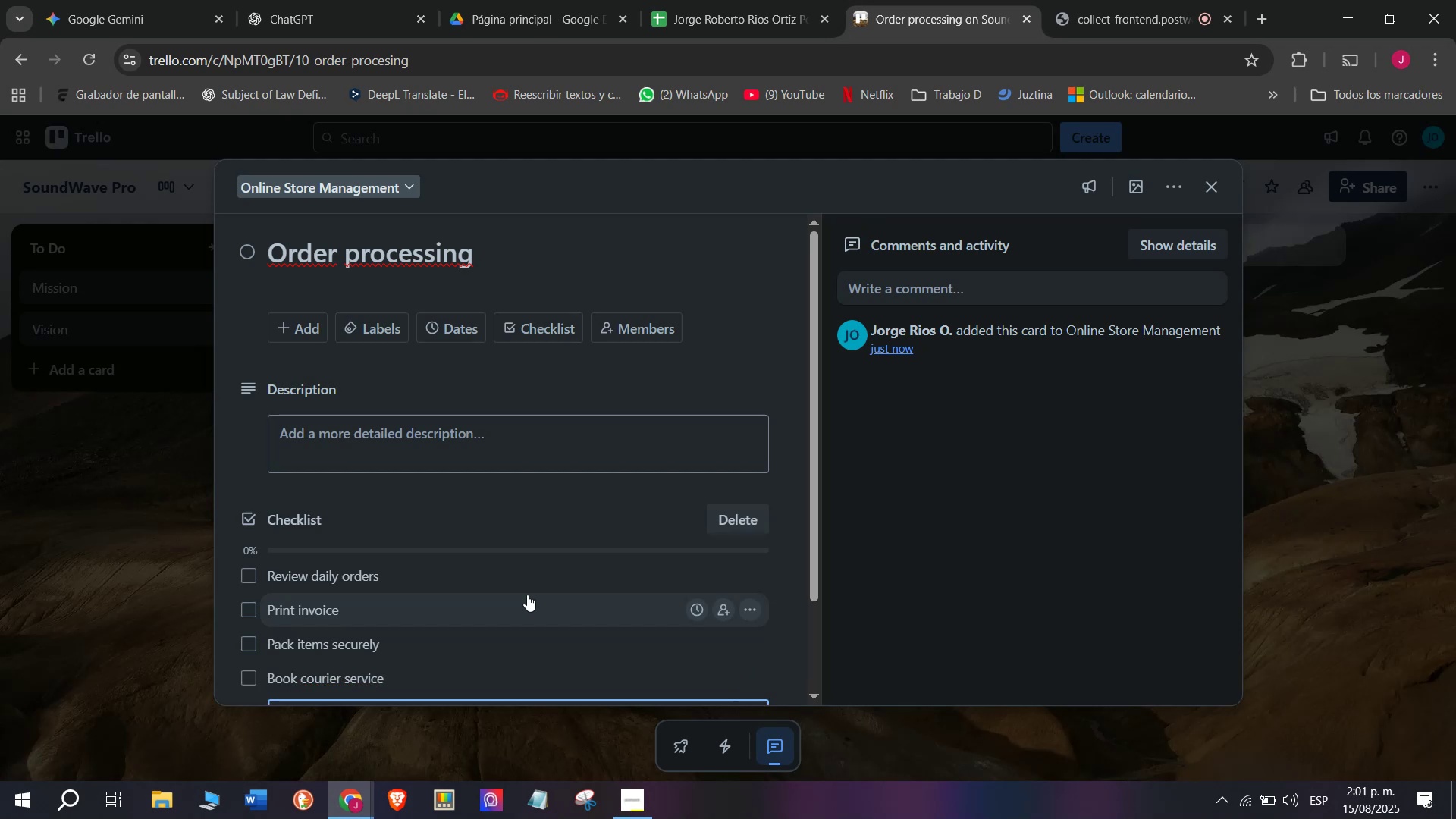 
scroll: coordinate [541, 489], scroll_direction: down, amount: 1.0
 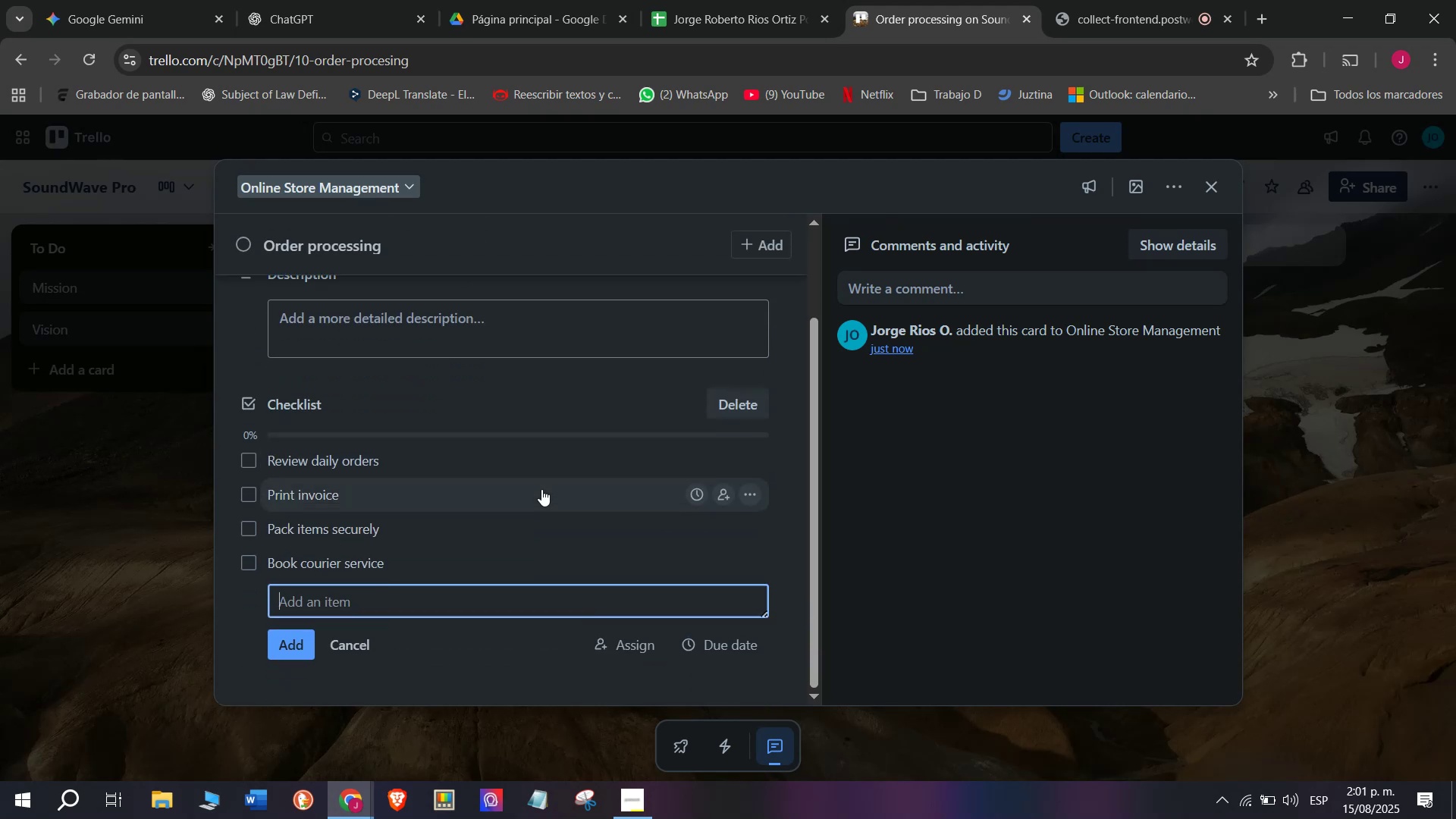 
type(Send )
 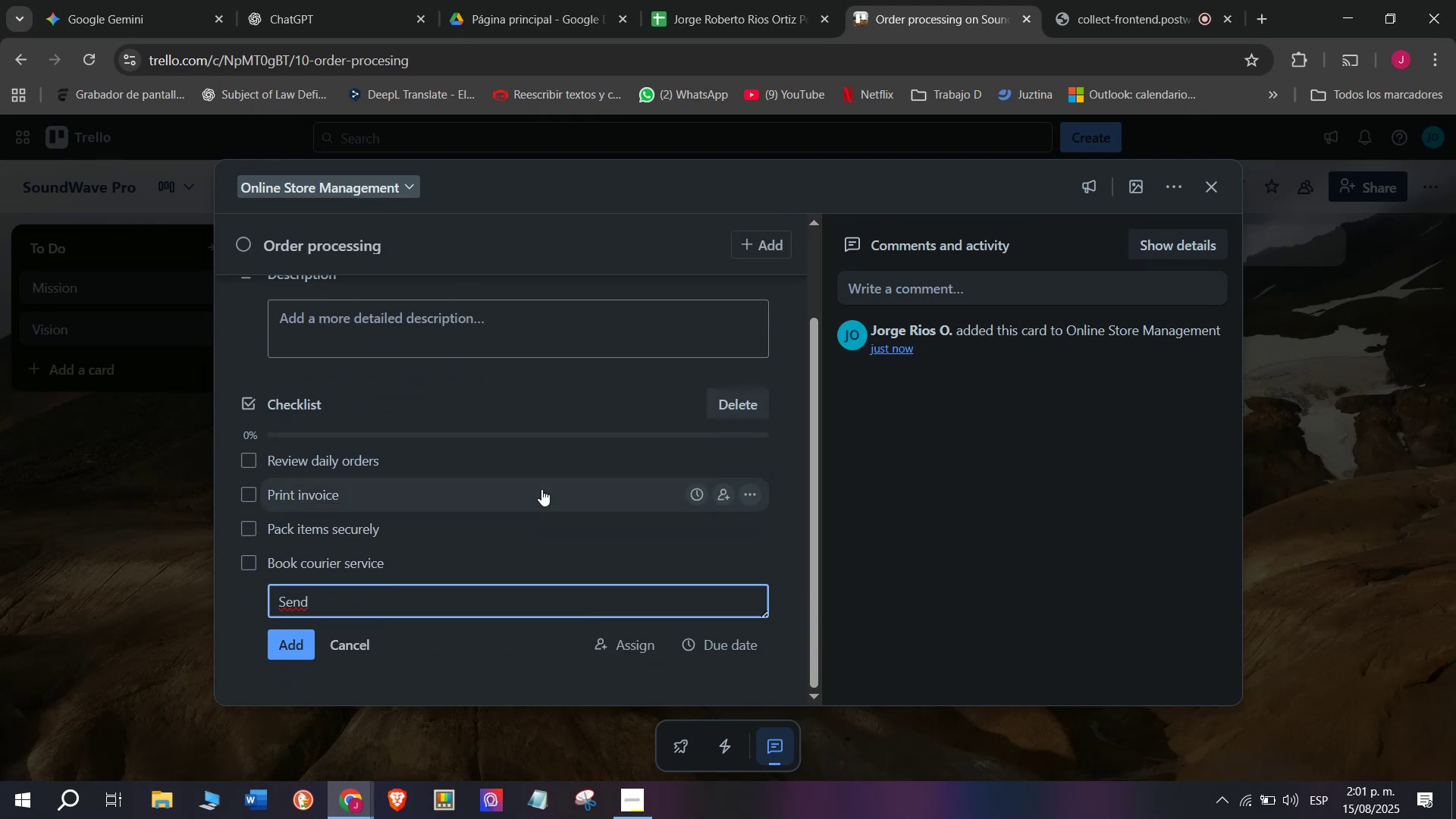 
type(tracking )
 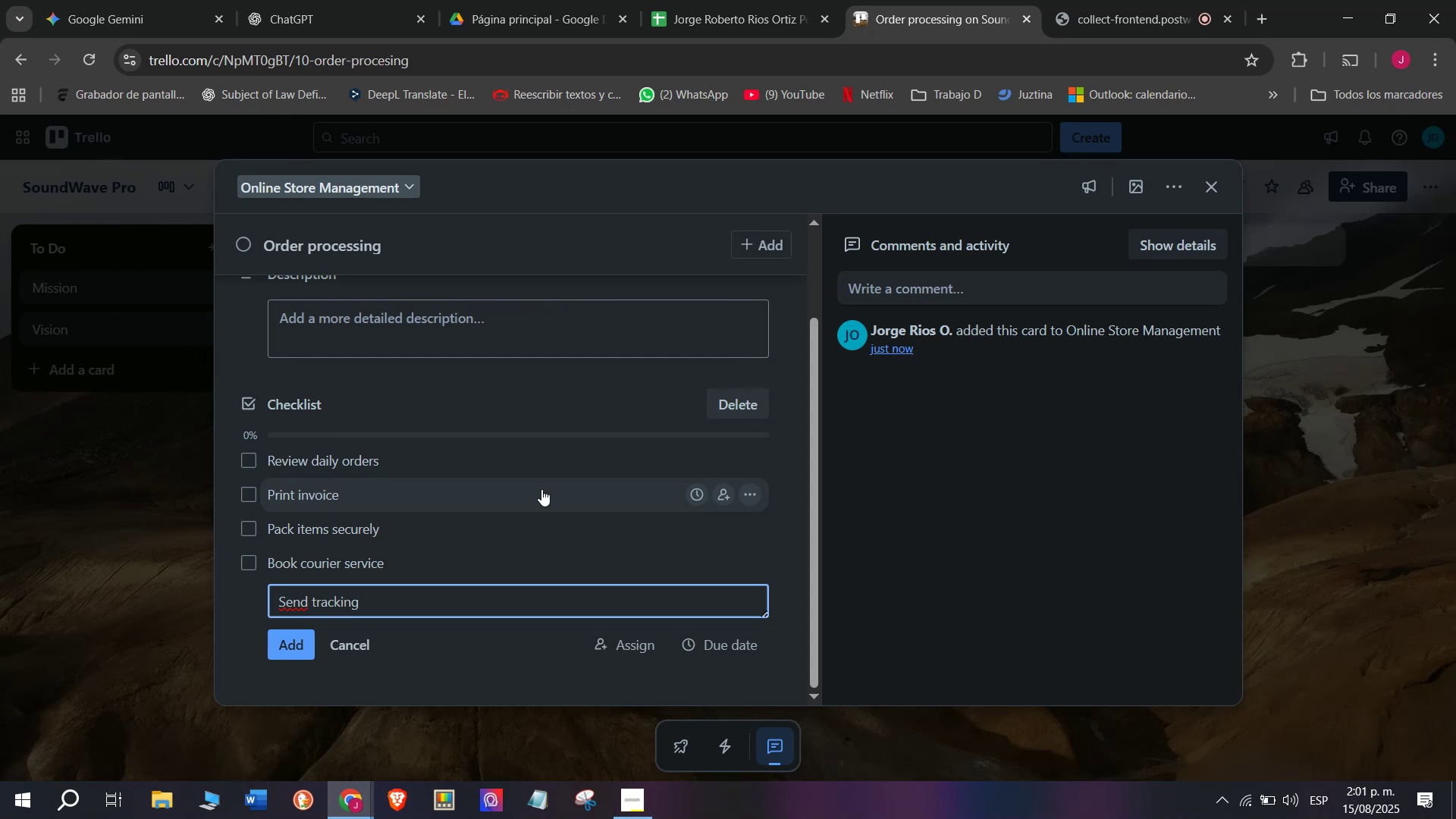 
wait(5.49)
 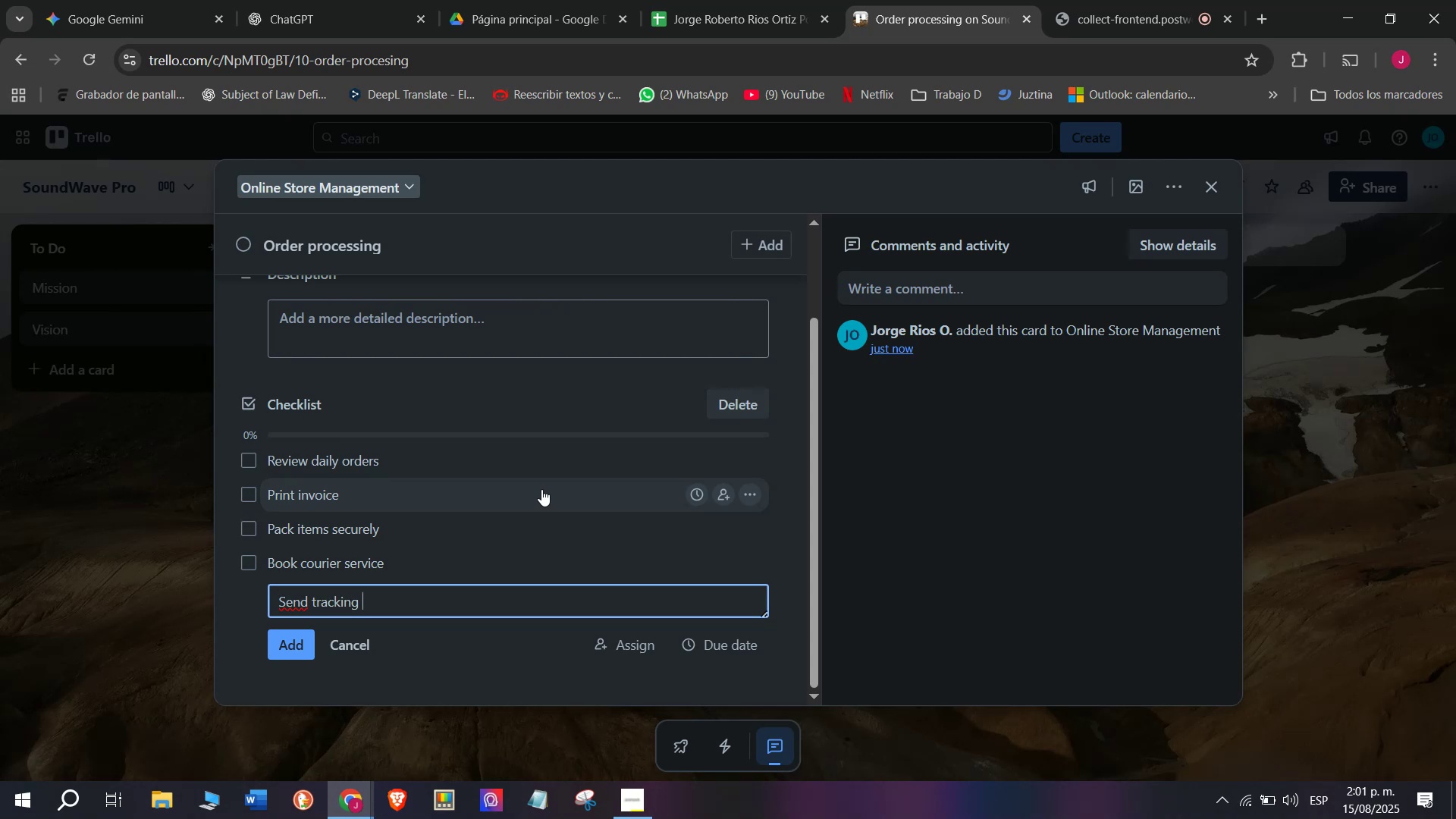 
type(numbers)
 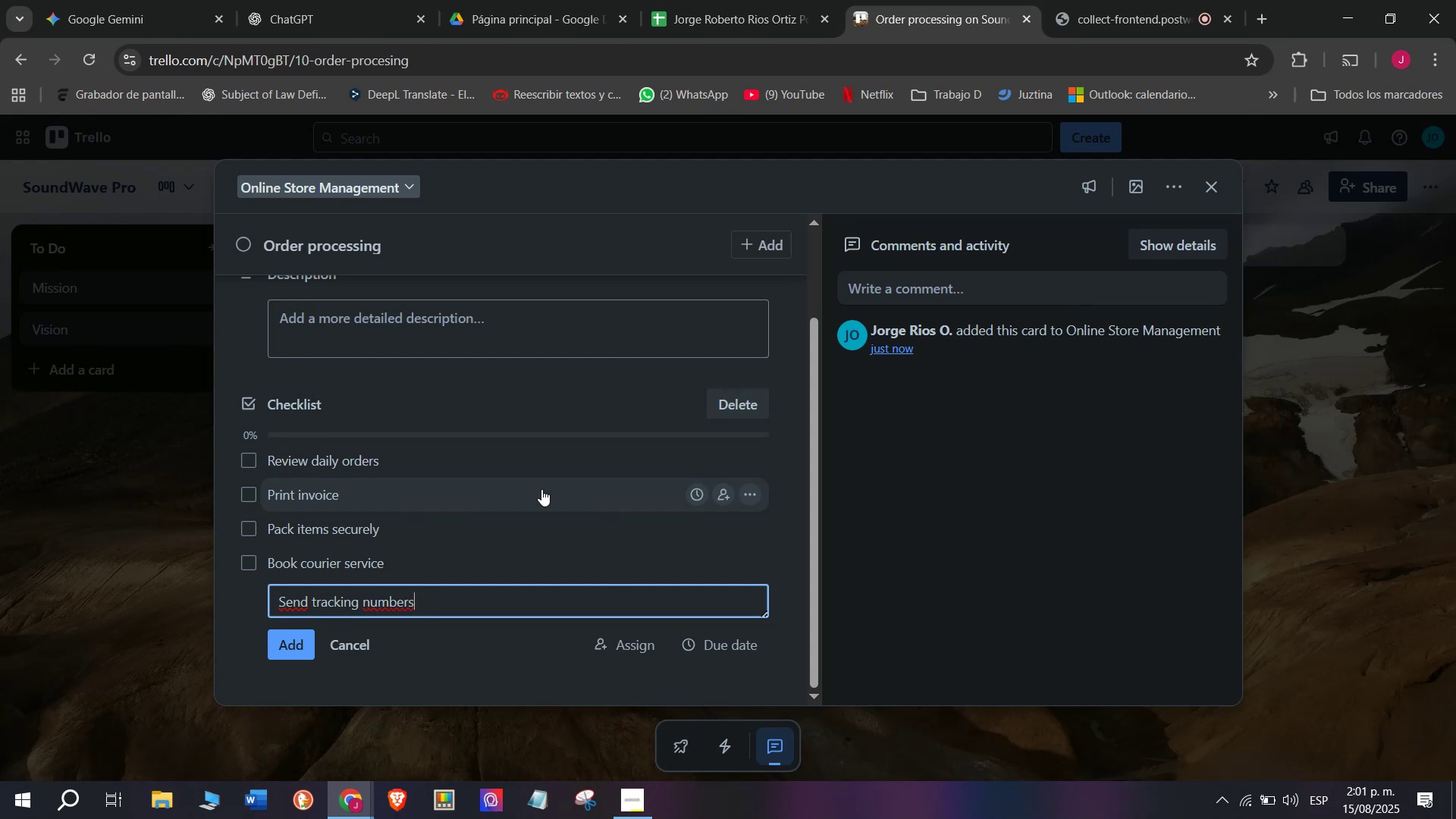 
key(Enter)
 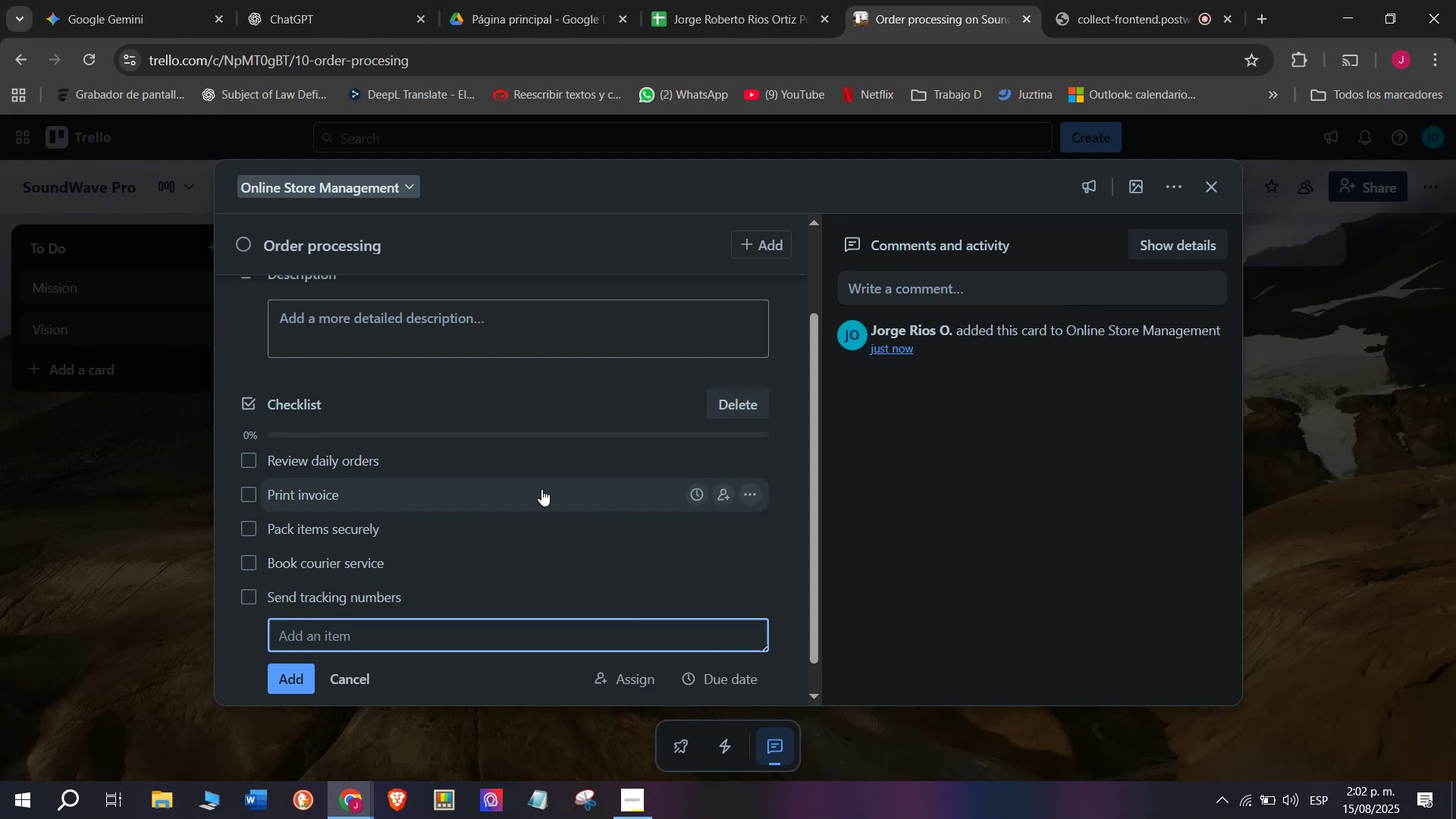 
type(Confirm deliveri)
 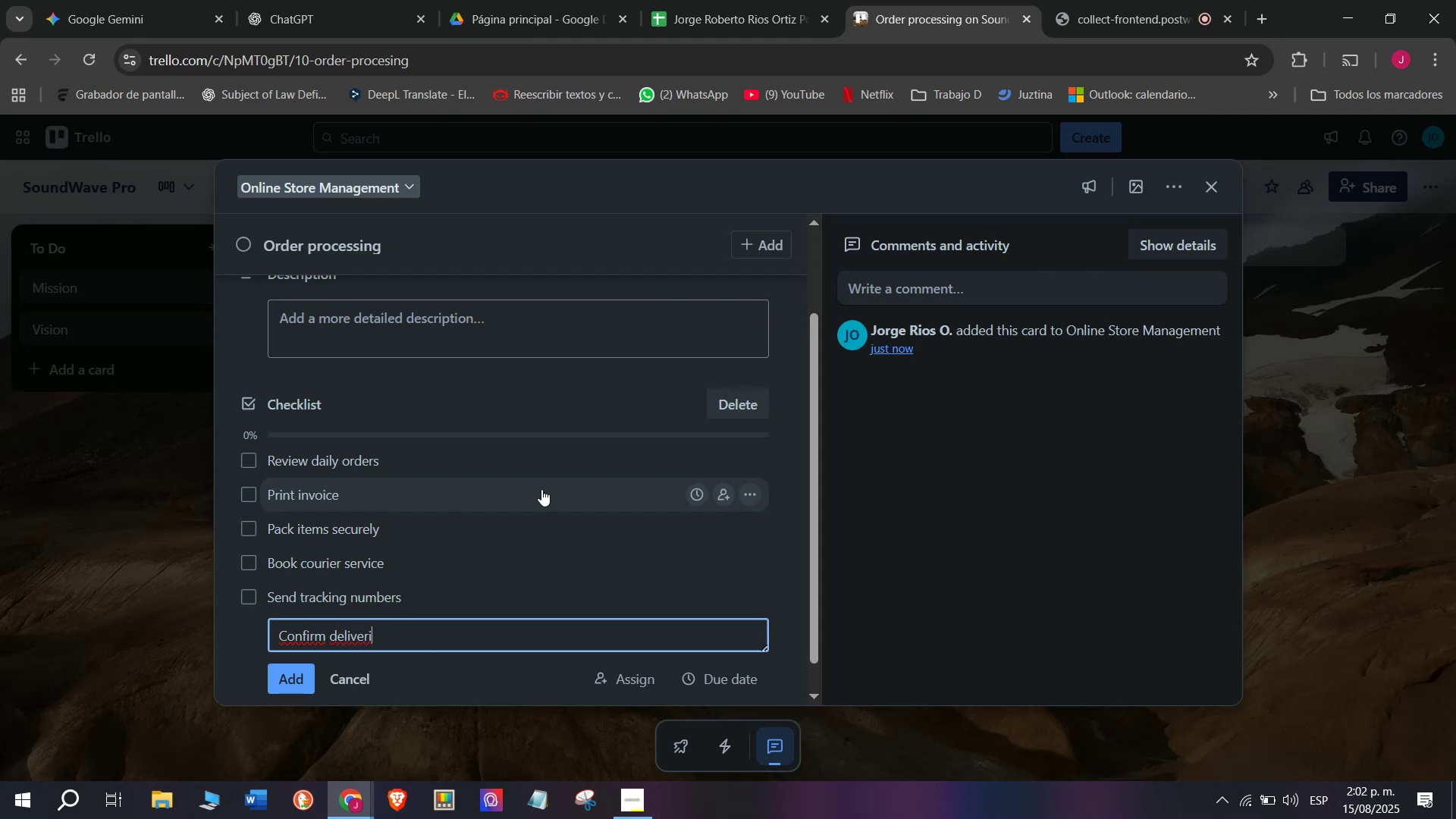 
wait(5.01)
 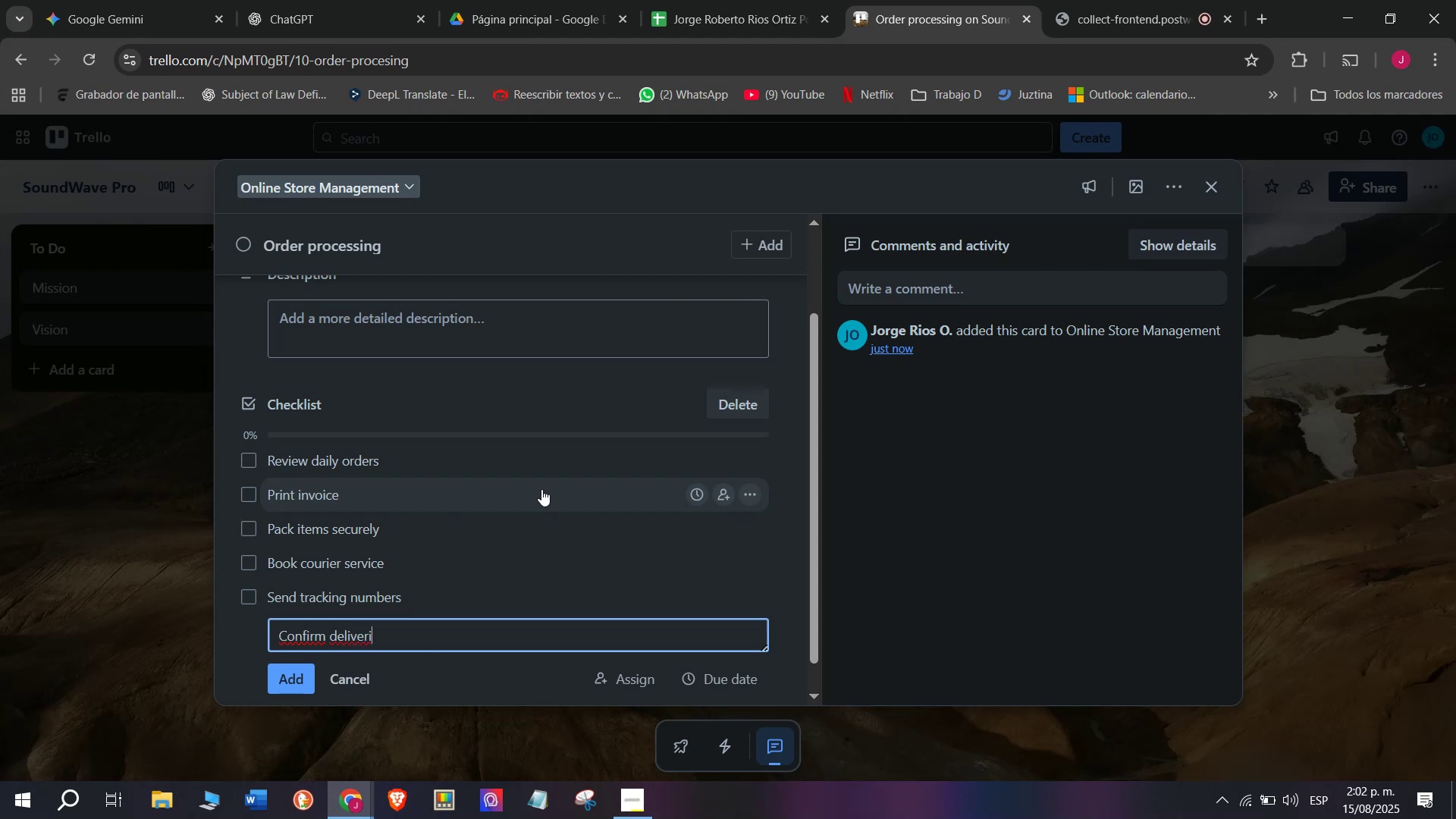 
type(es)
 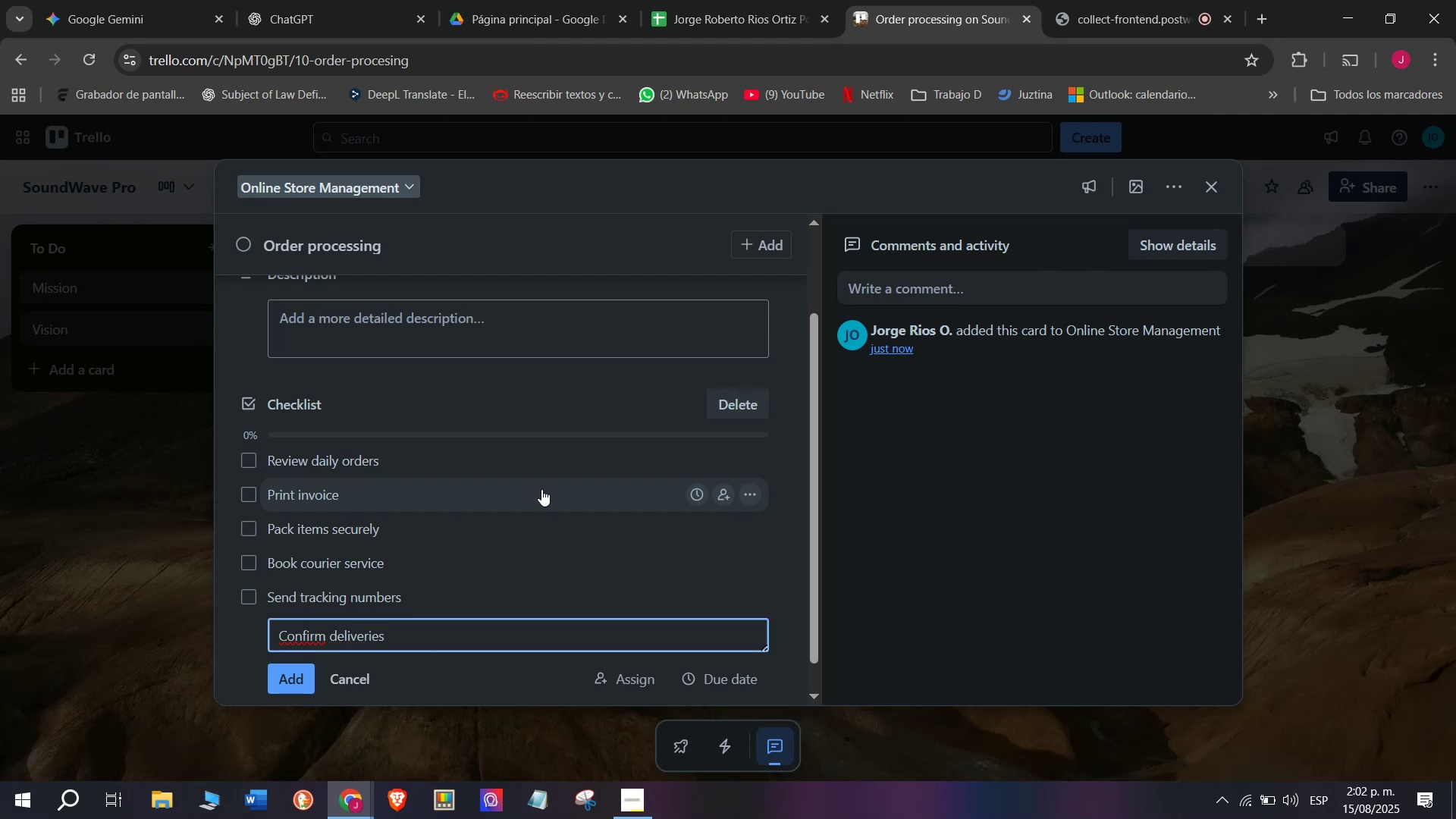 
key(Enter)
 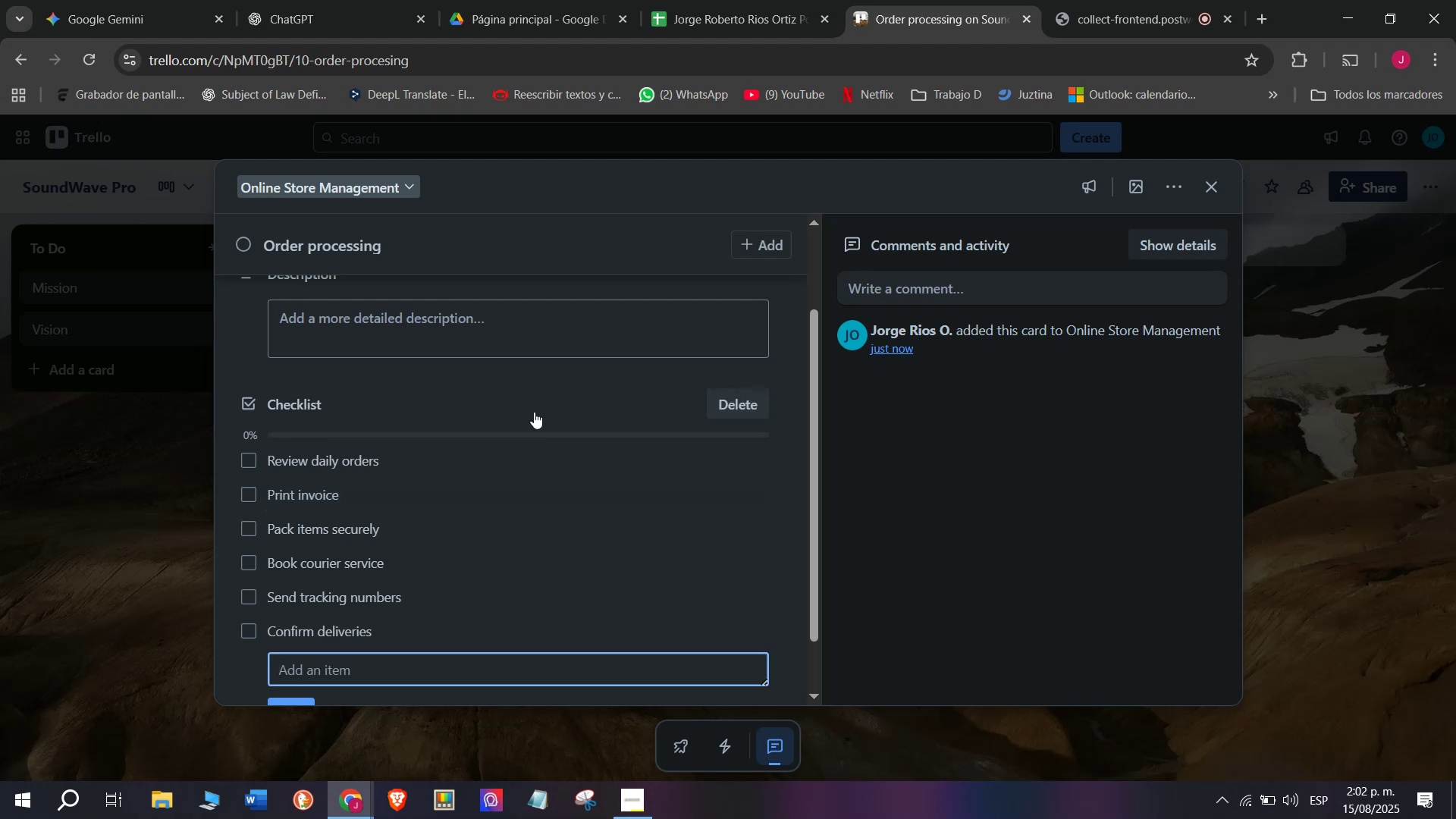 
scroll: coordinate [486, 473], scroll_direction: none, amount: 0.0
 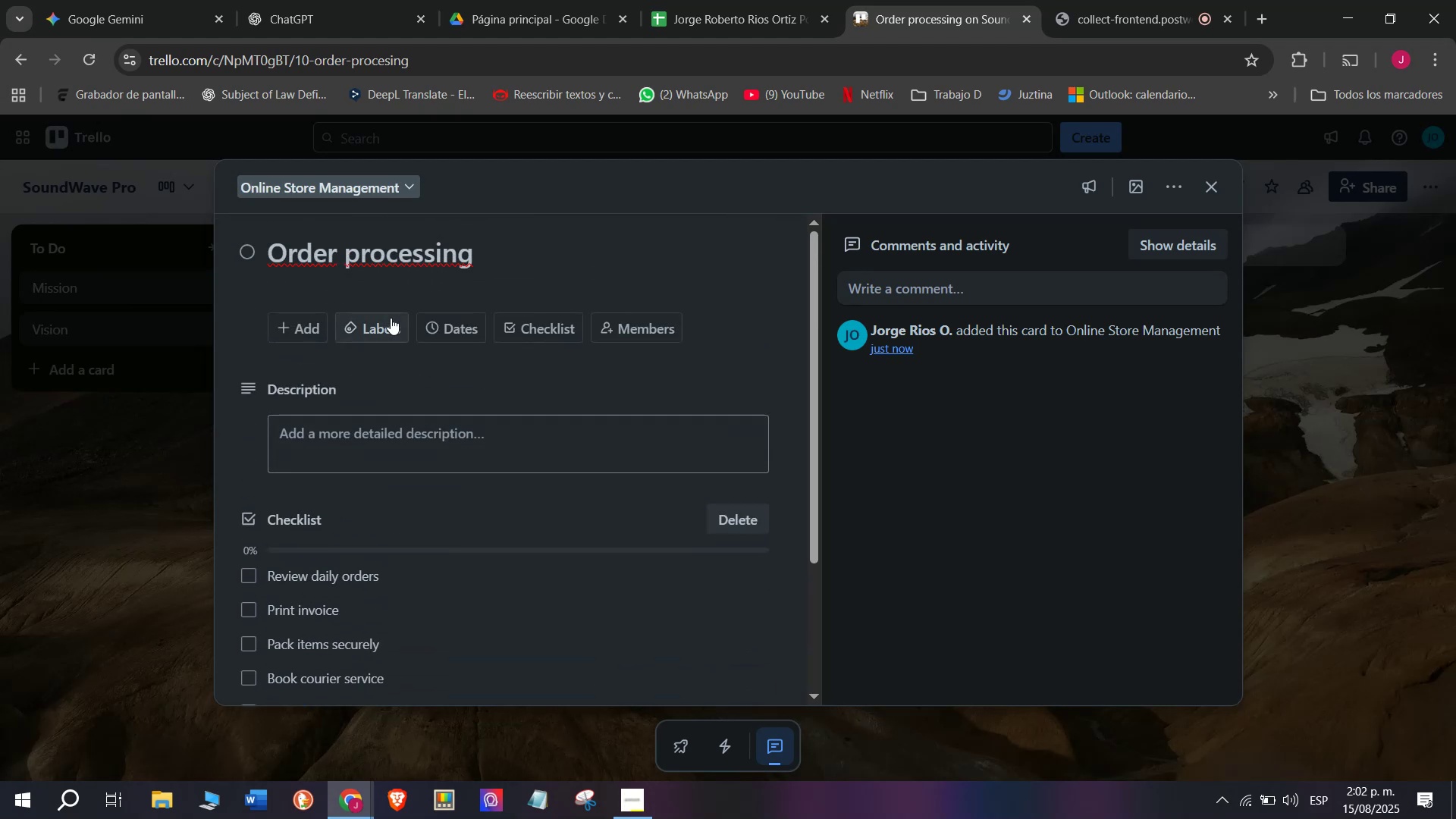 
left_click([391, 318])
 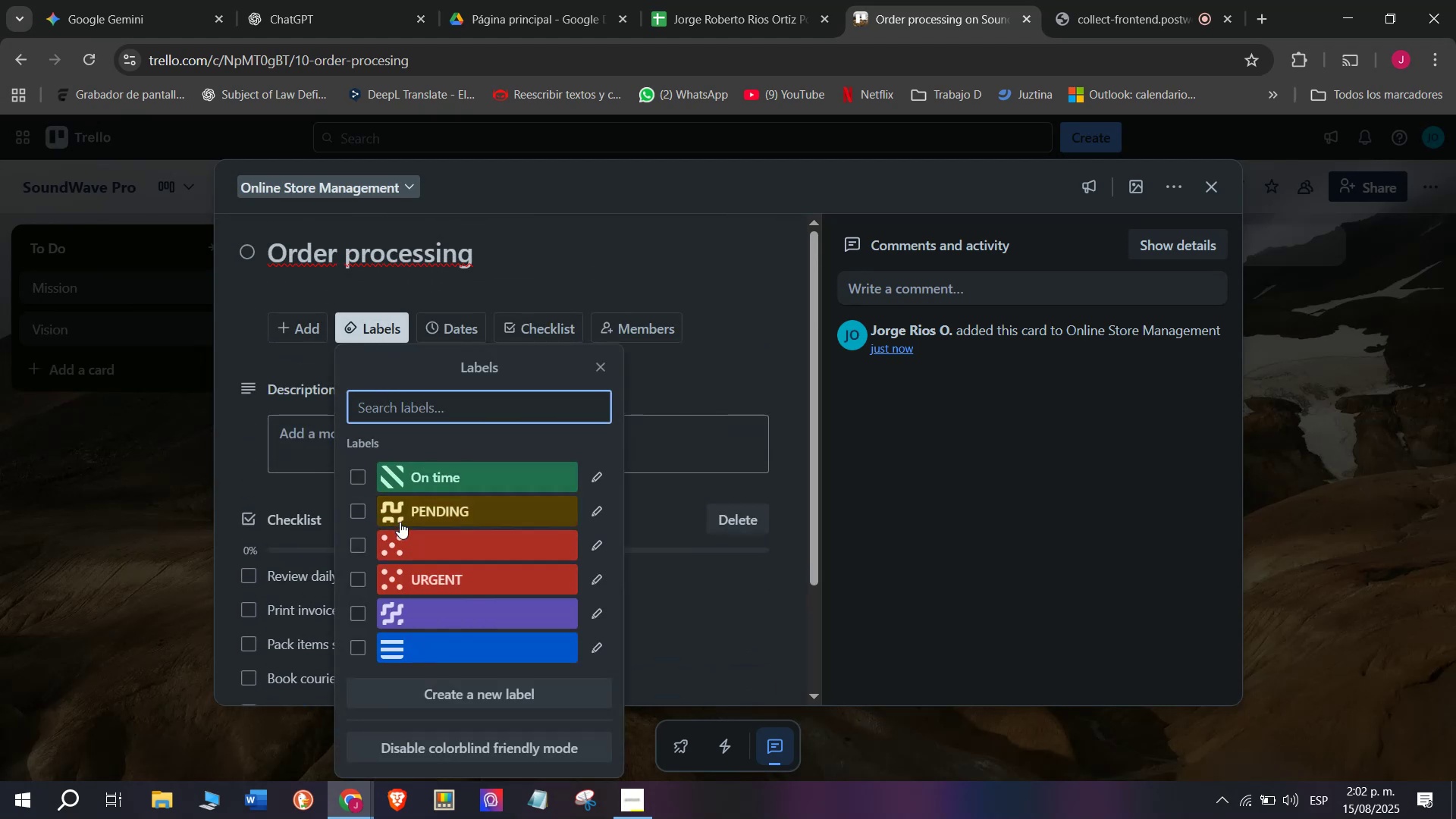 
double_click([108, 565])
 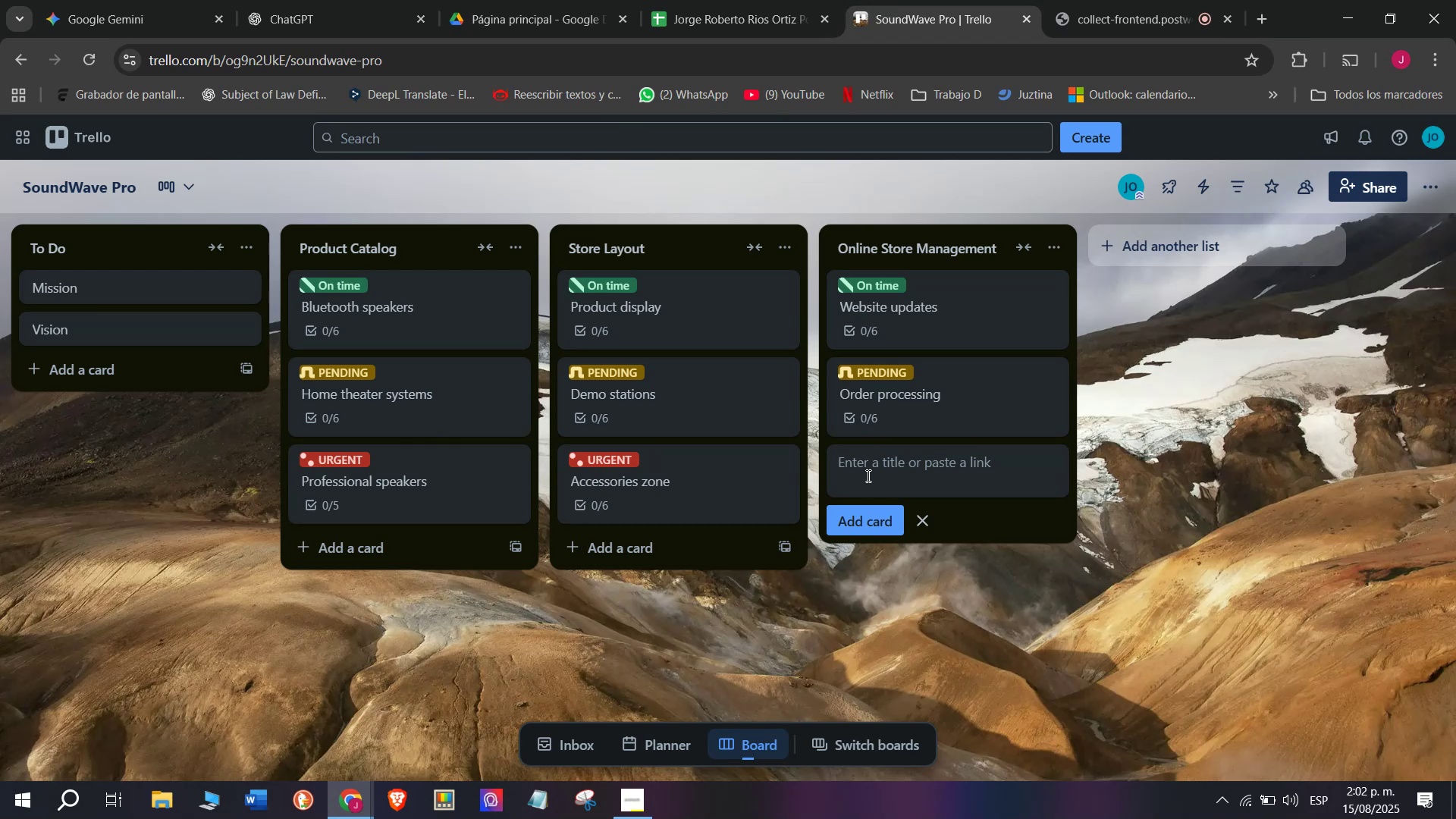 
wait(7.65)
 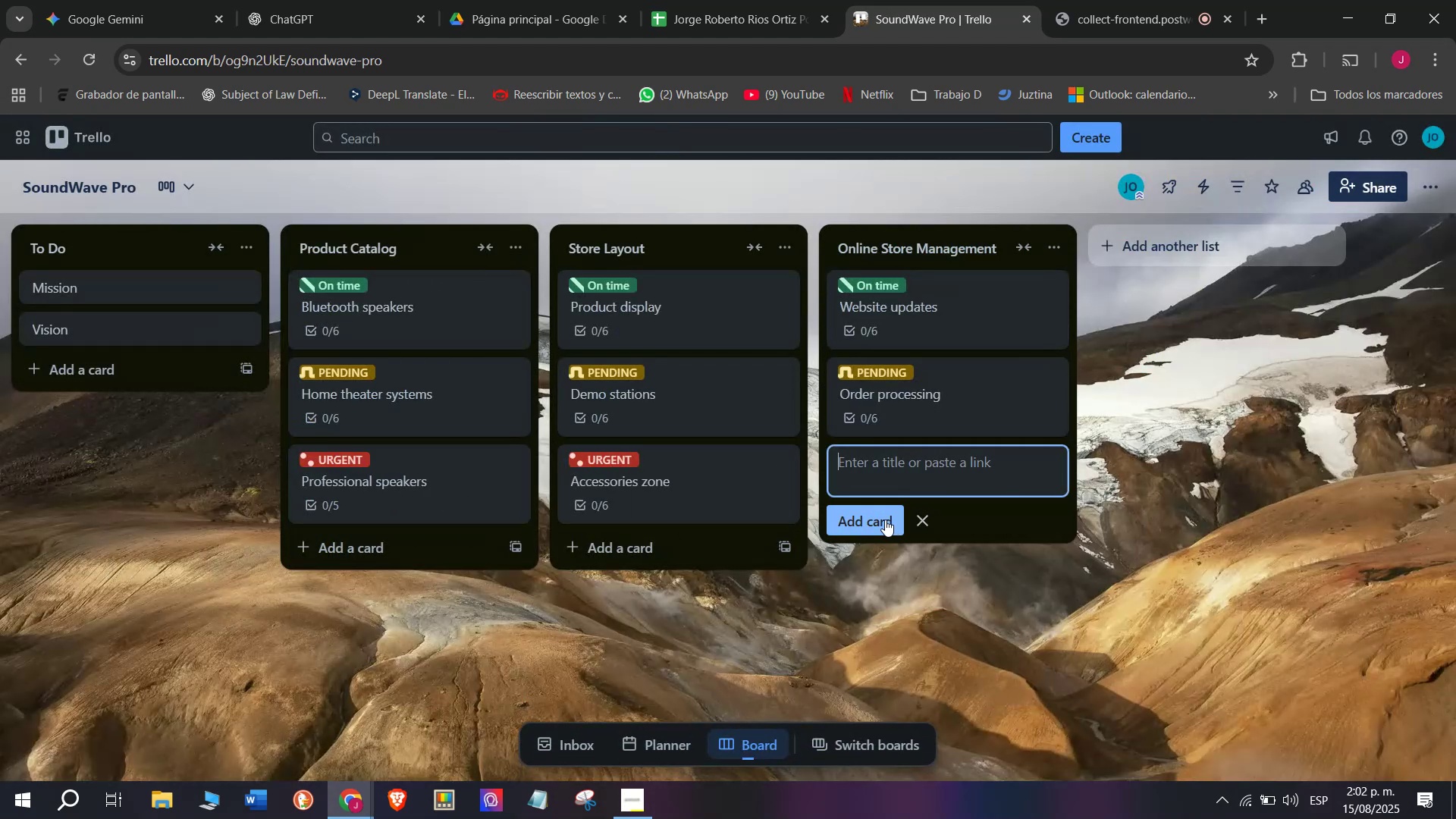 
type(Online )
 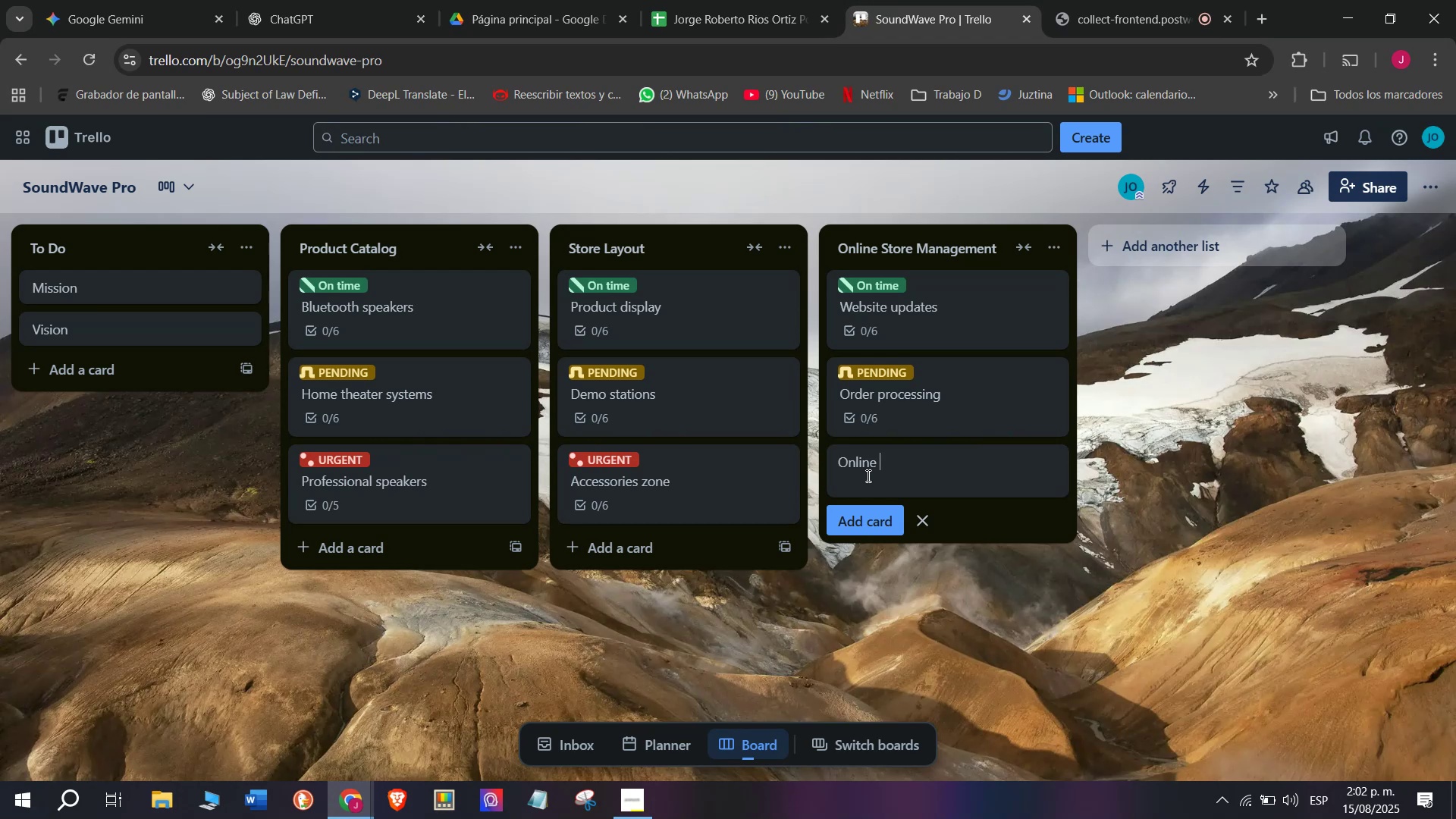 
wait(5.94)
 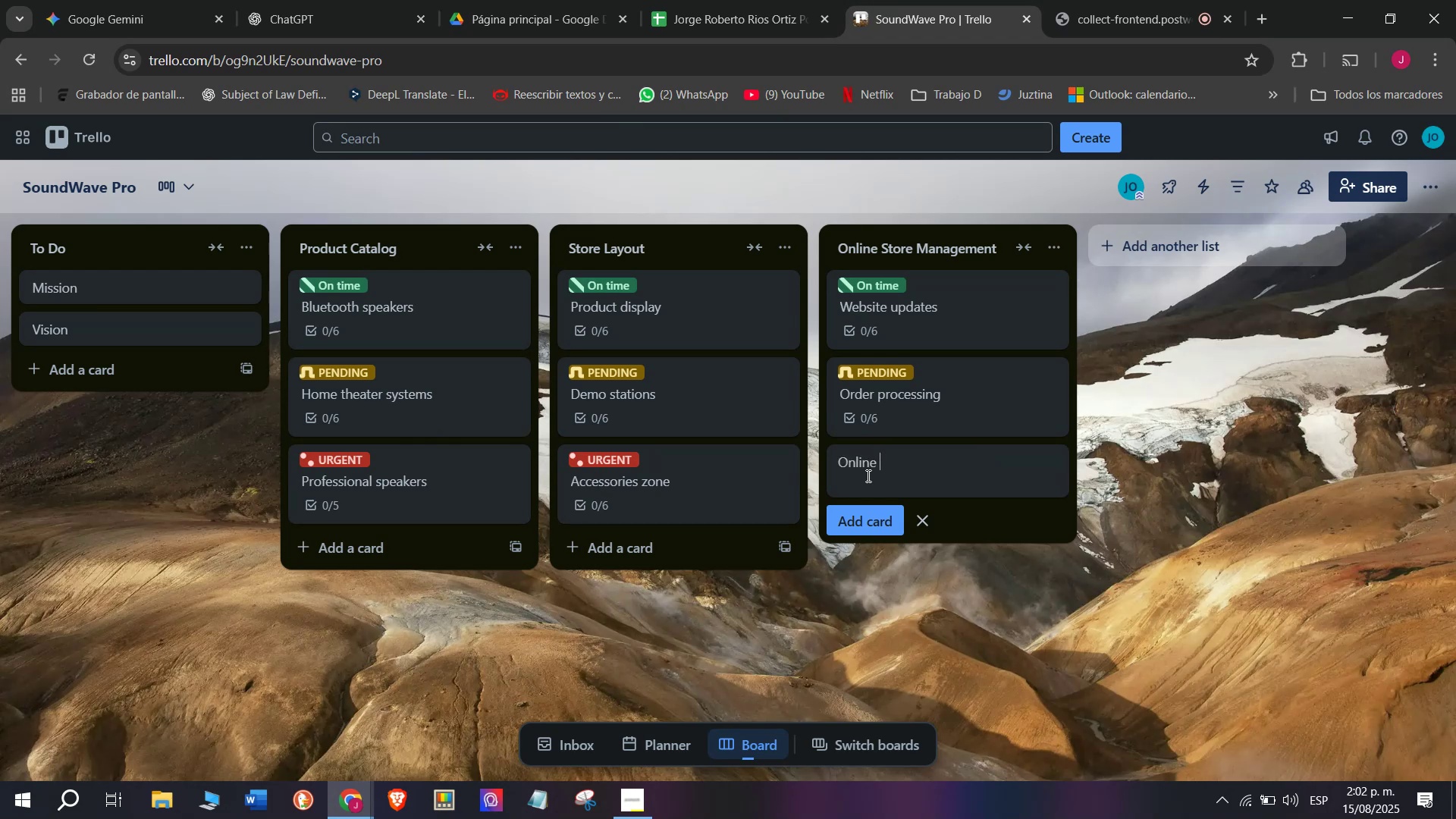 
type(promotions)
 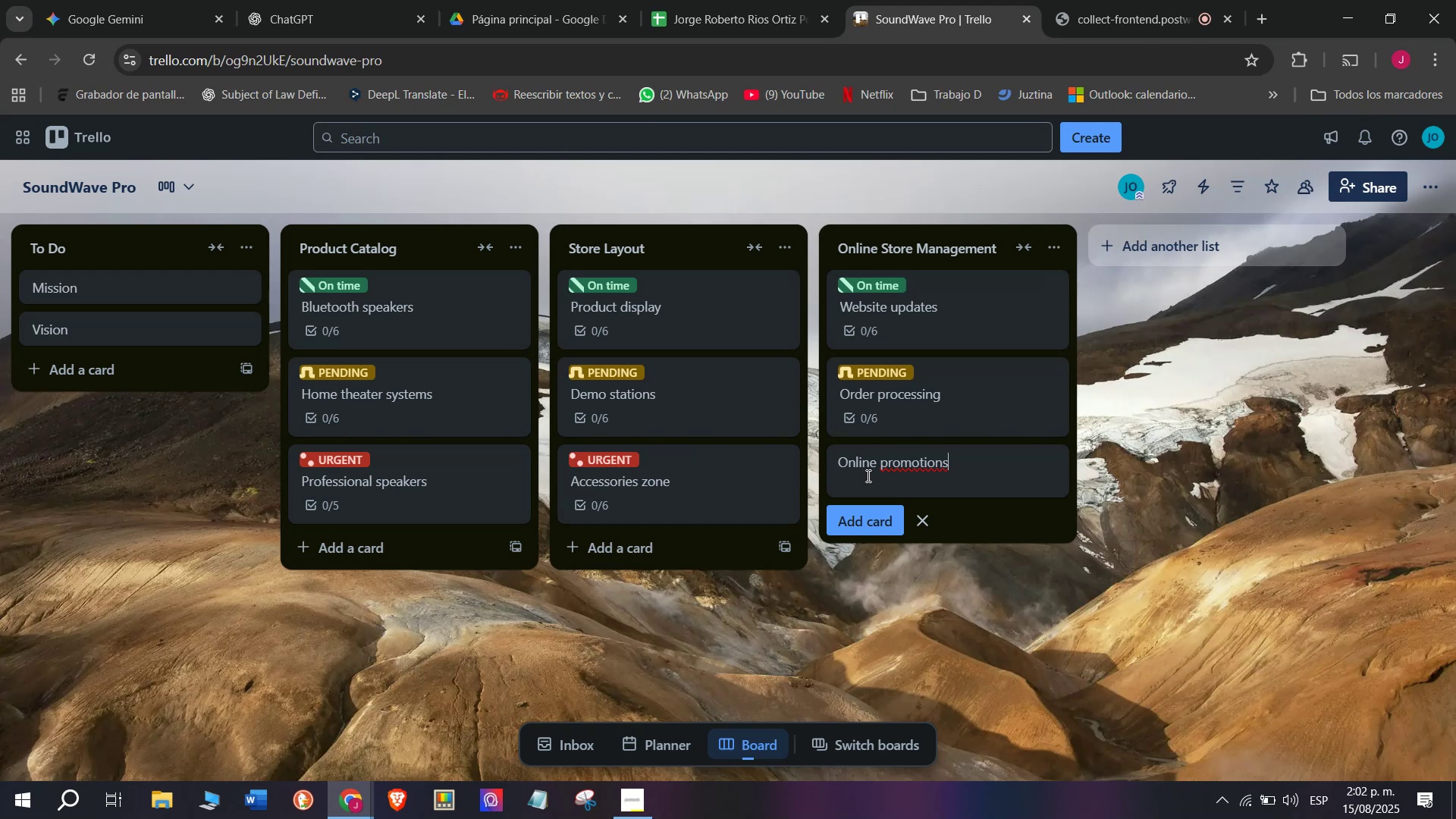 
key(Enter)
 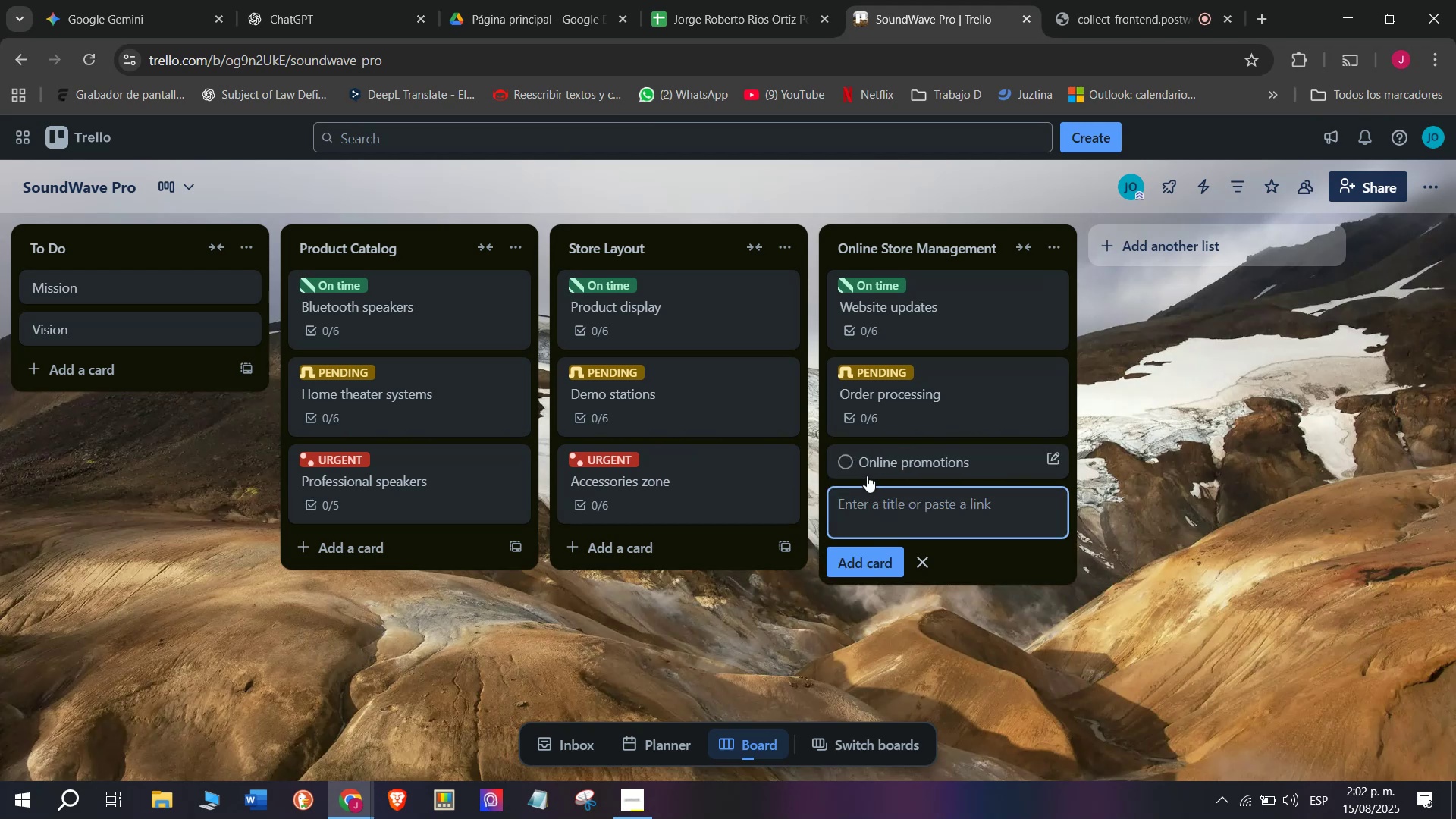 
left_click([867, 475])
 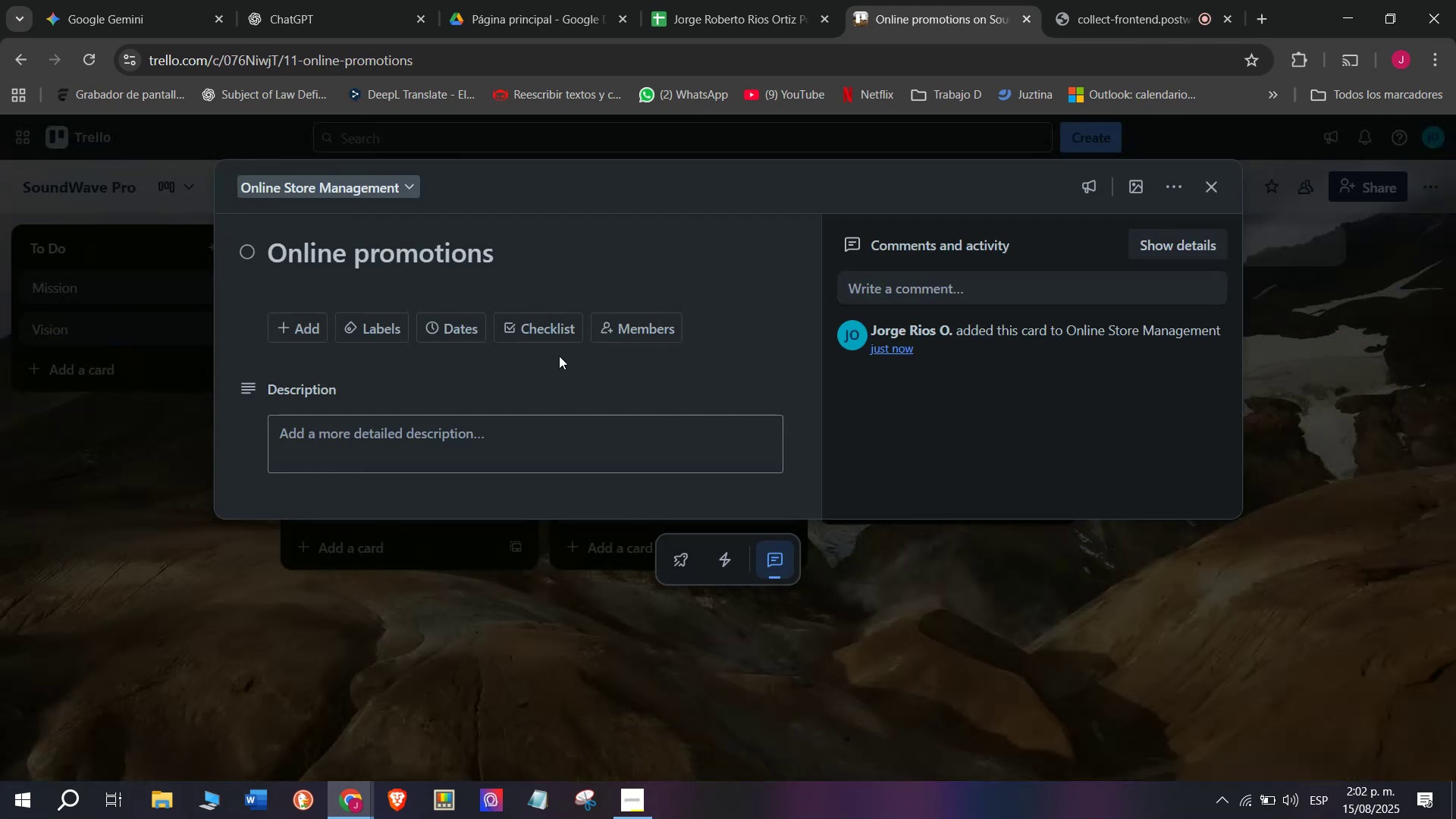 
left_click([525, 328])
 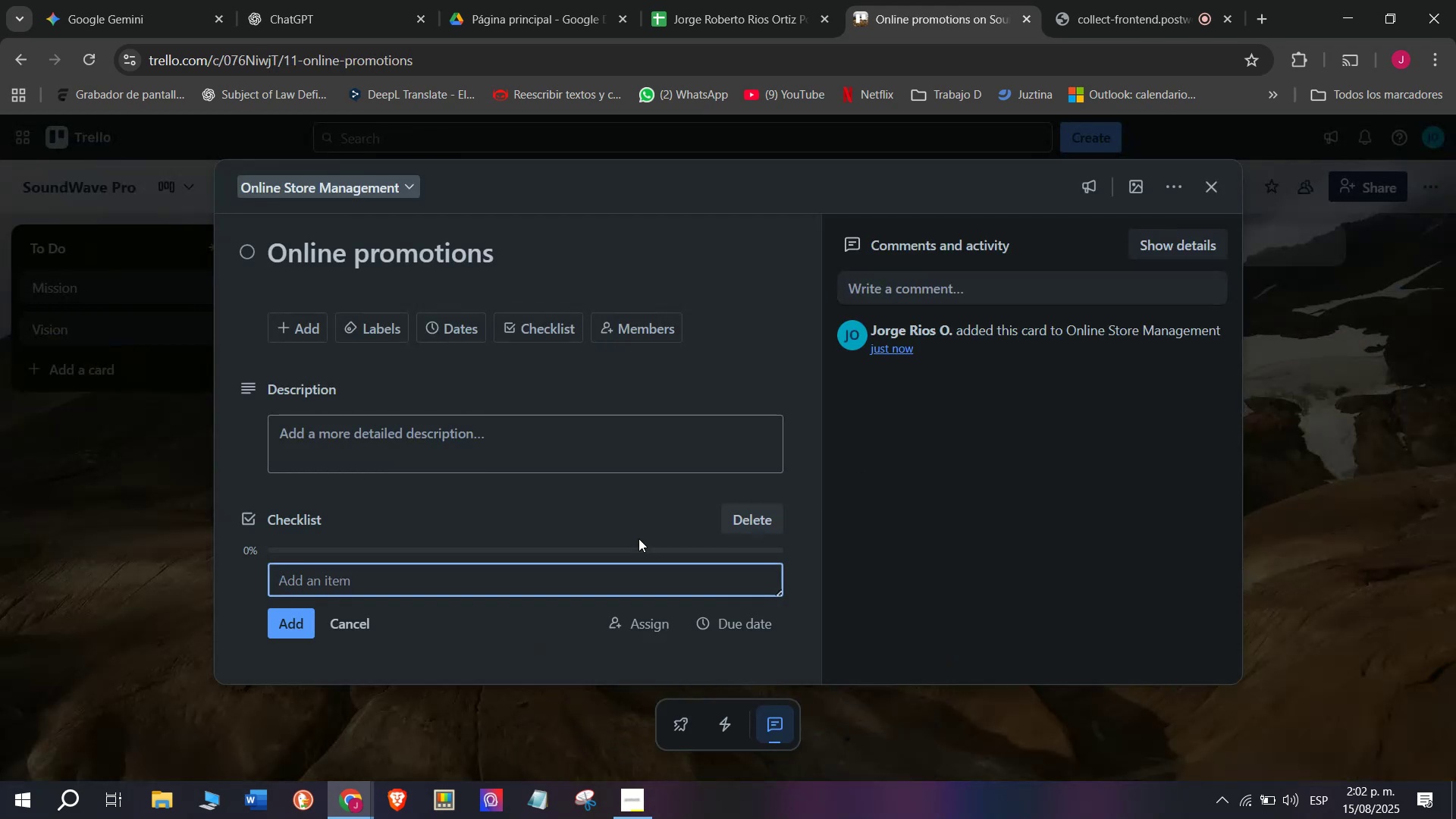 
type(laun)
 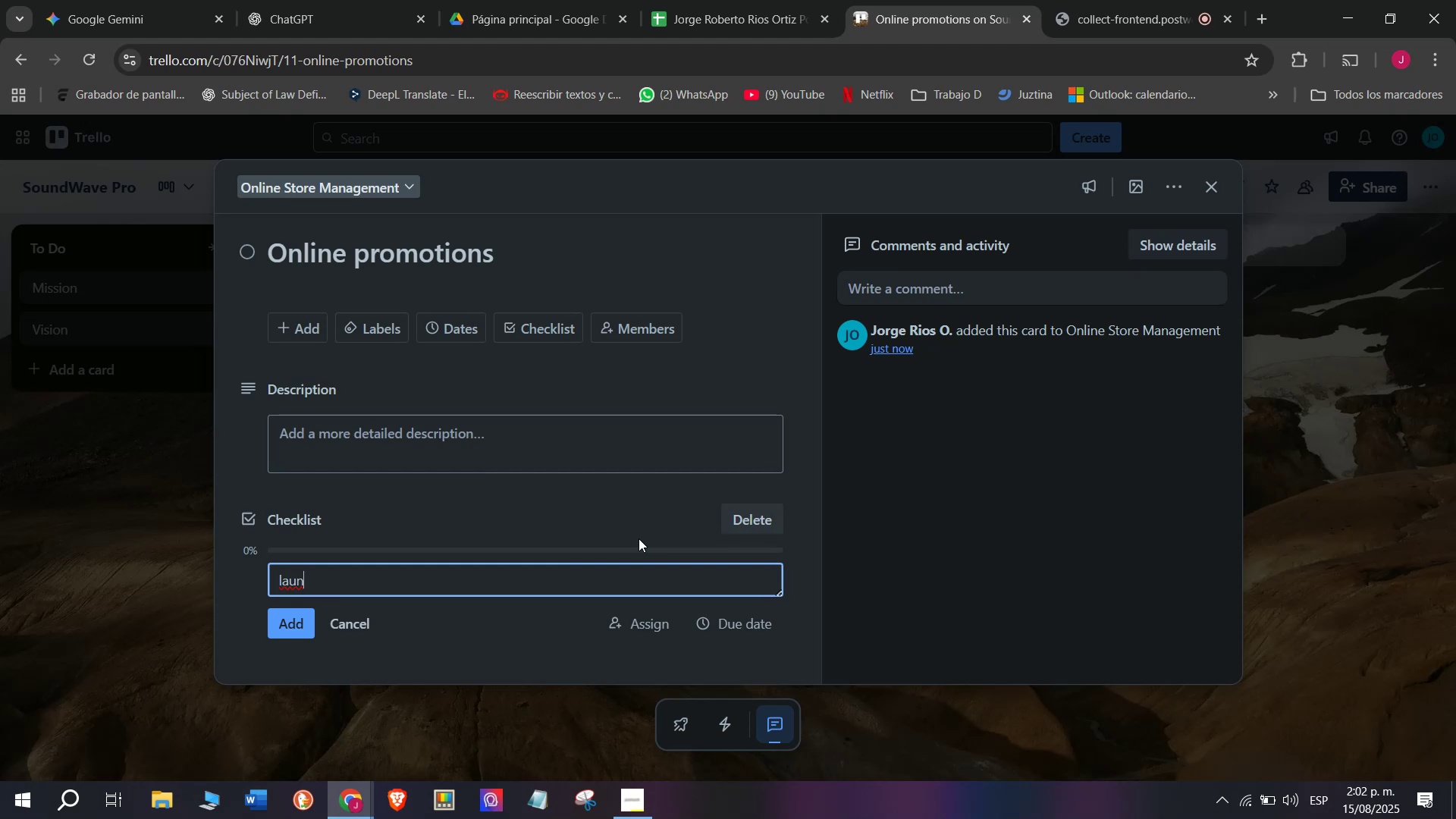 
type(ch )
 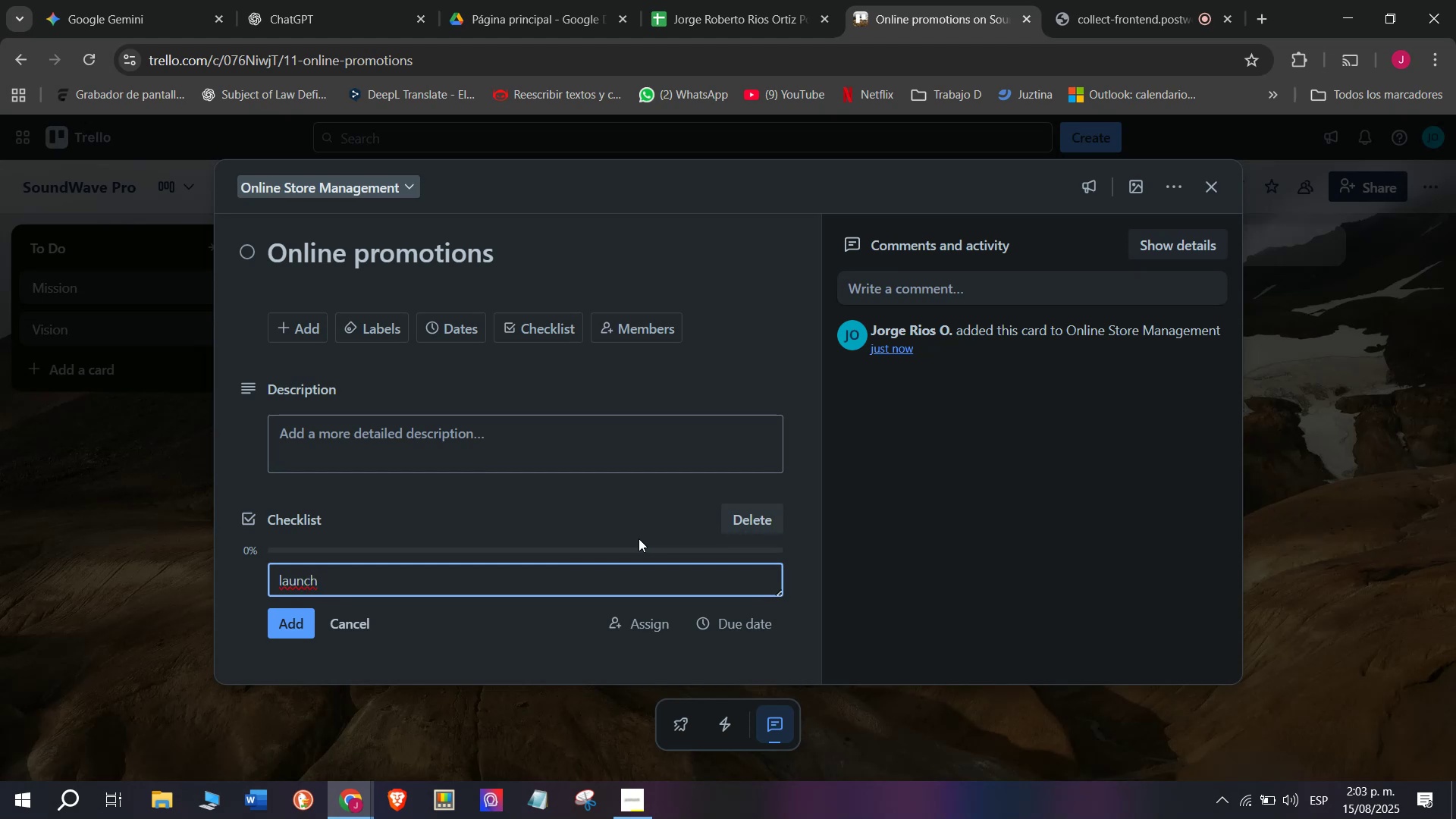 
wait(5.66)
 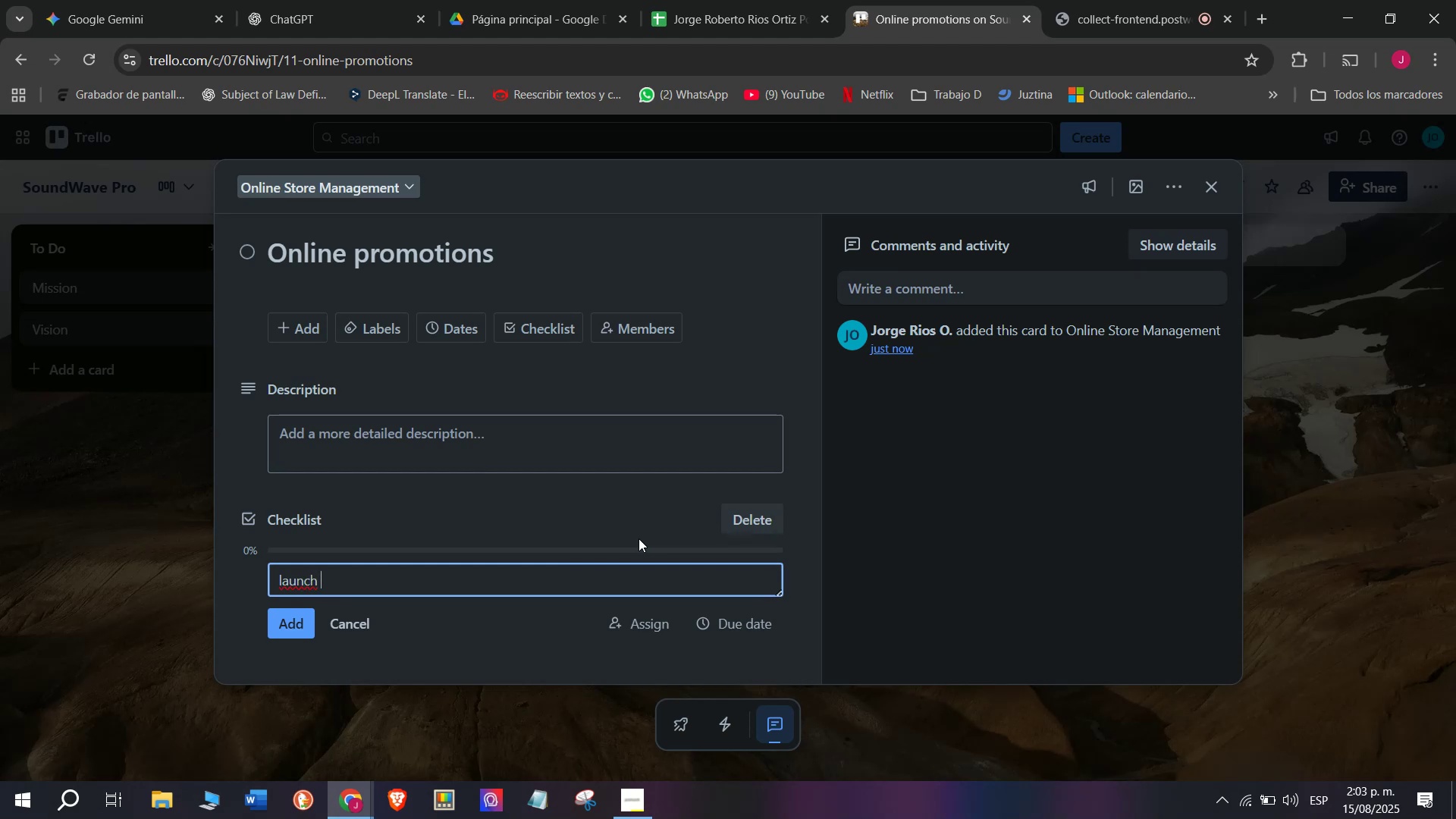 
key(Shift+2)
 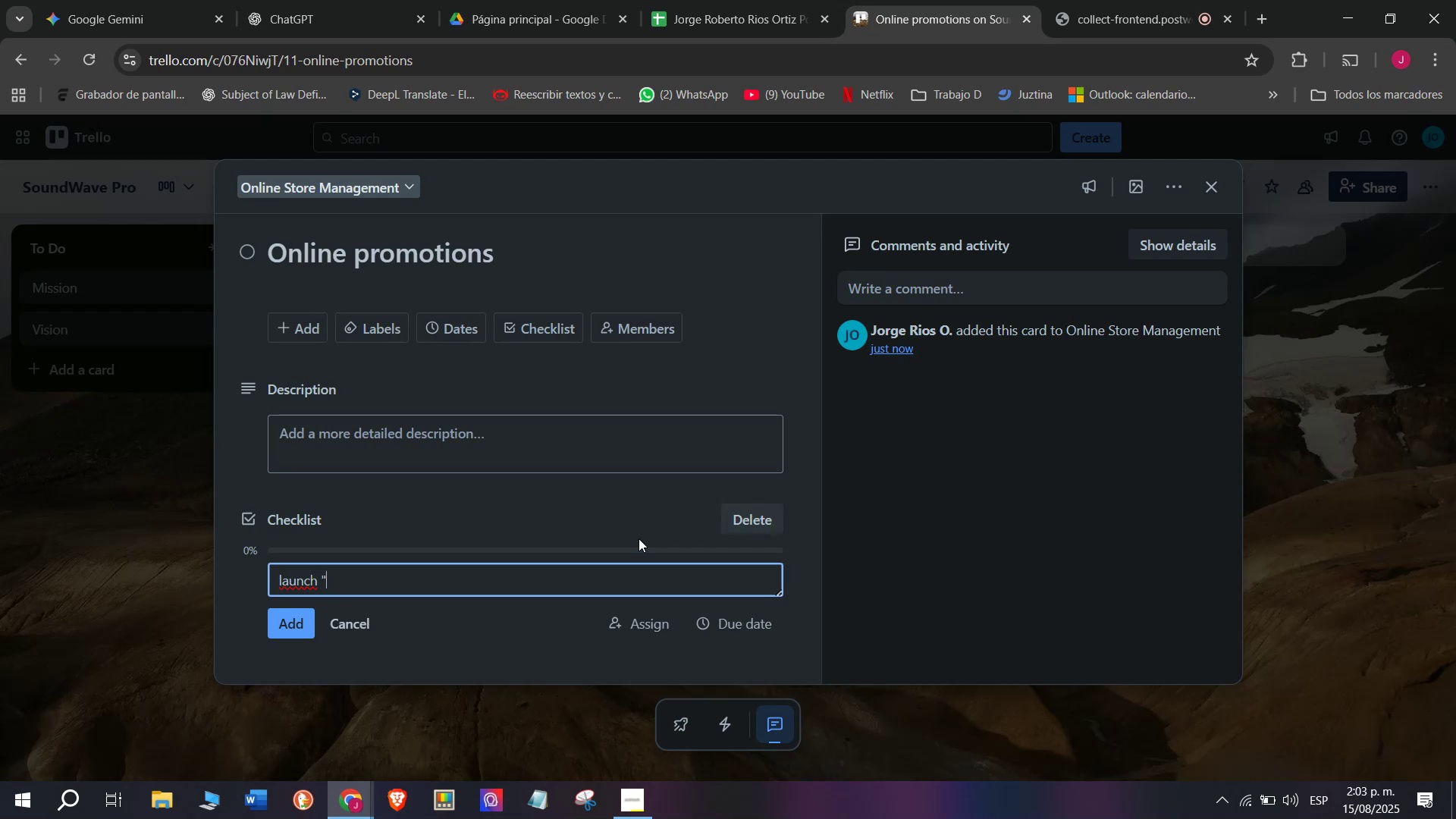 
type(Back to music@ campaign)
 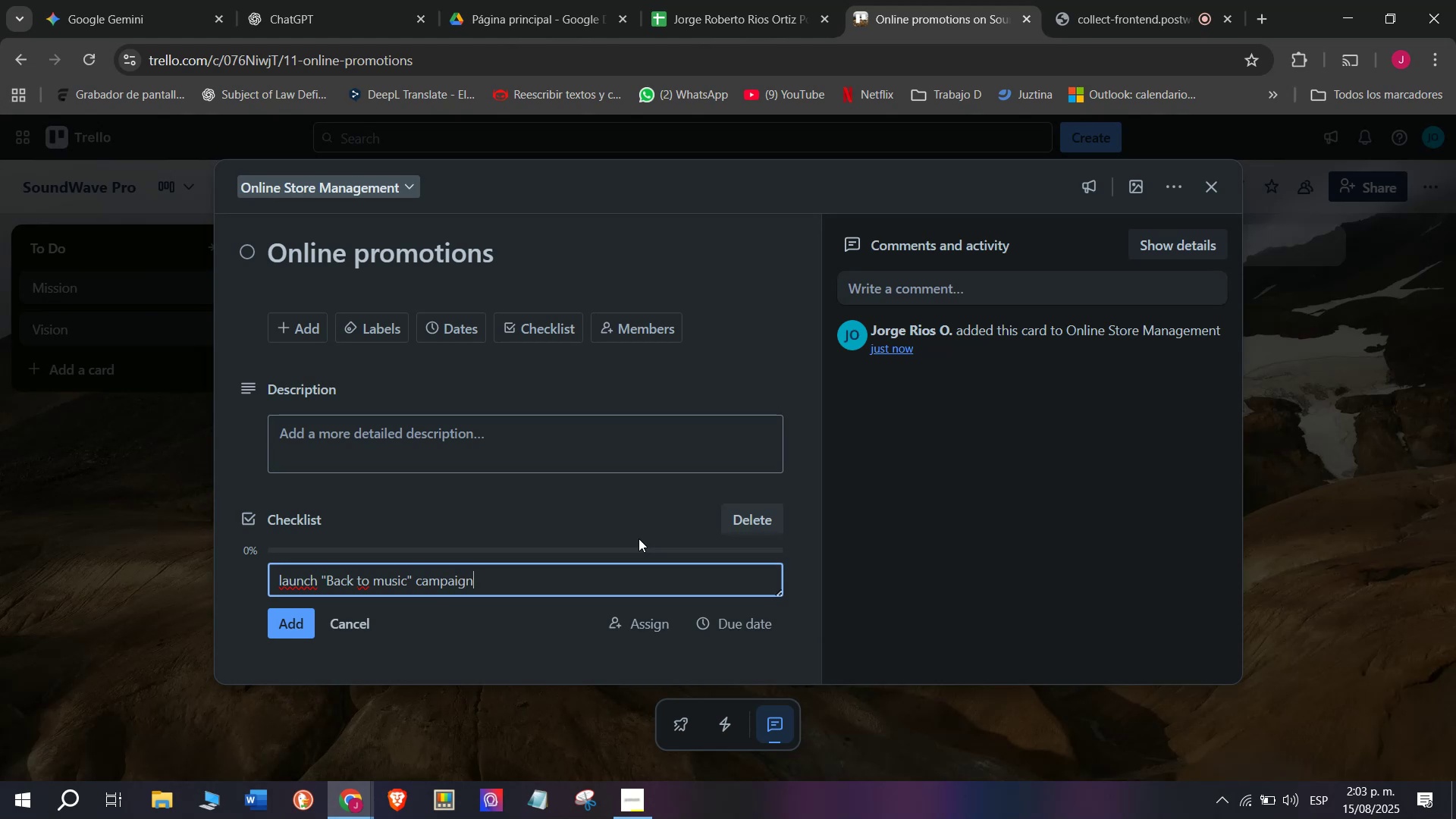 
key(Enter)
 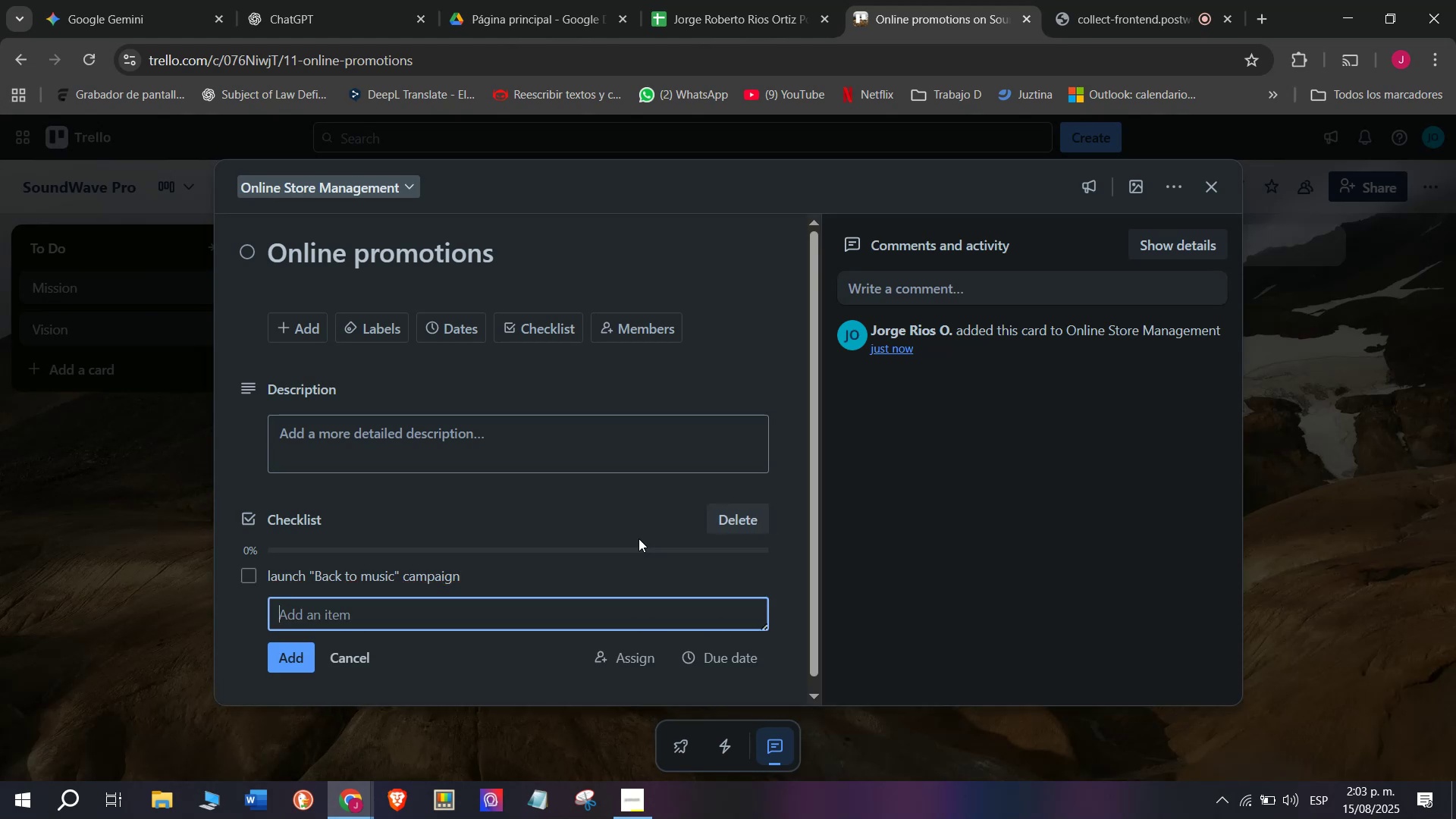 
type(Create )
 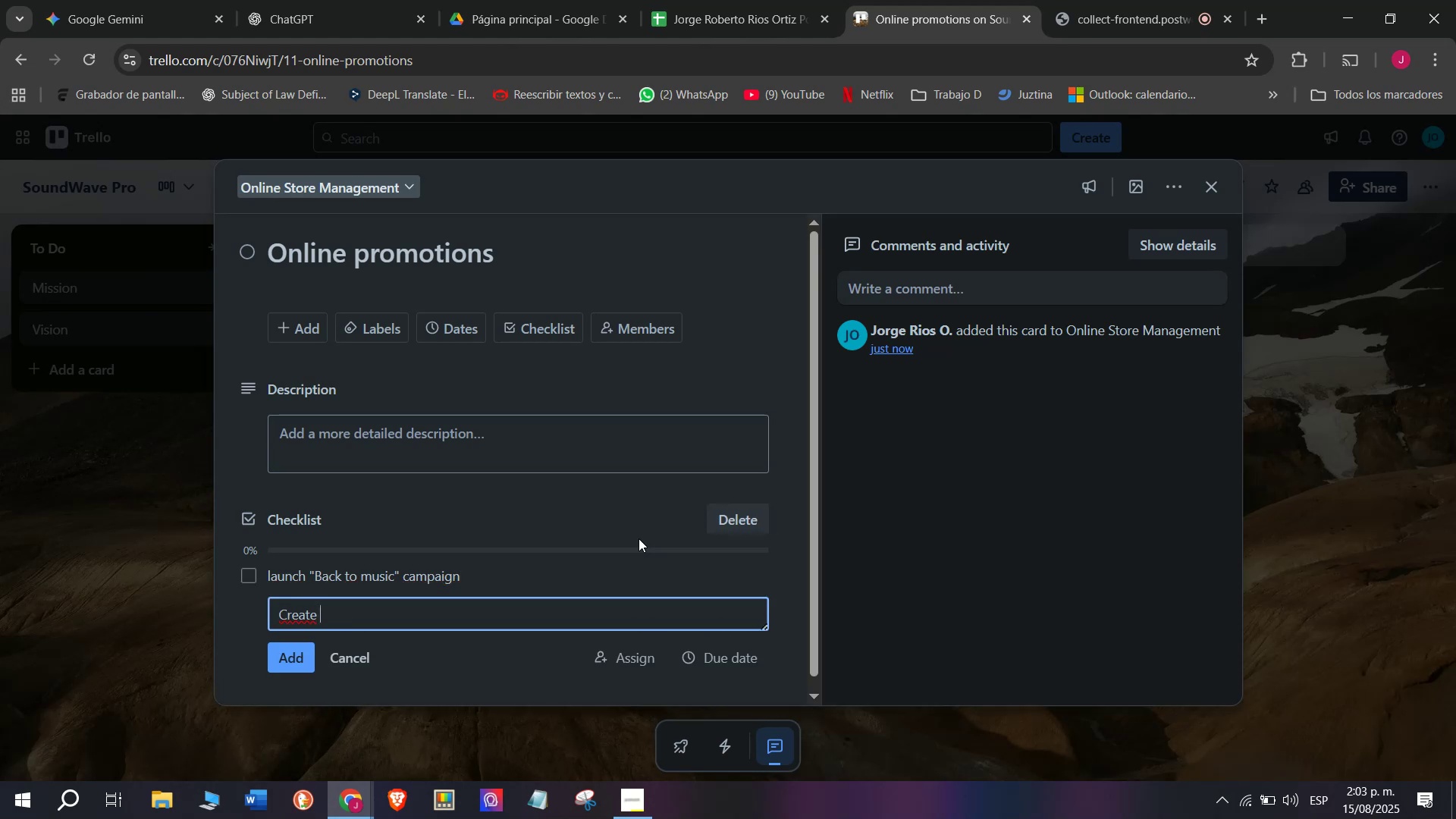 
type(bundle l)
key(Backspace)
type(deals)
 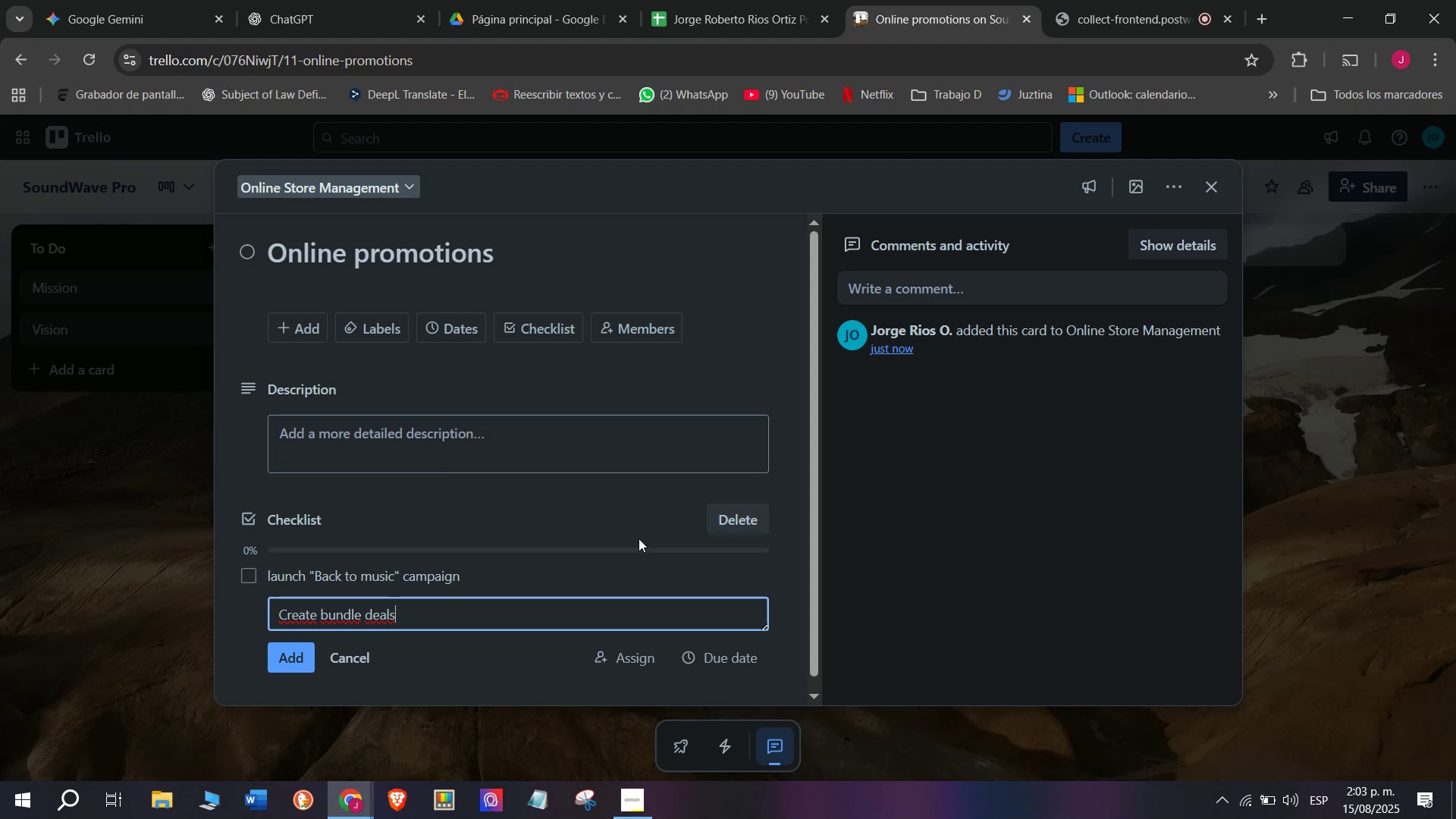 
wait(7.59)
 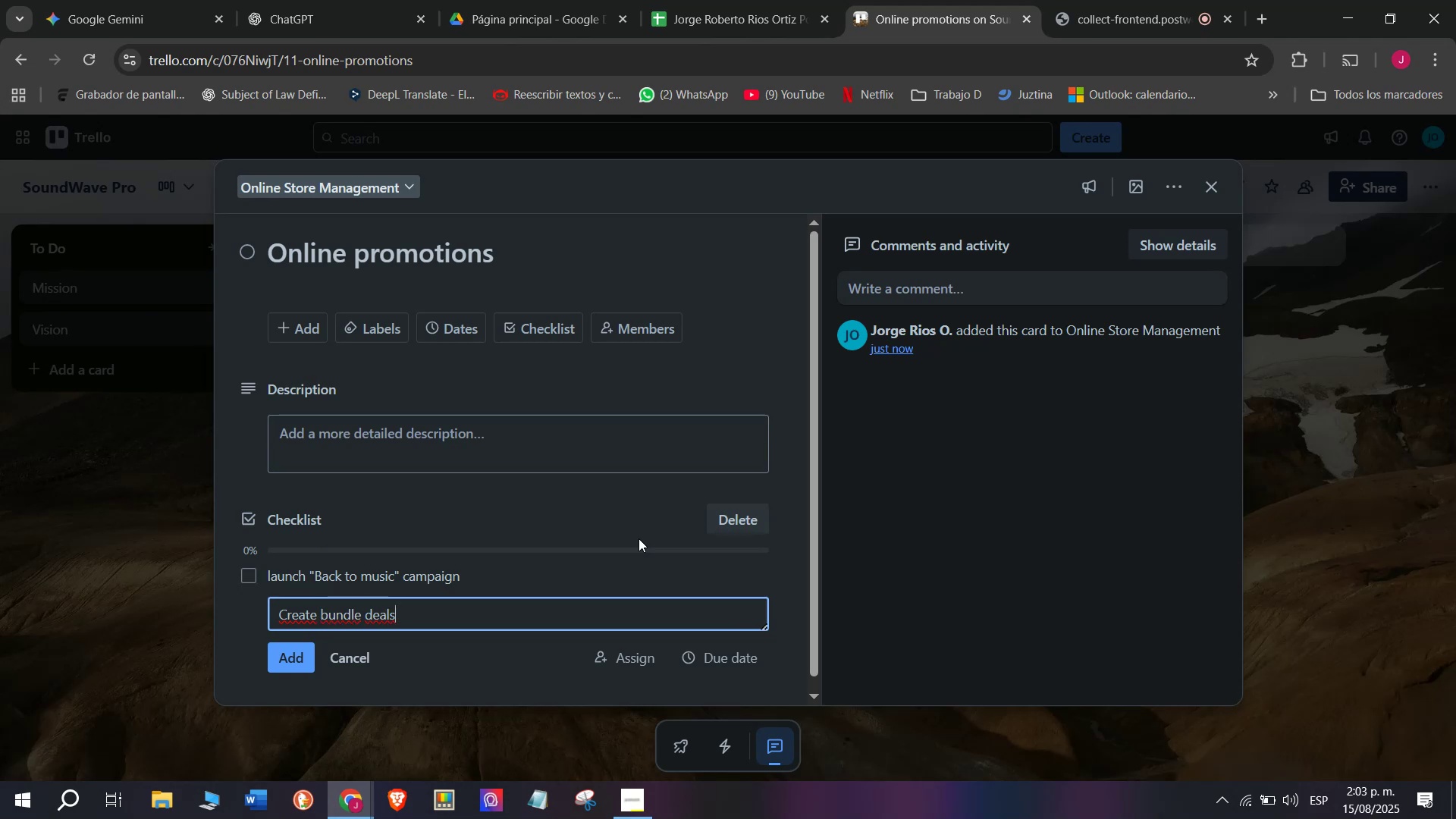 
key(Enter)
 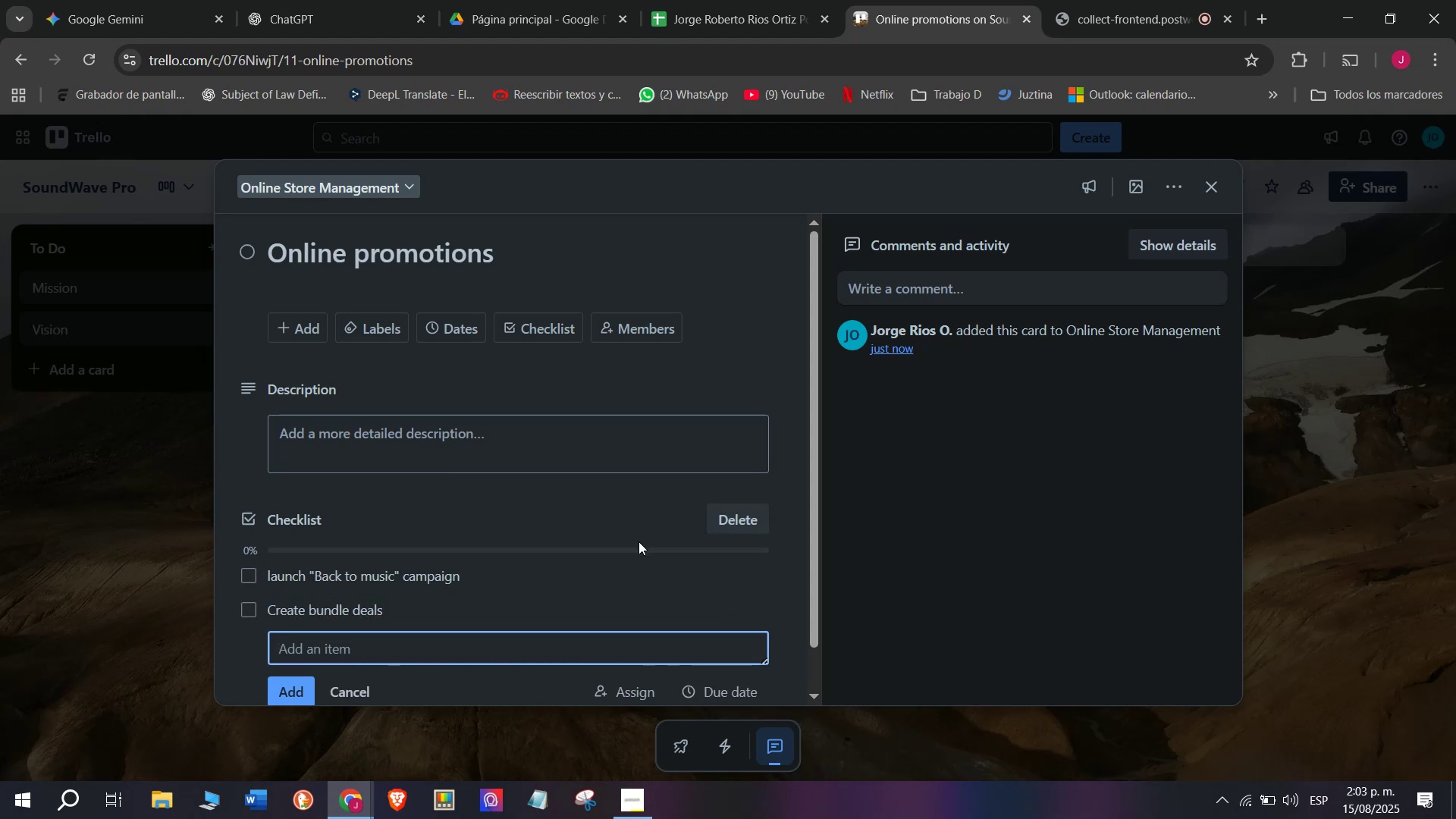 
type(Post on )
 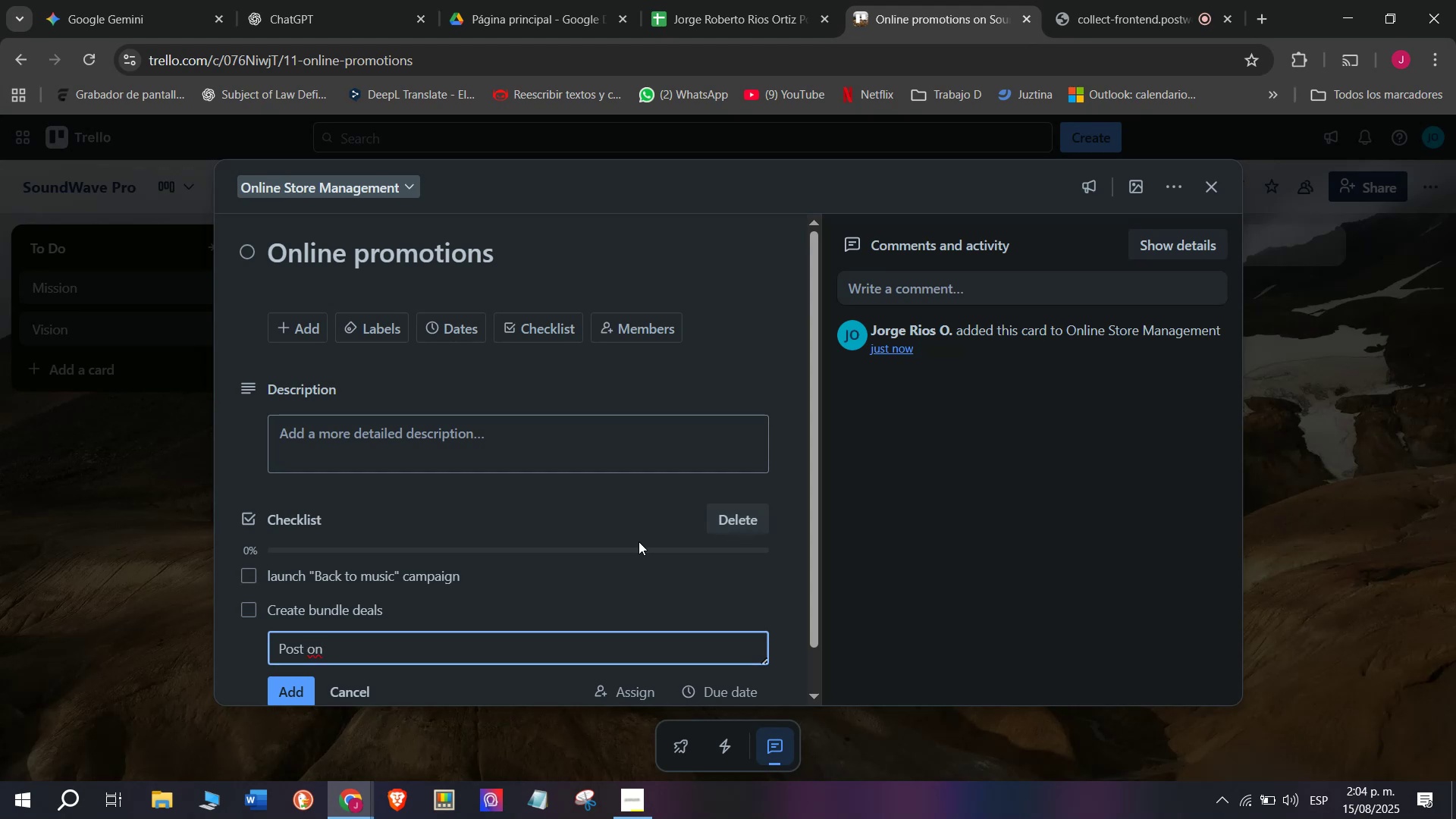 
type(i)
key(Backspace)
type(Instagram ^ )
 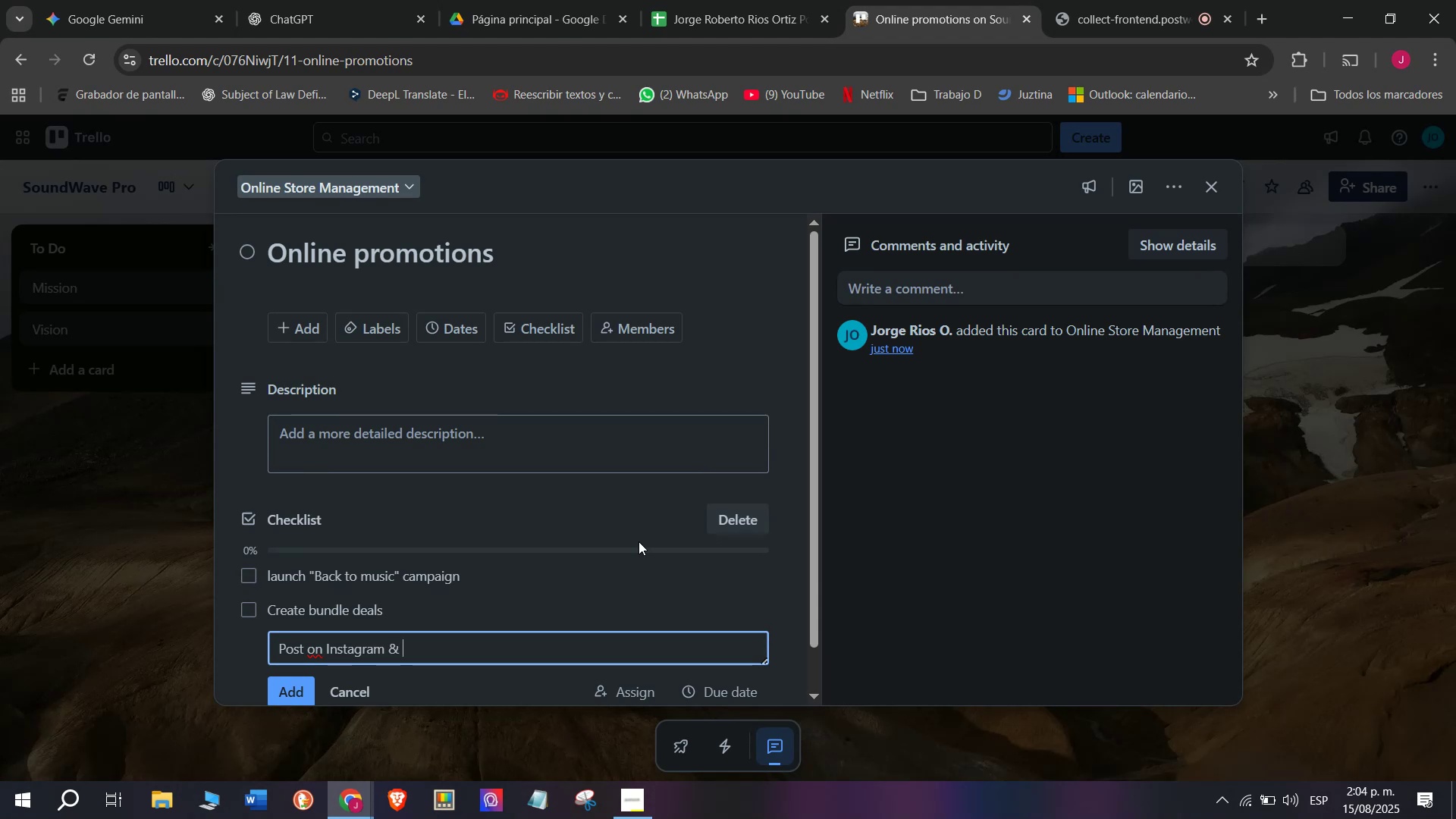 
type(Facebook)
 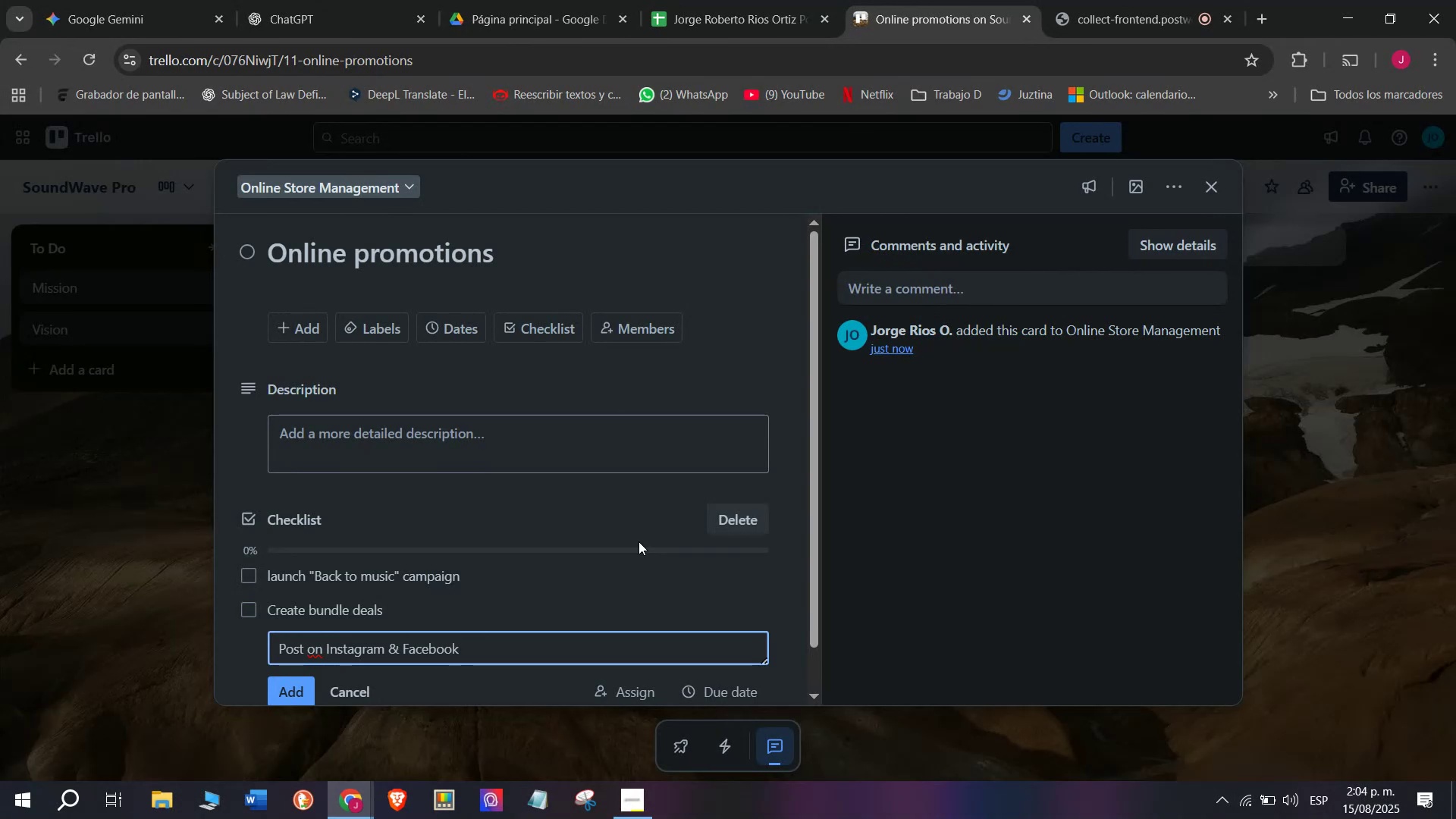 
key(Enter)
 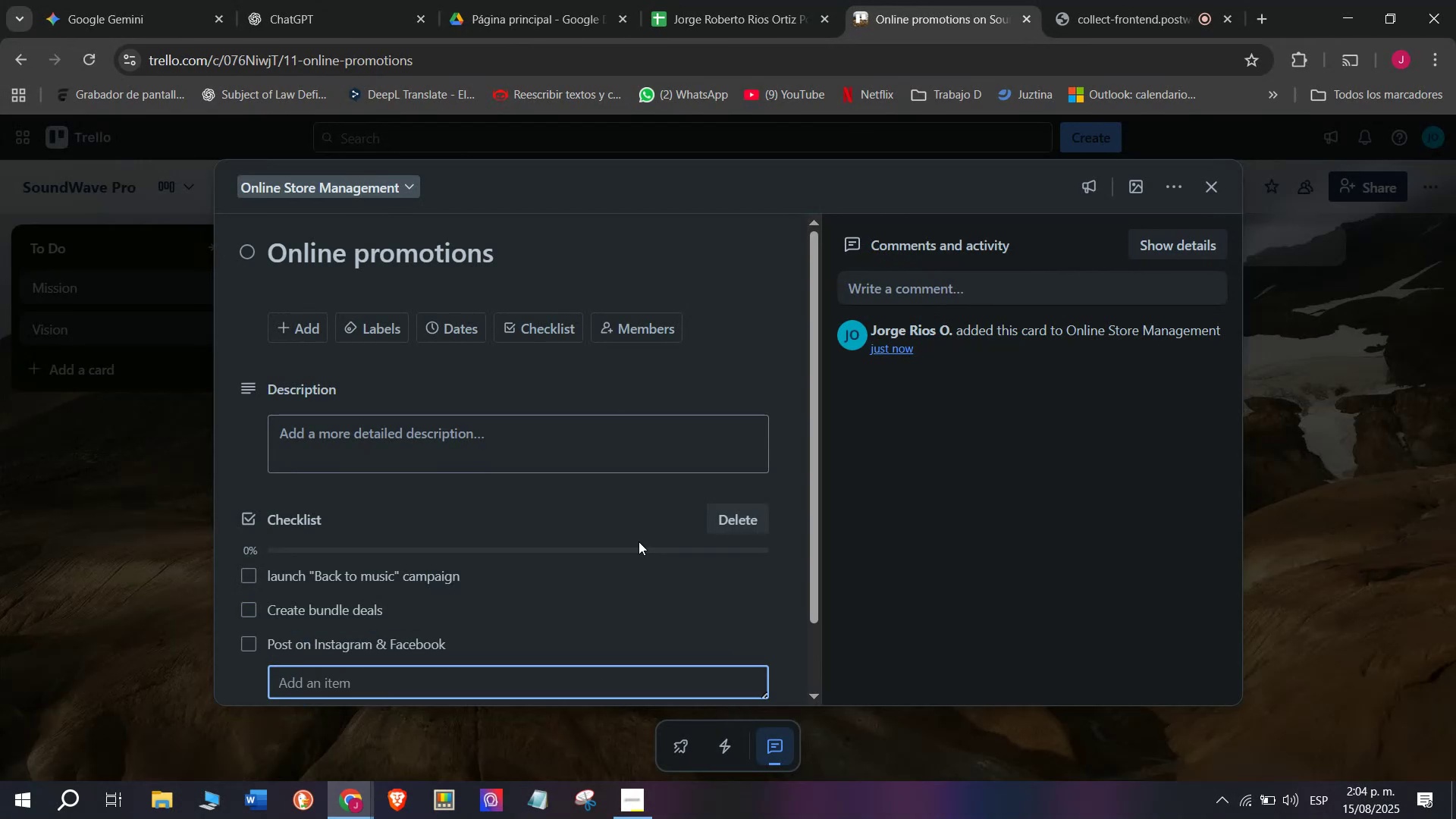 
type(Send email newsletters)
 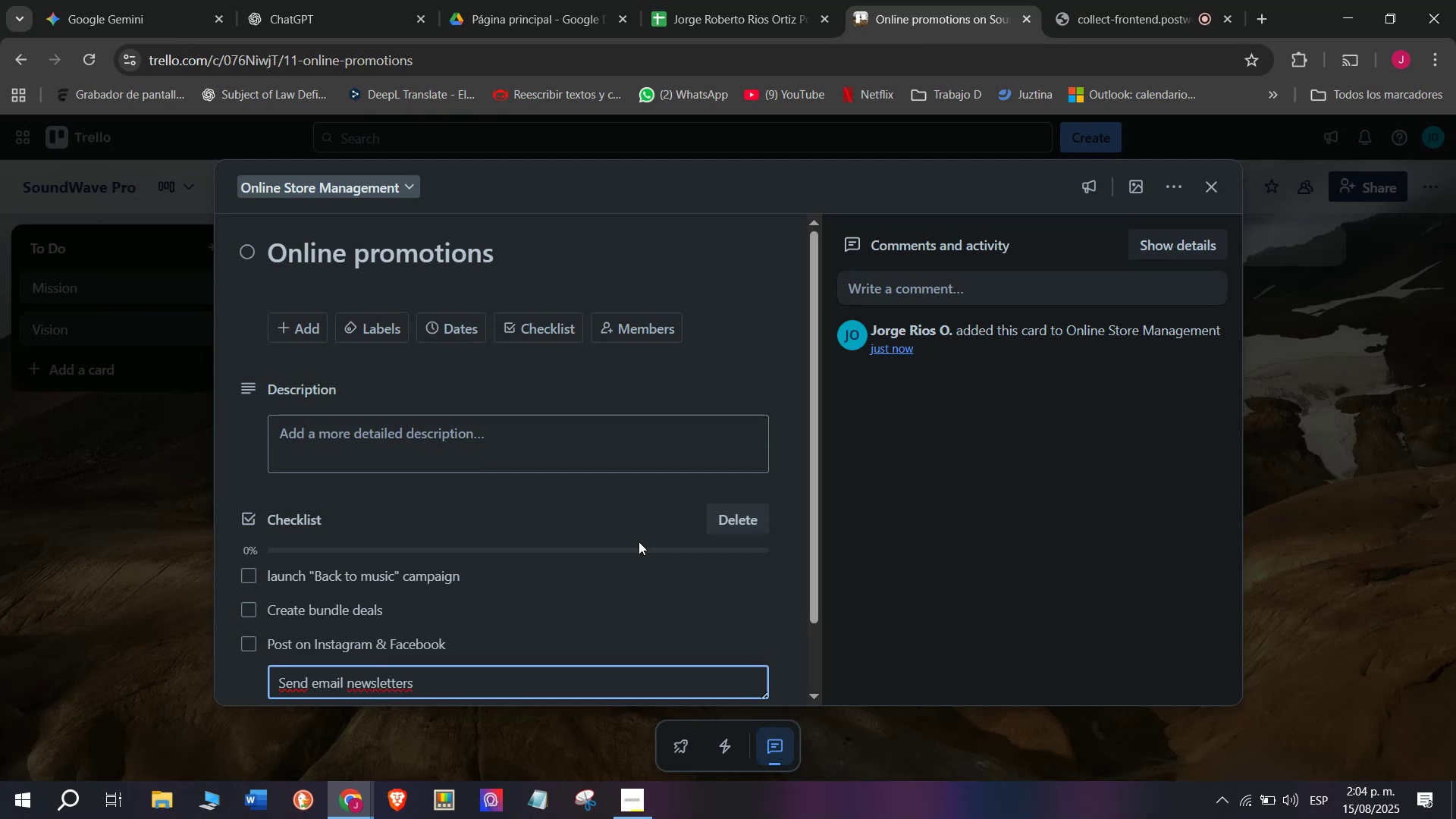 
key(Enter)
 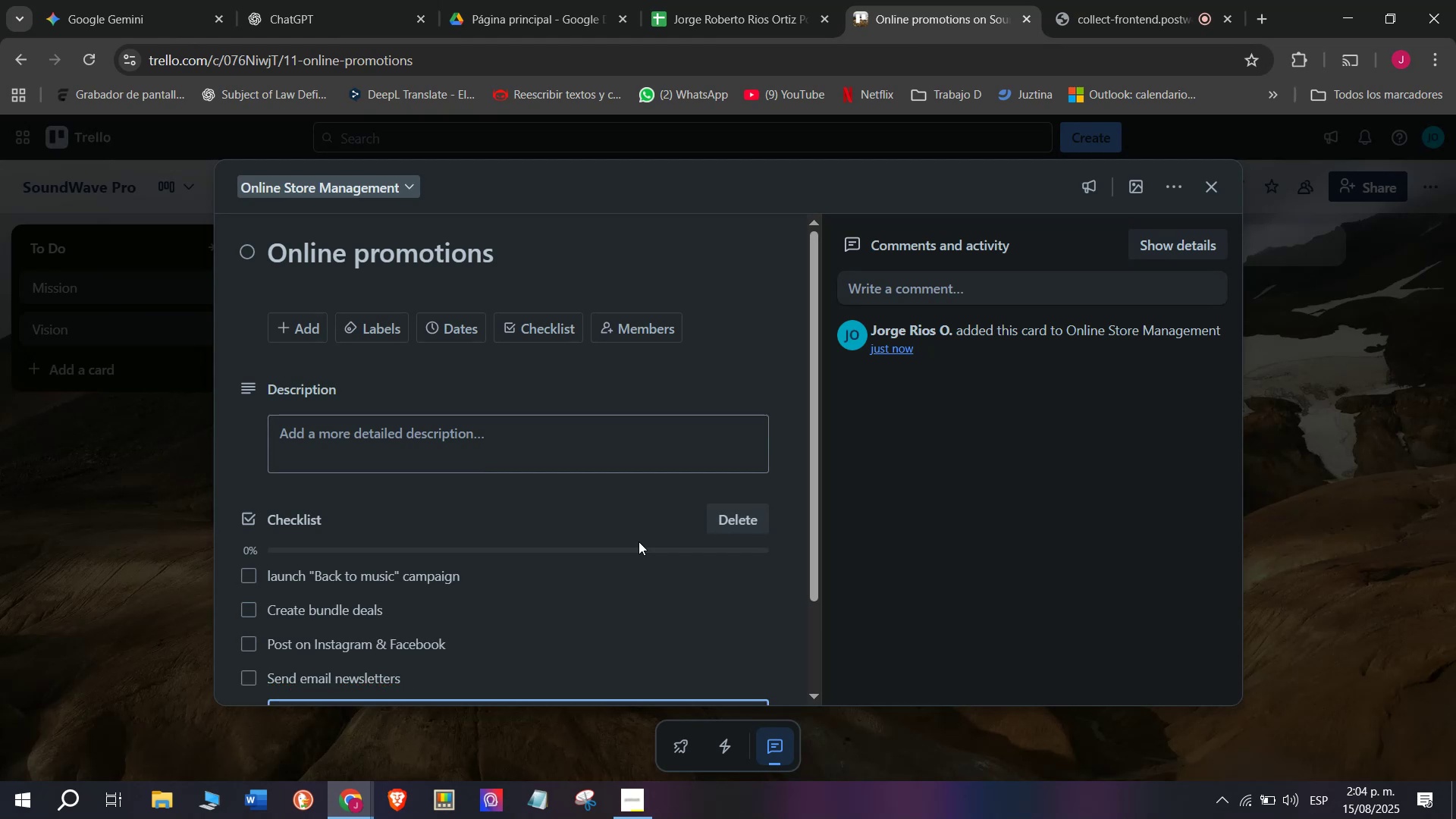 
type(Add discount codes)
 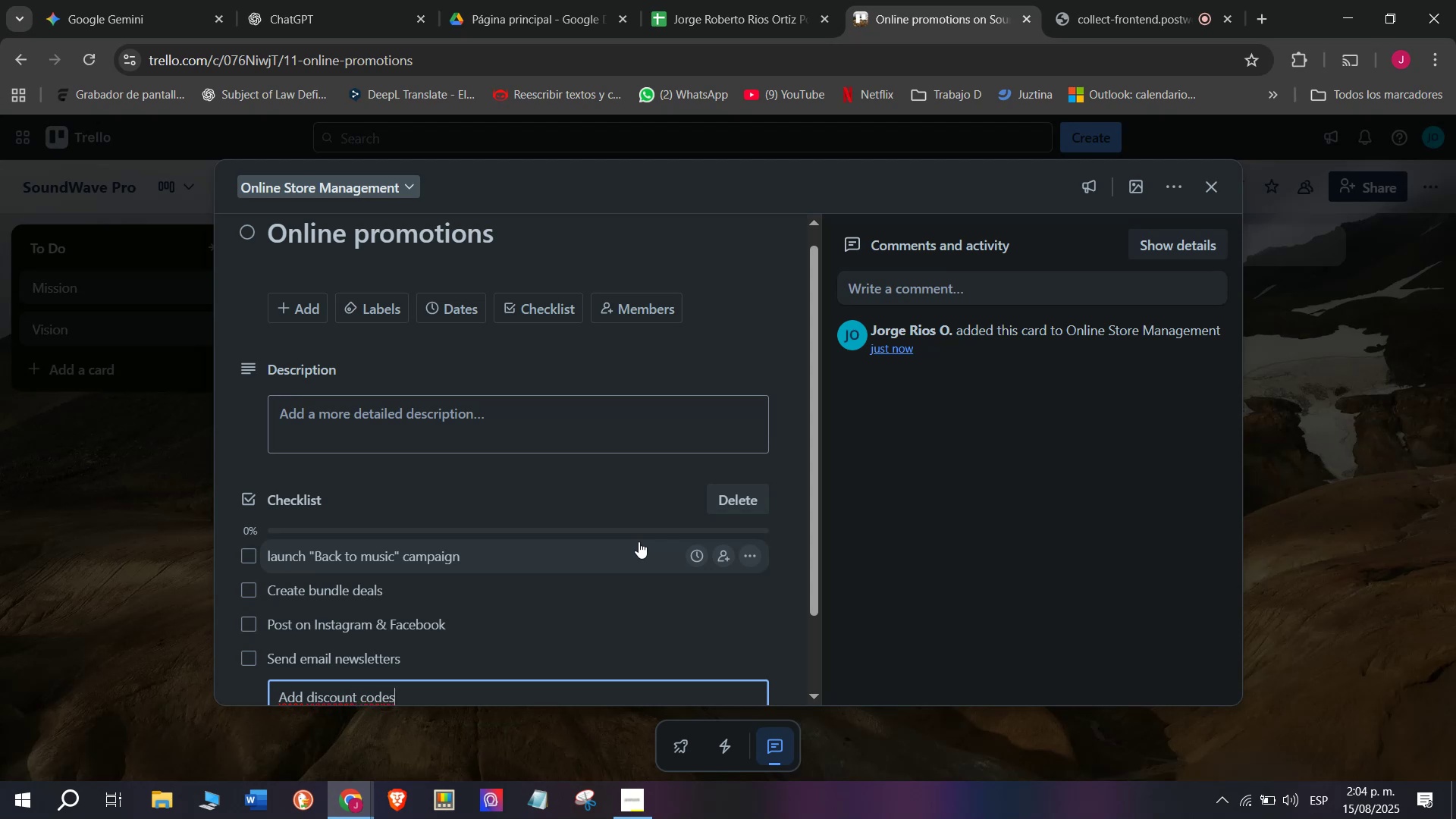 
key(Enter)
 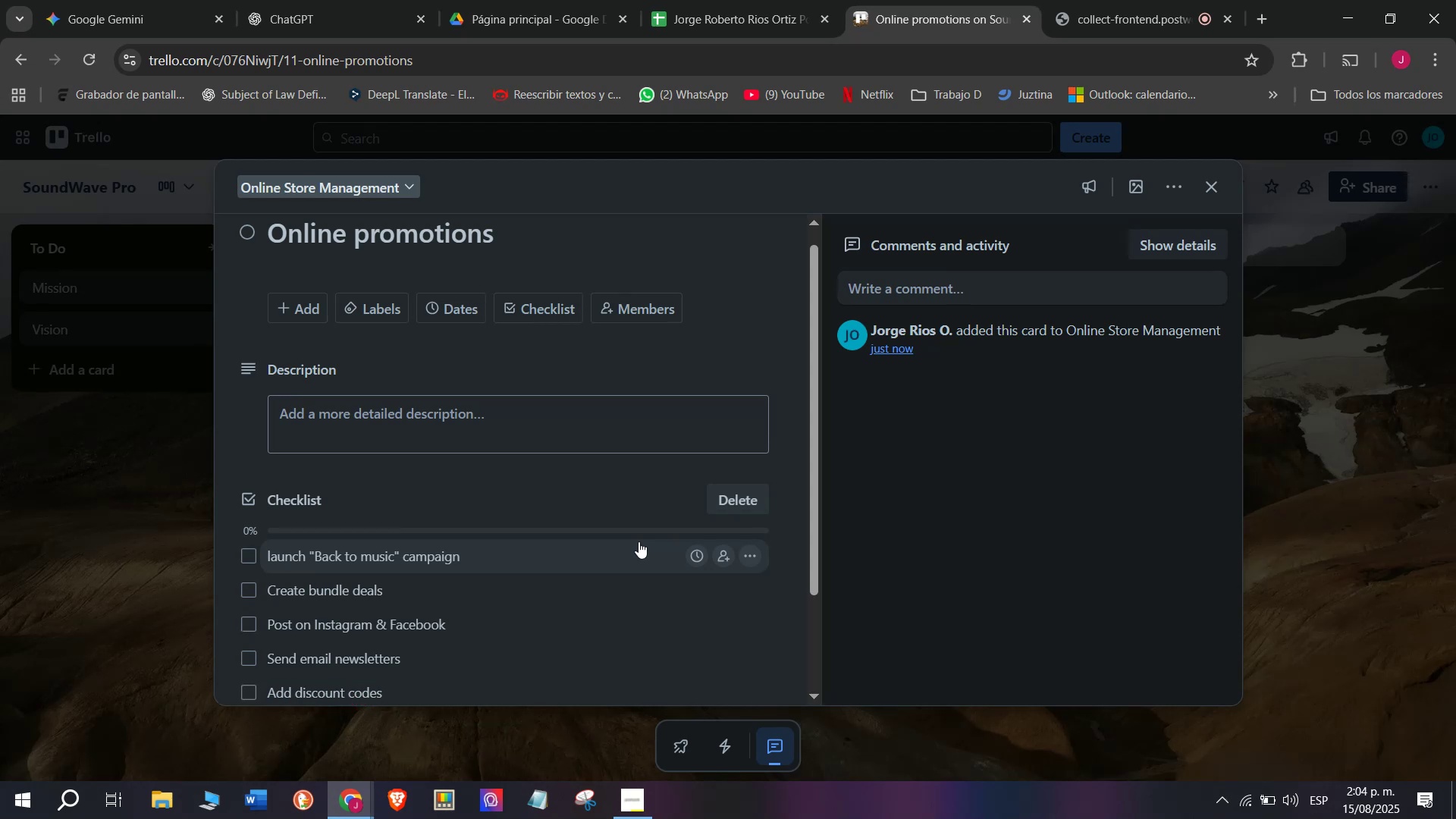 
type(Track conversion rates)
 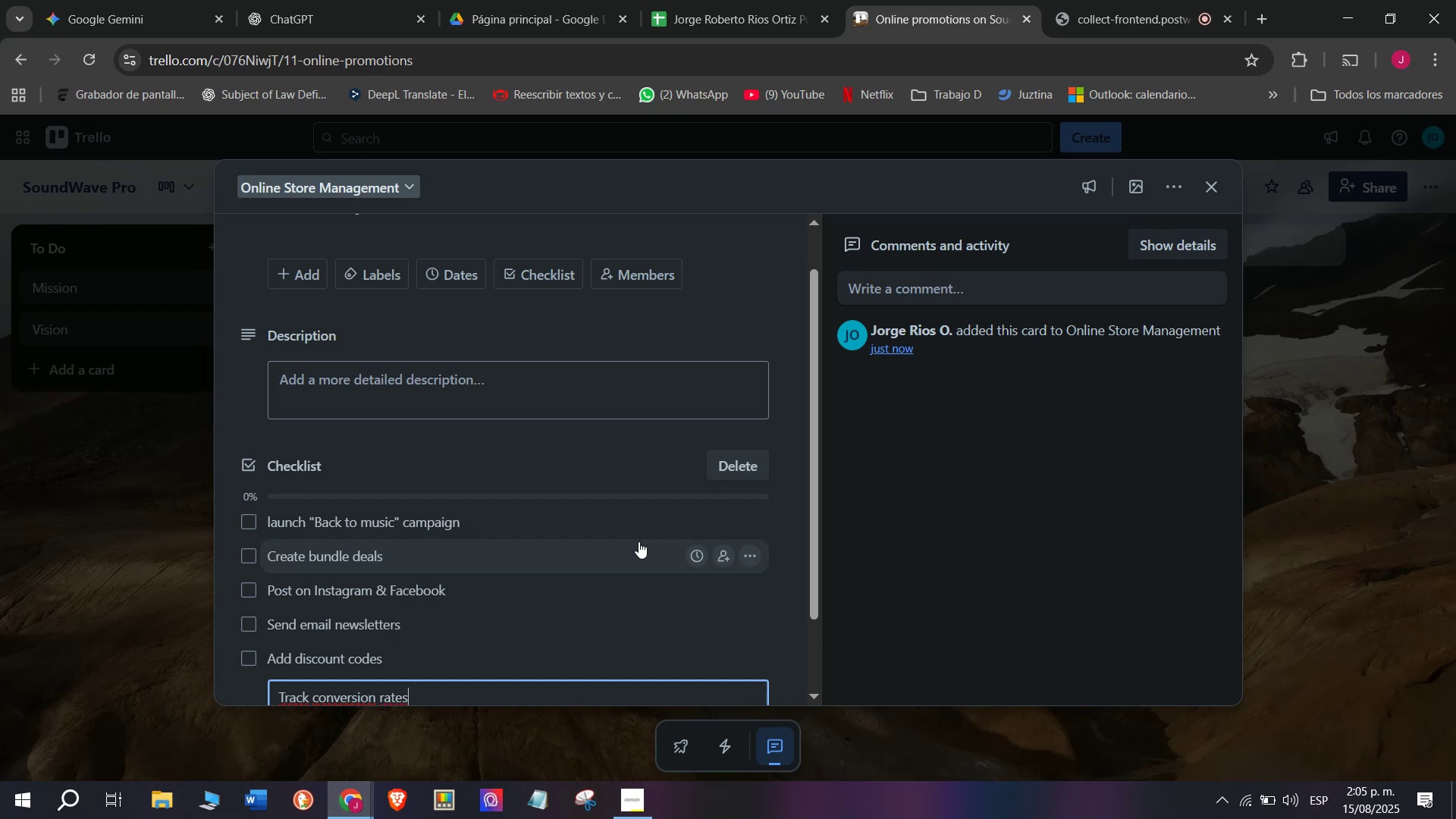 
key(Enter)
 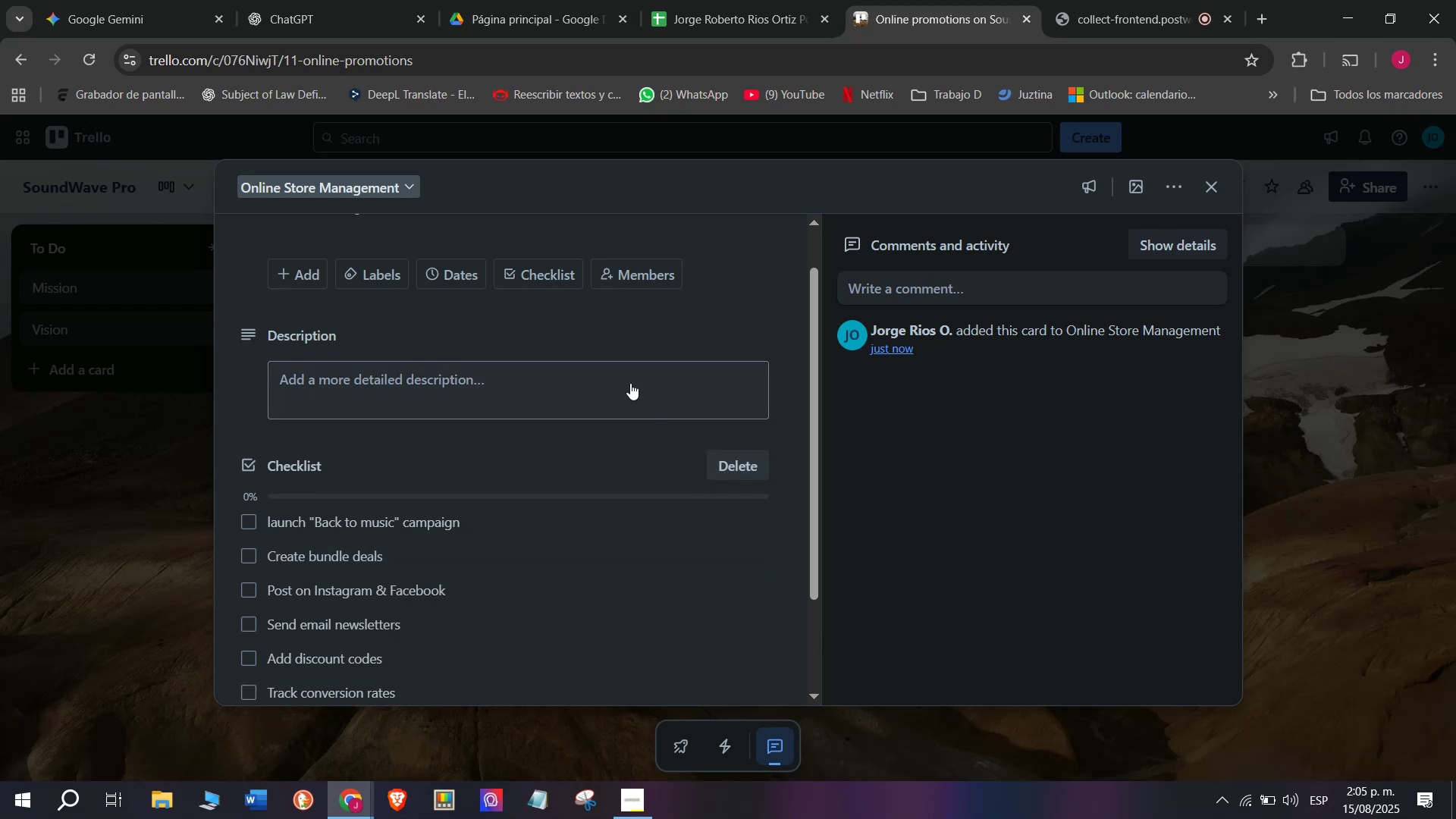 
left_click([361, 275])
 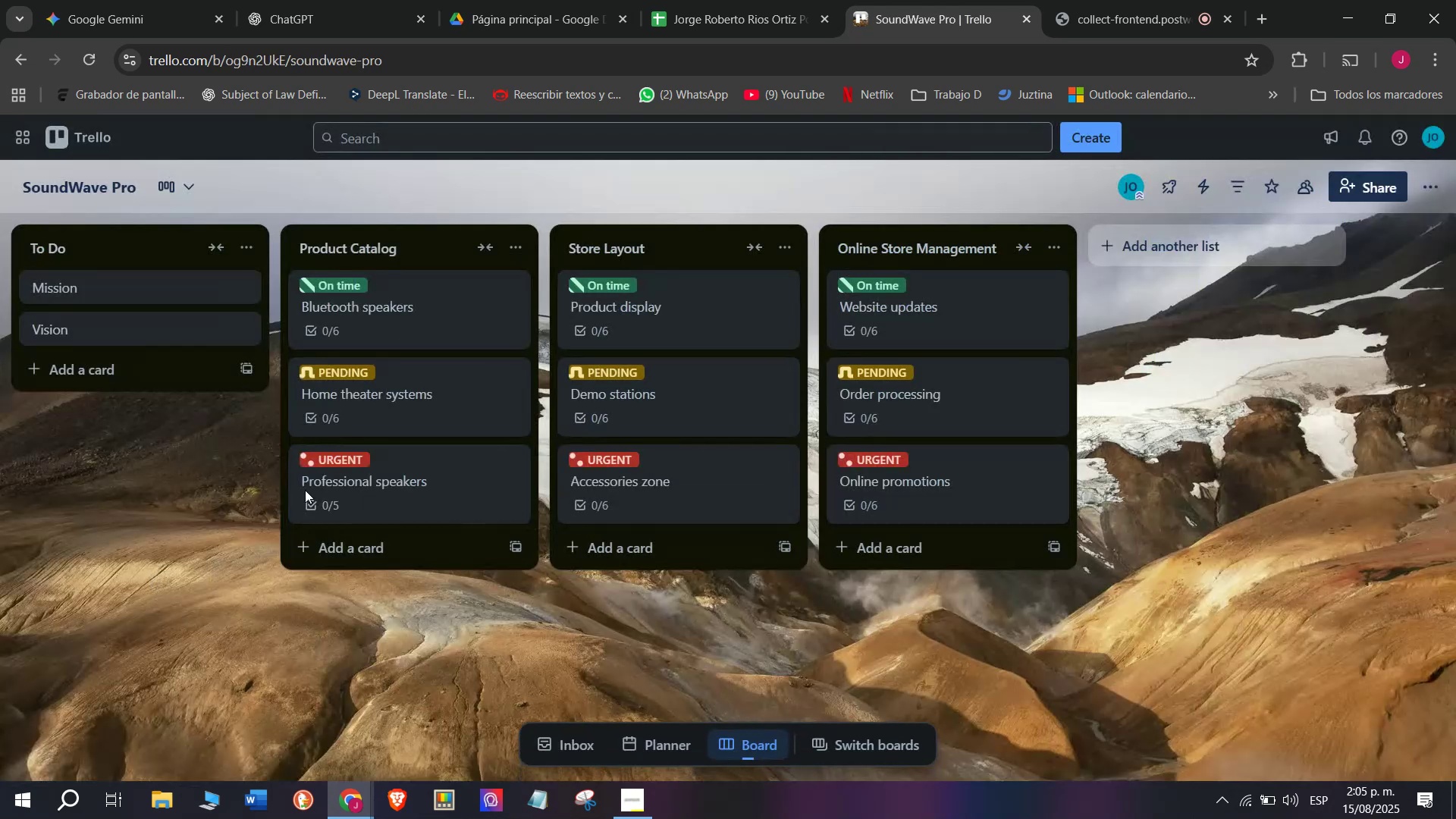 
left_click([1134, 0])
 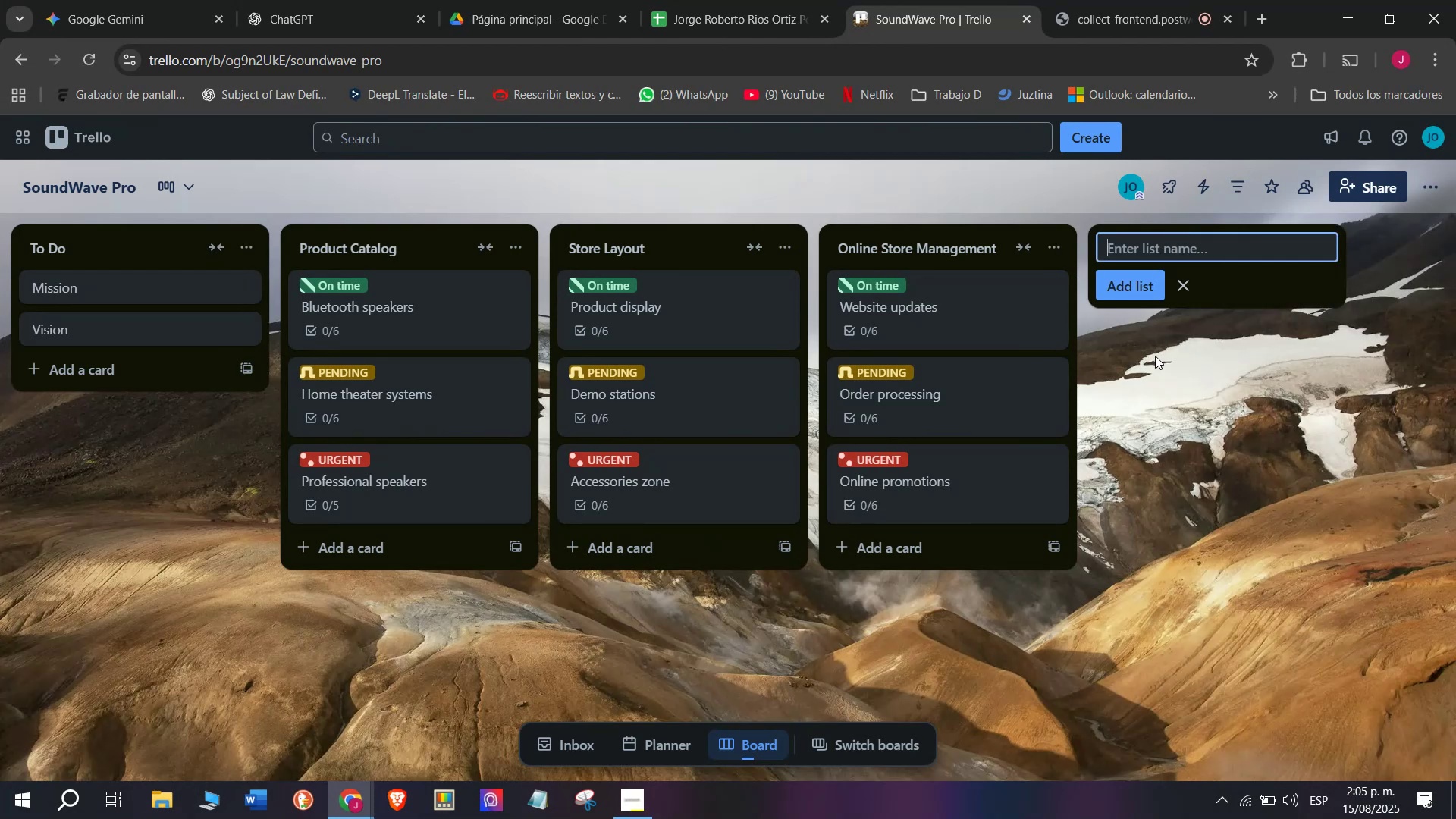 
wait(7.45)
 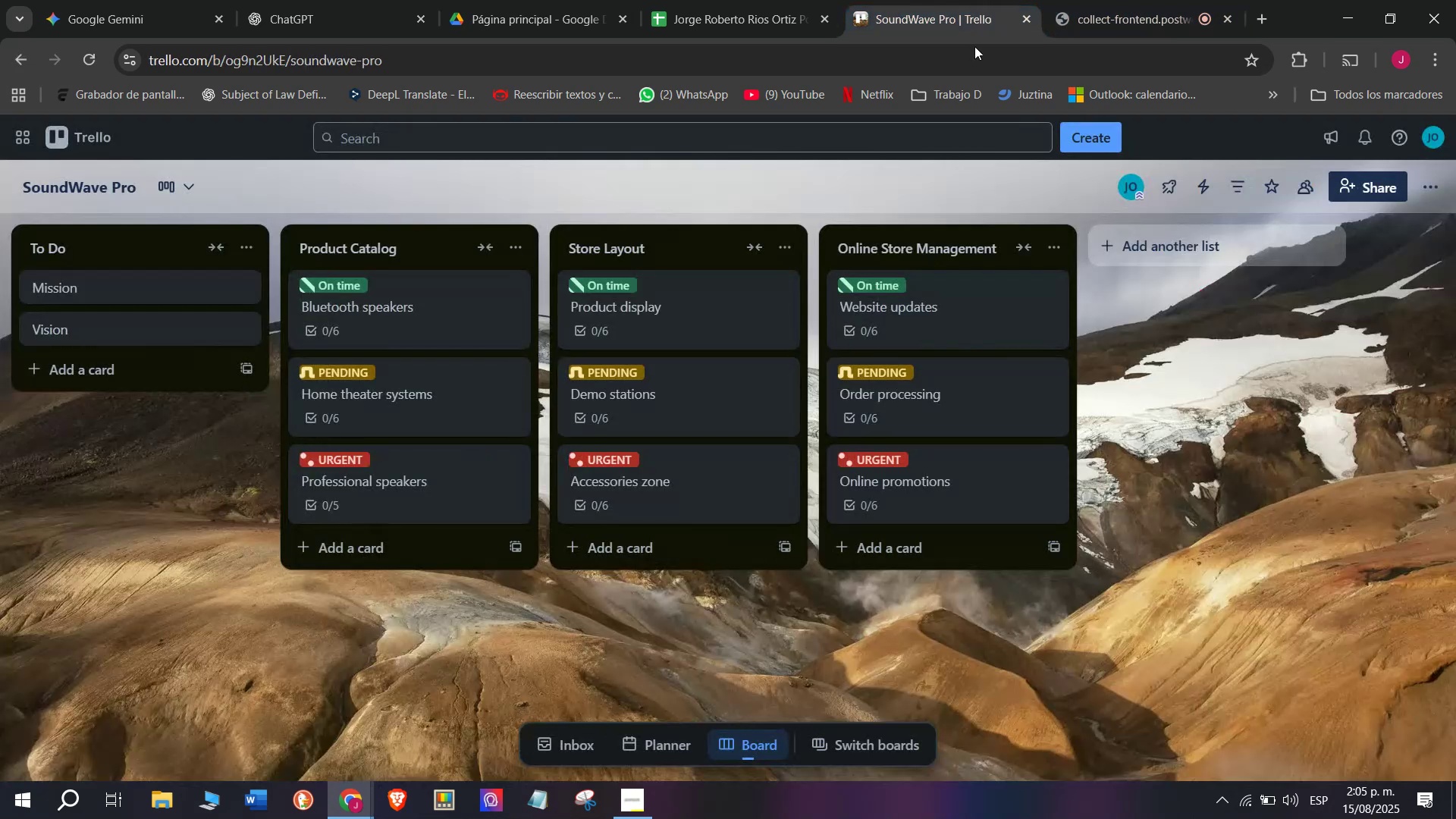 
type(Marketin)
 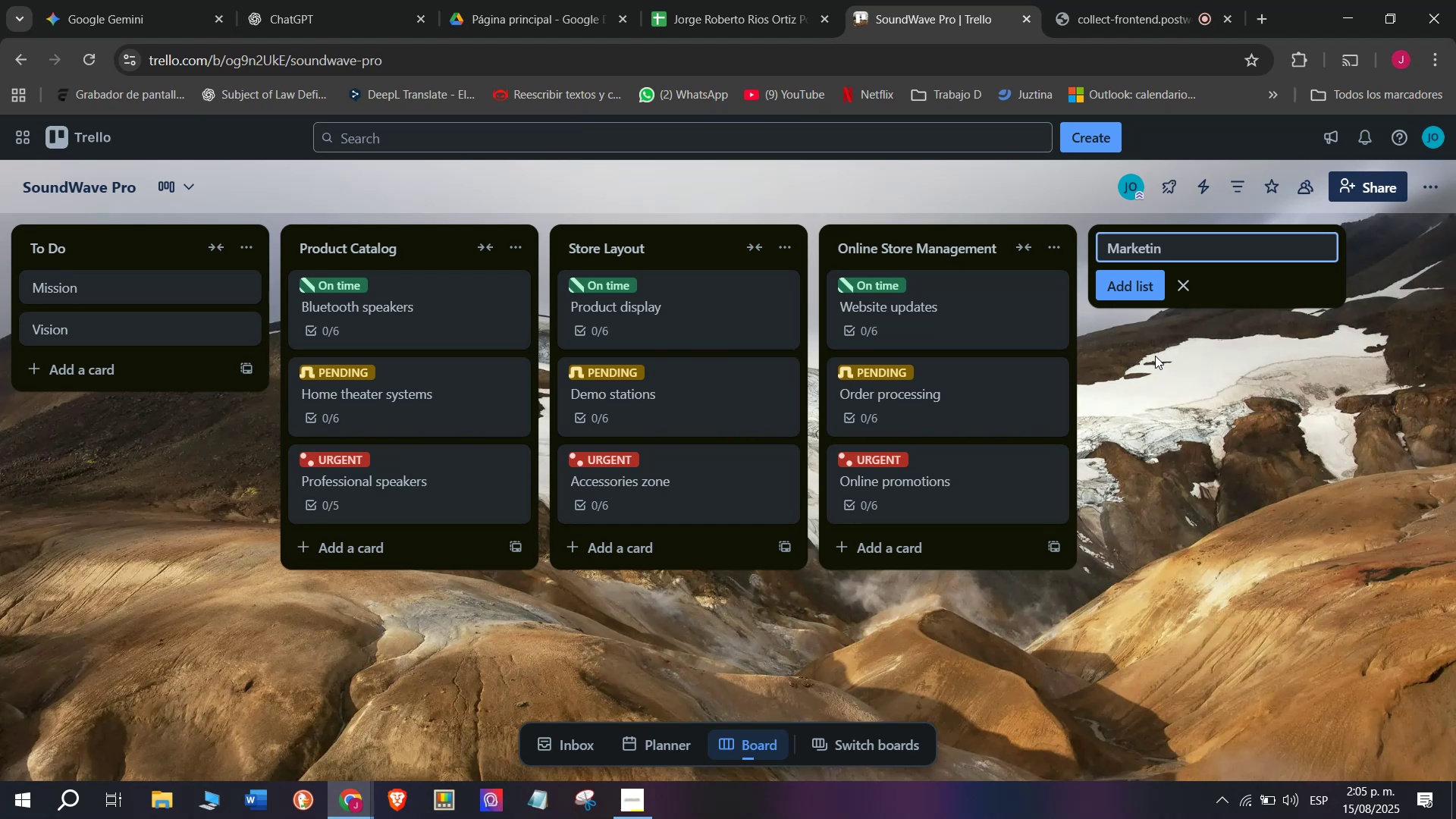 
type(g ^ Ad)
 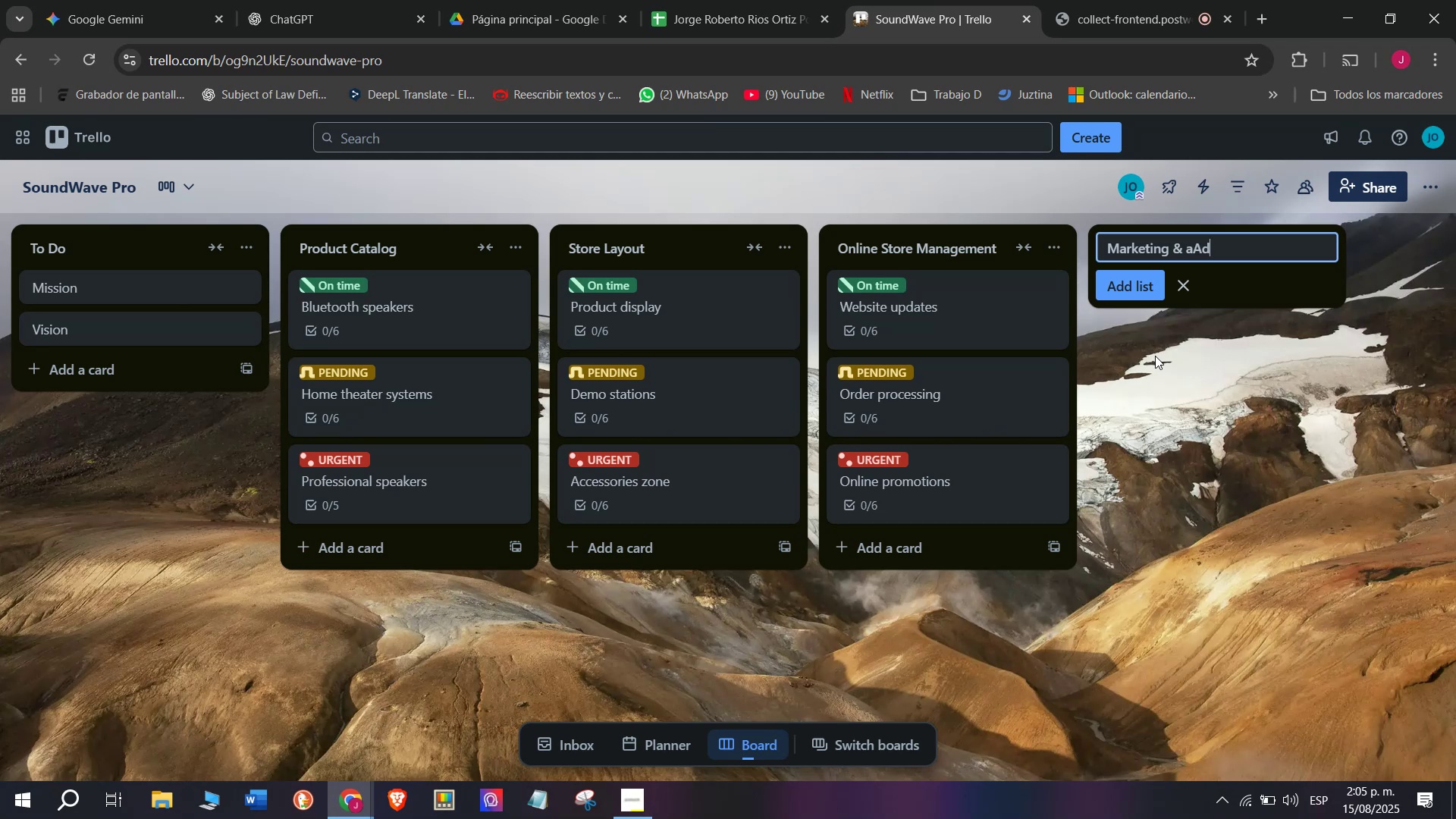 
left_click([1193, 245])
 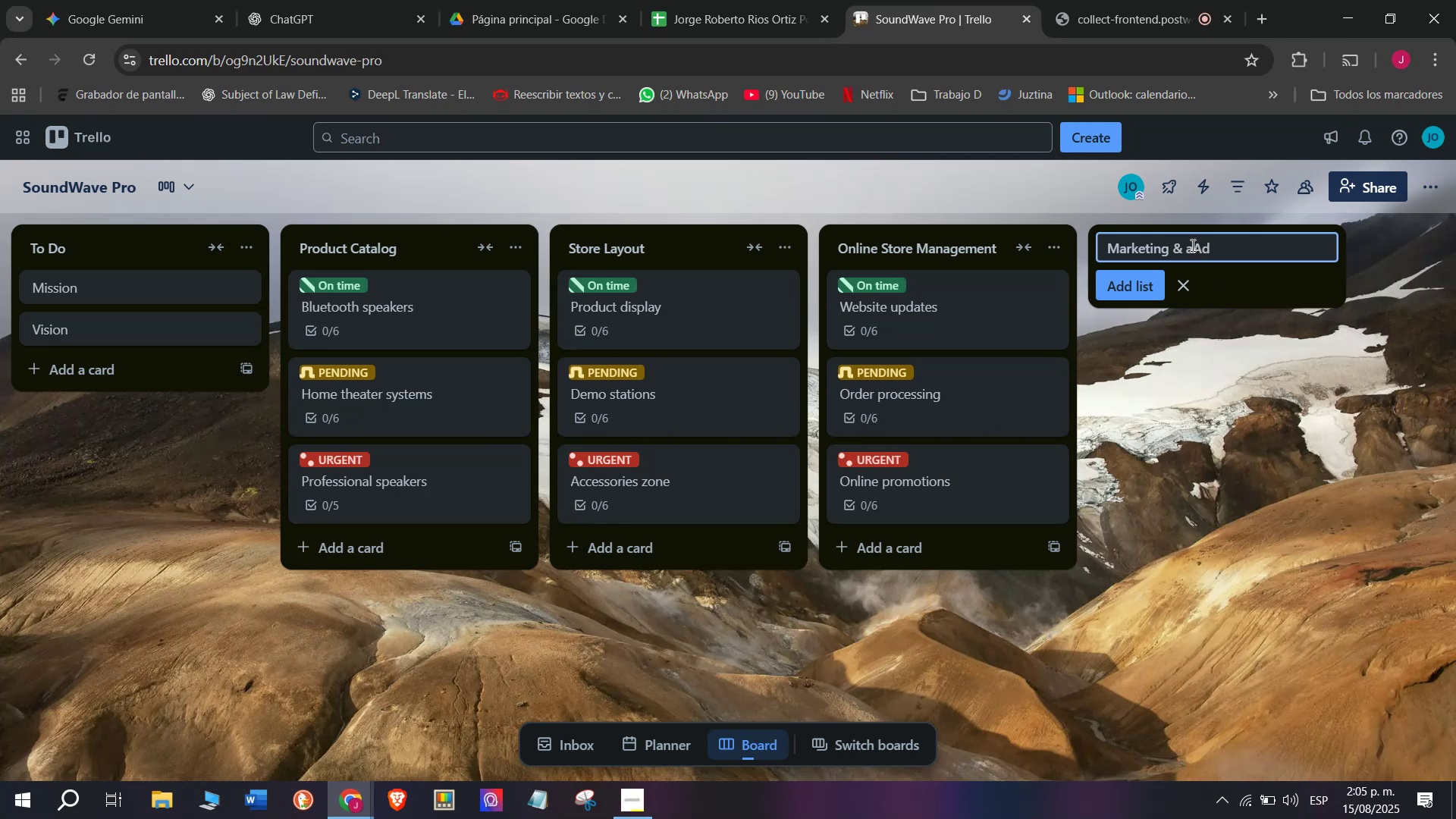 
key(Backspace)
 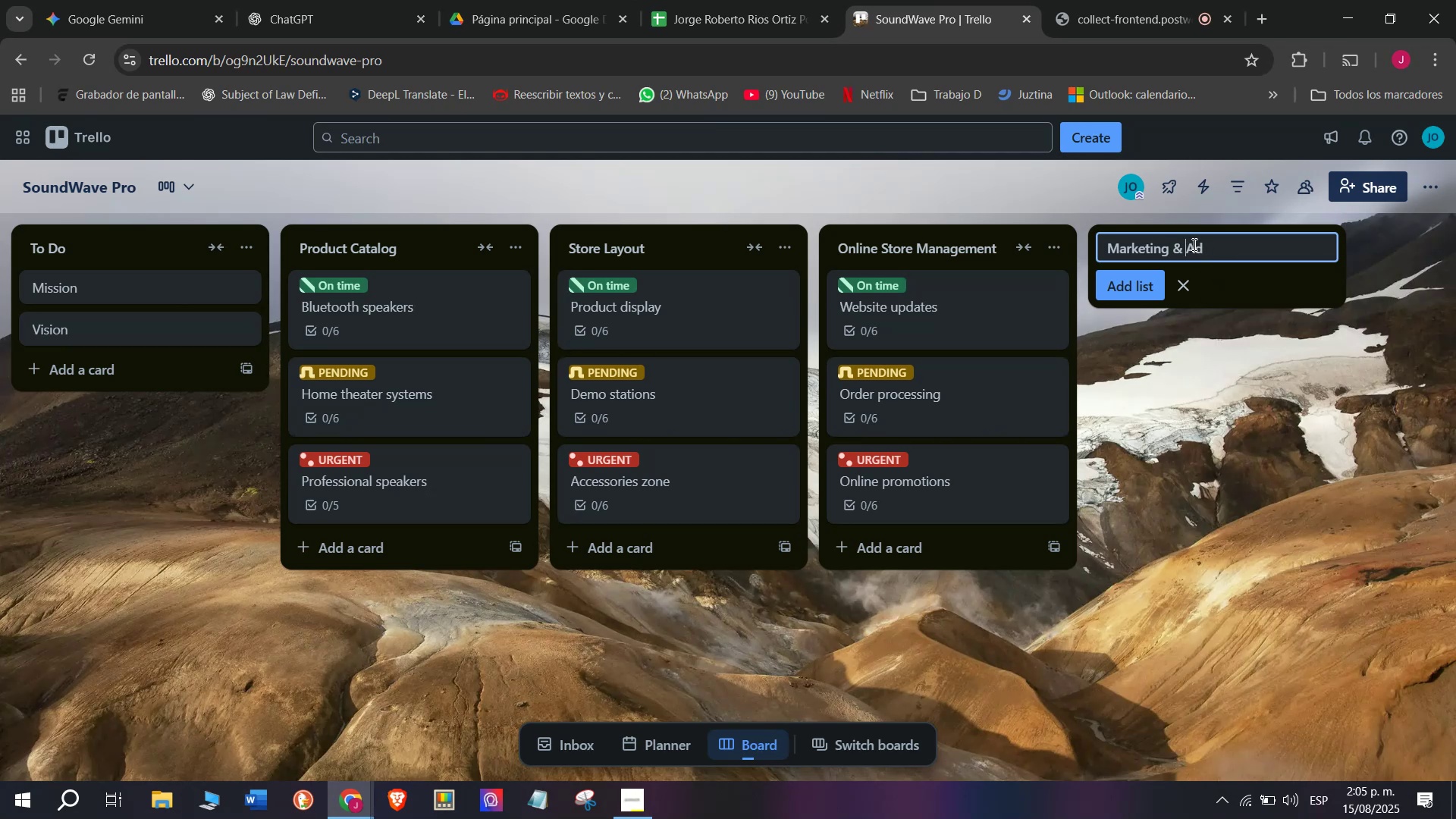 
left_click([1207, 246])
 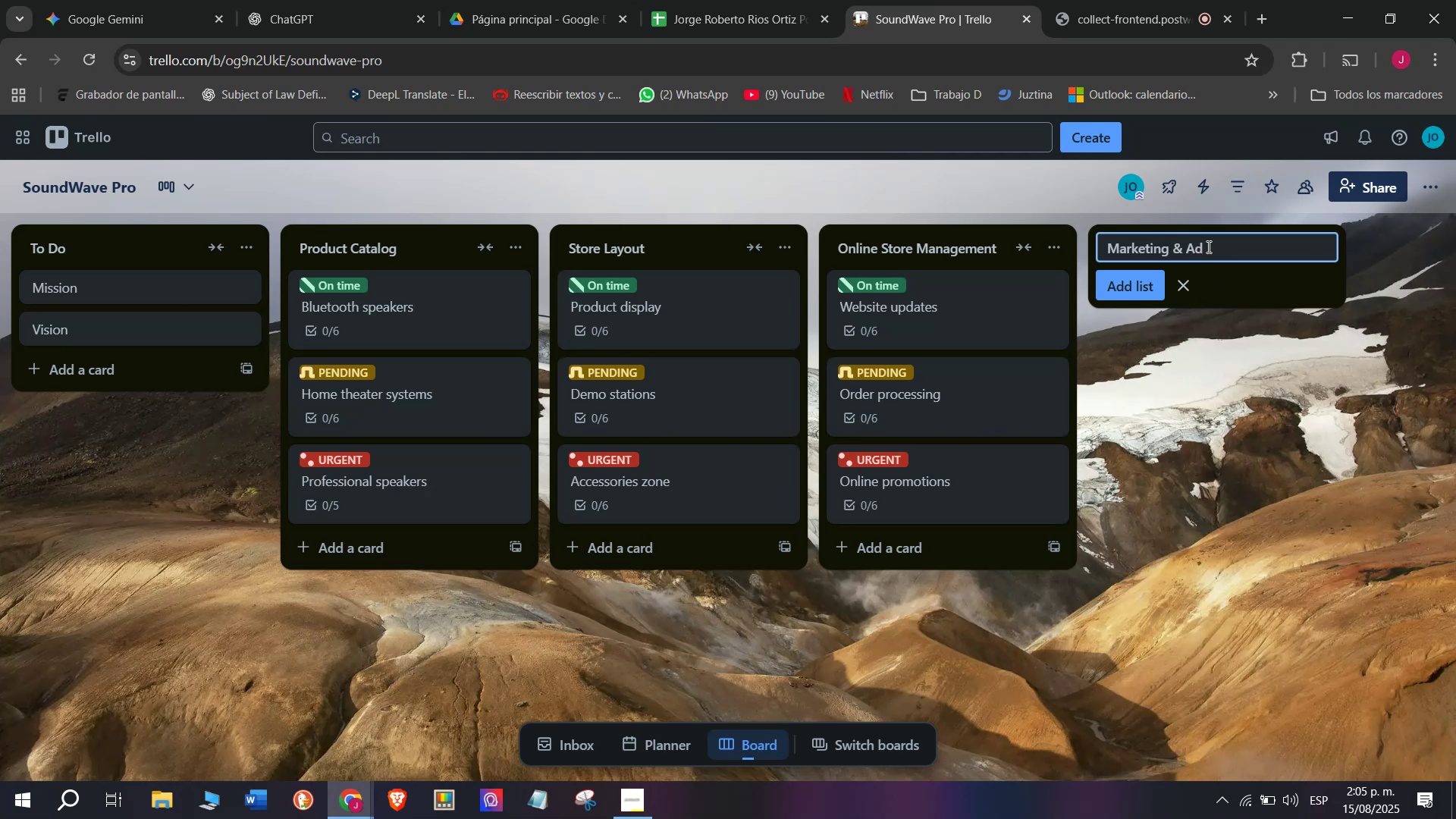 
type(vert)
 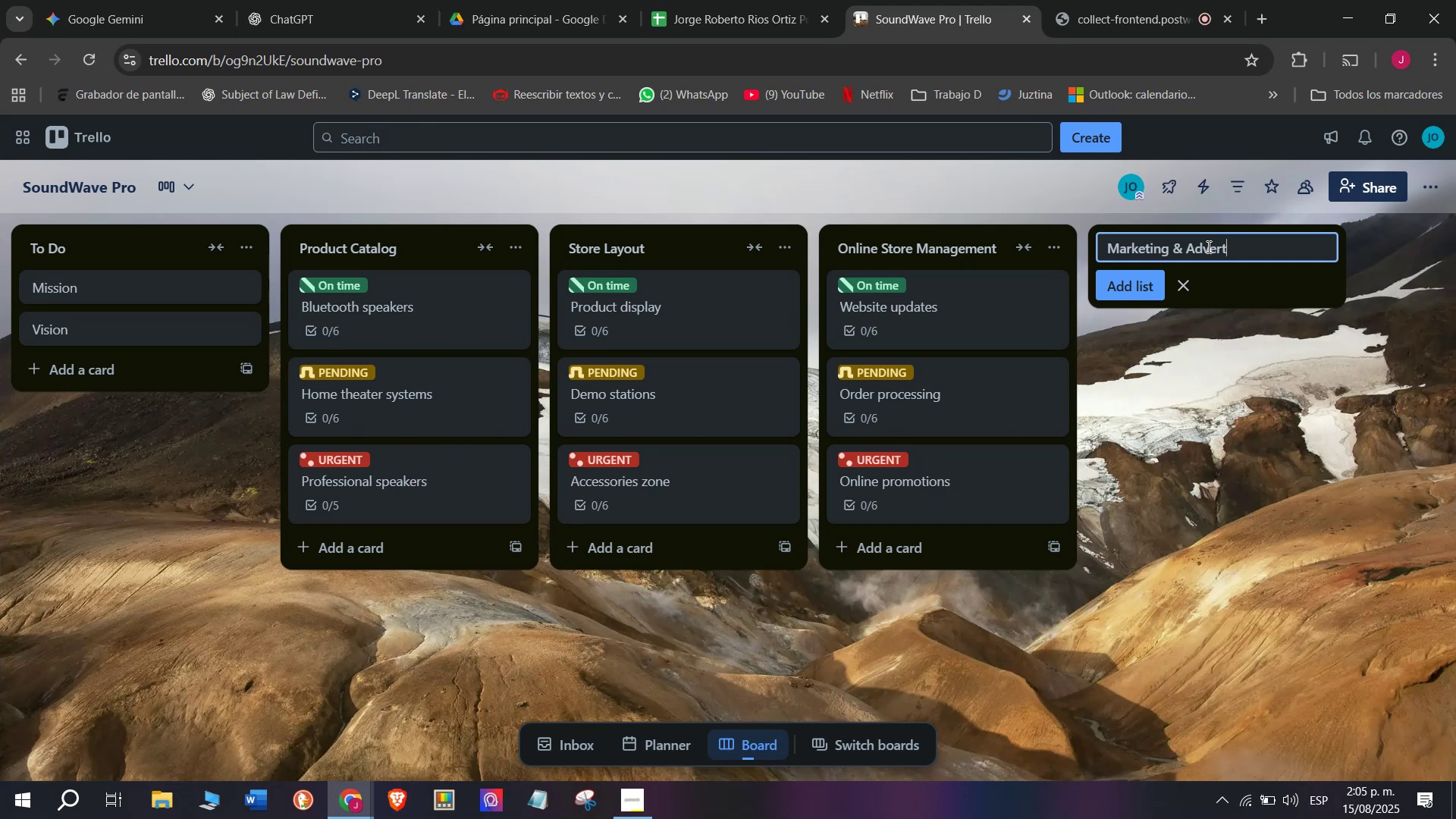 
type(sing)
 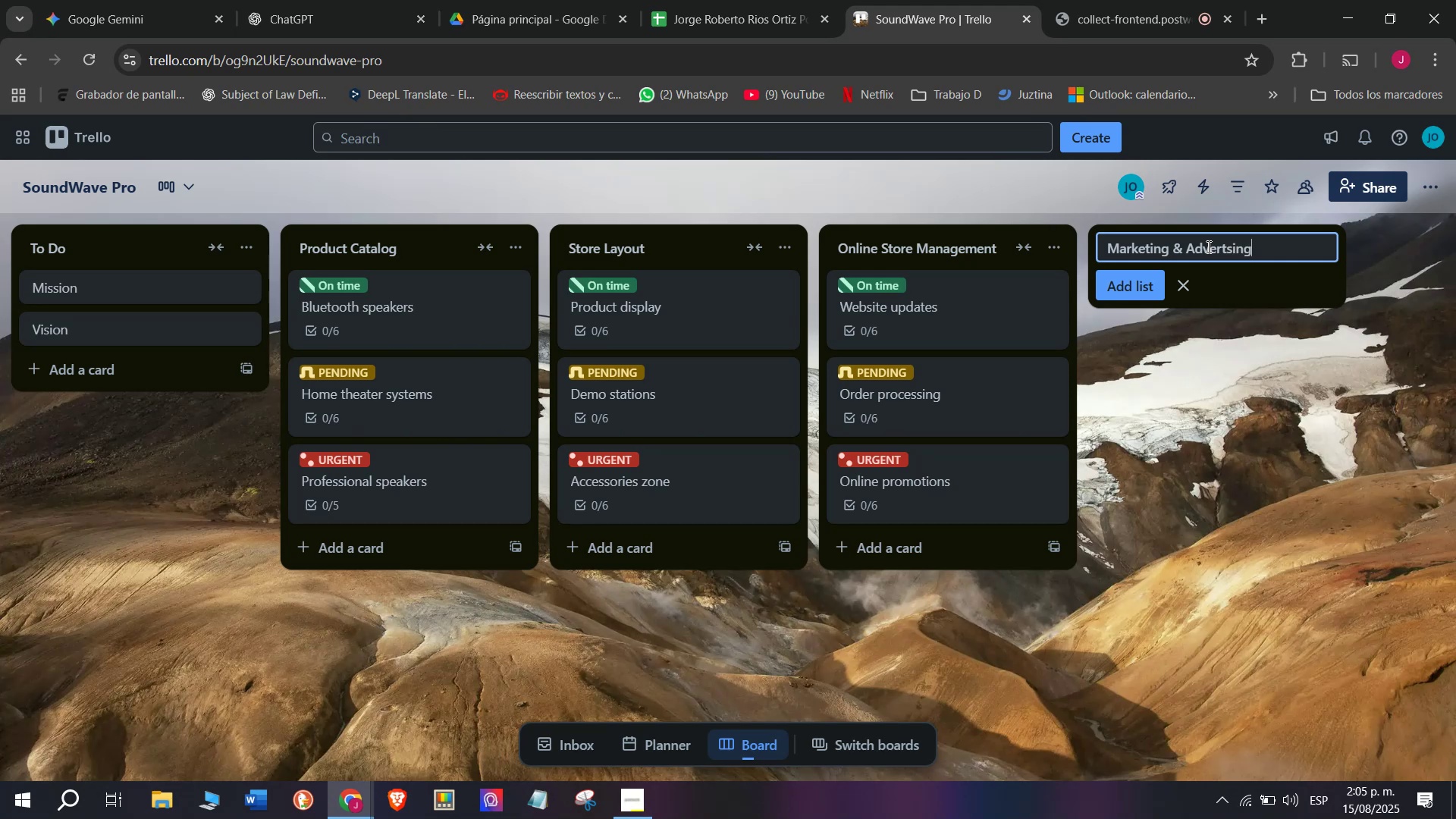 
key(Enter)
 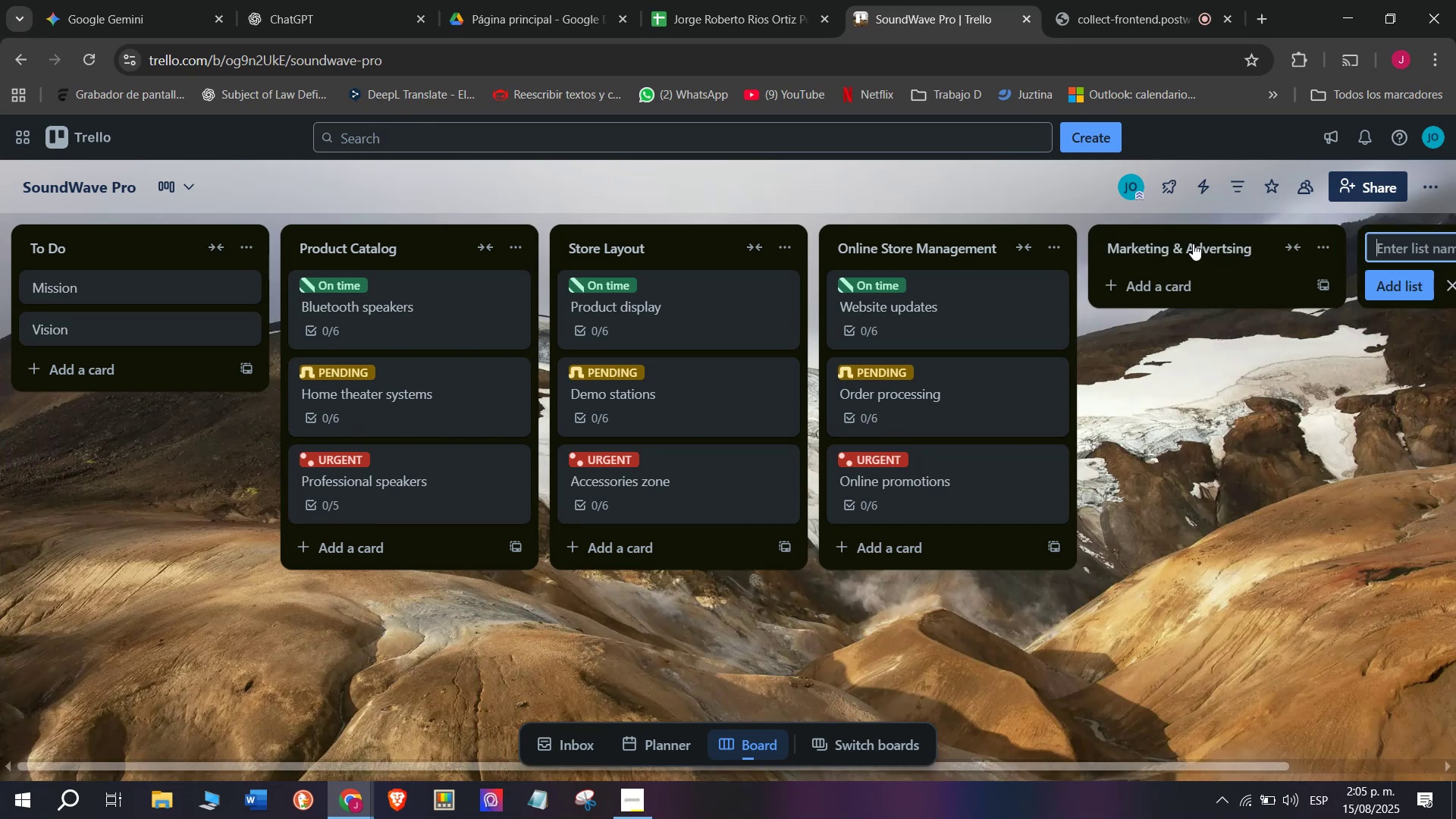 
left_click([1185, 287])
 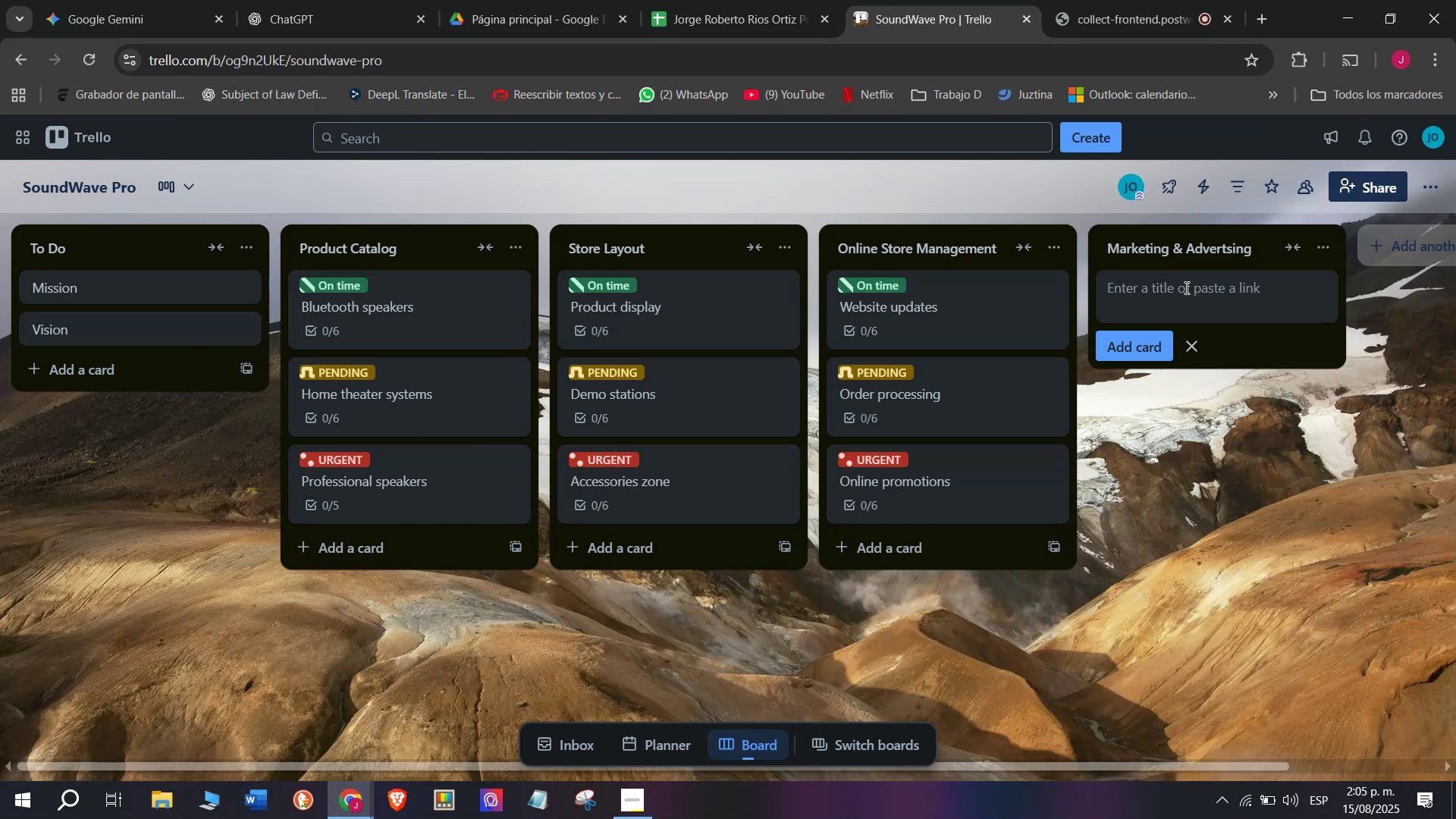 
type(Social media campaigns)
 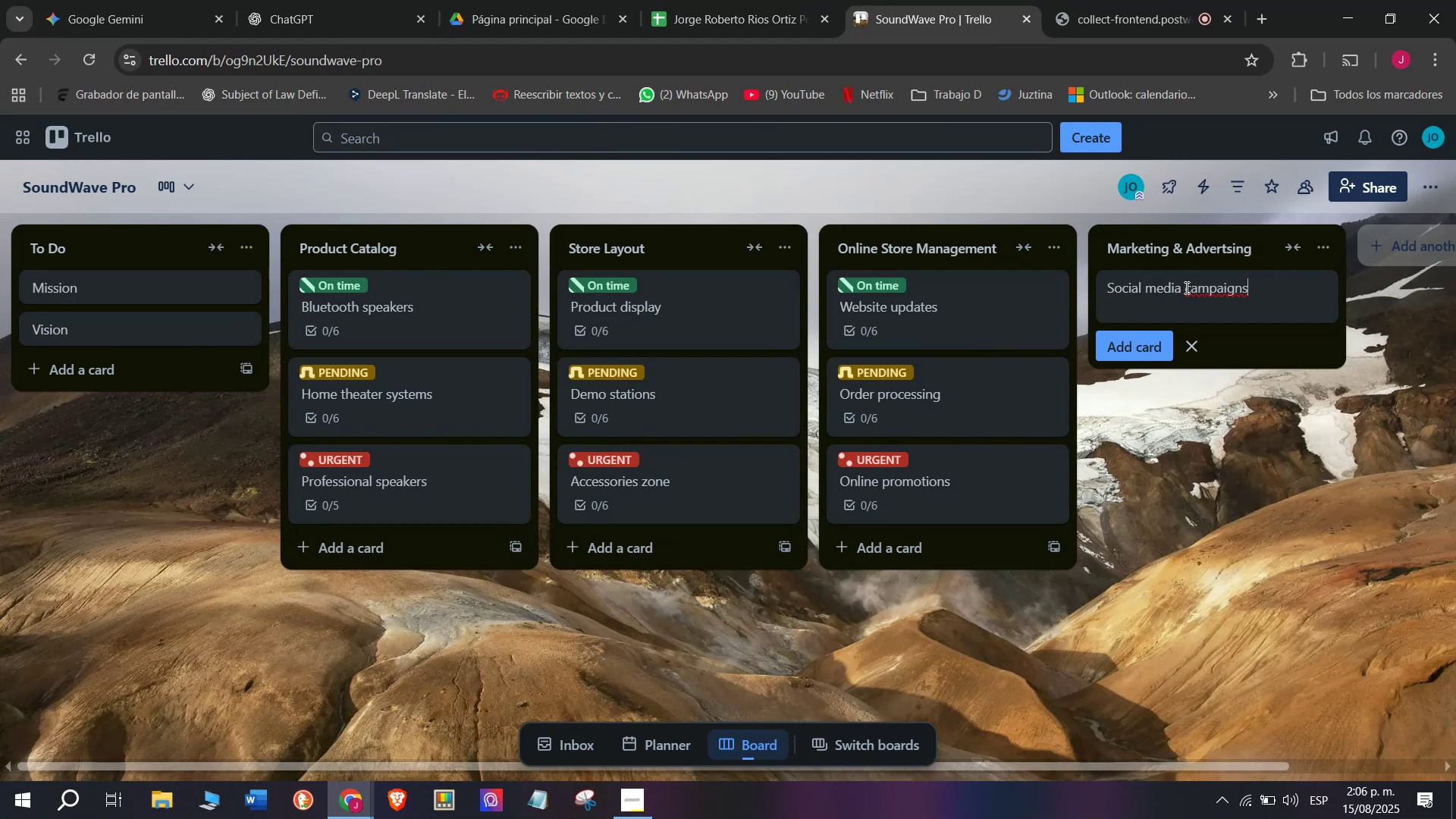 
key(Enter)
 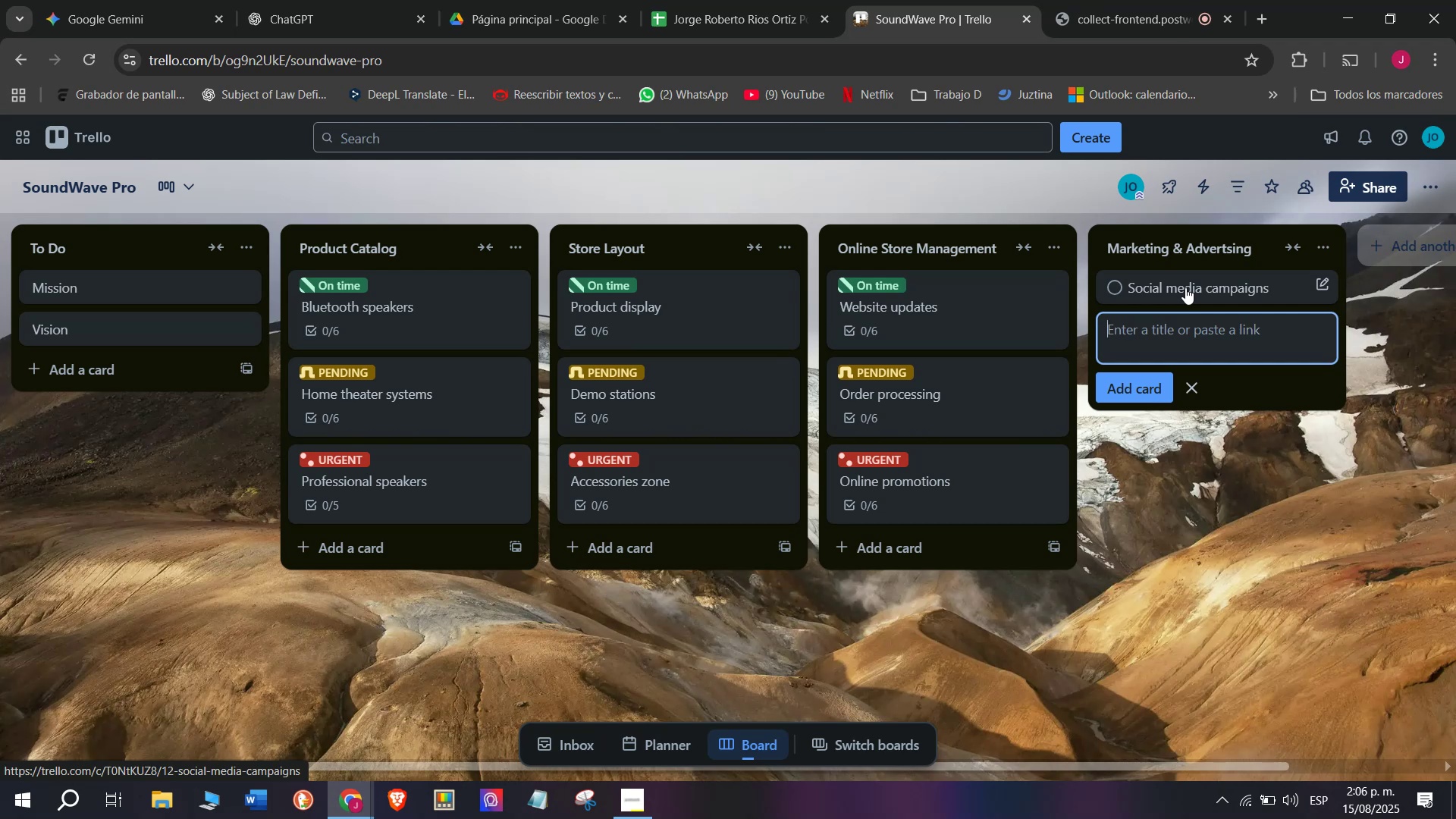 
left_click([1185, 287])
 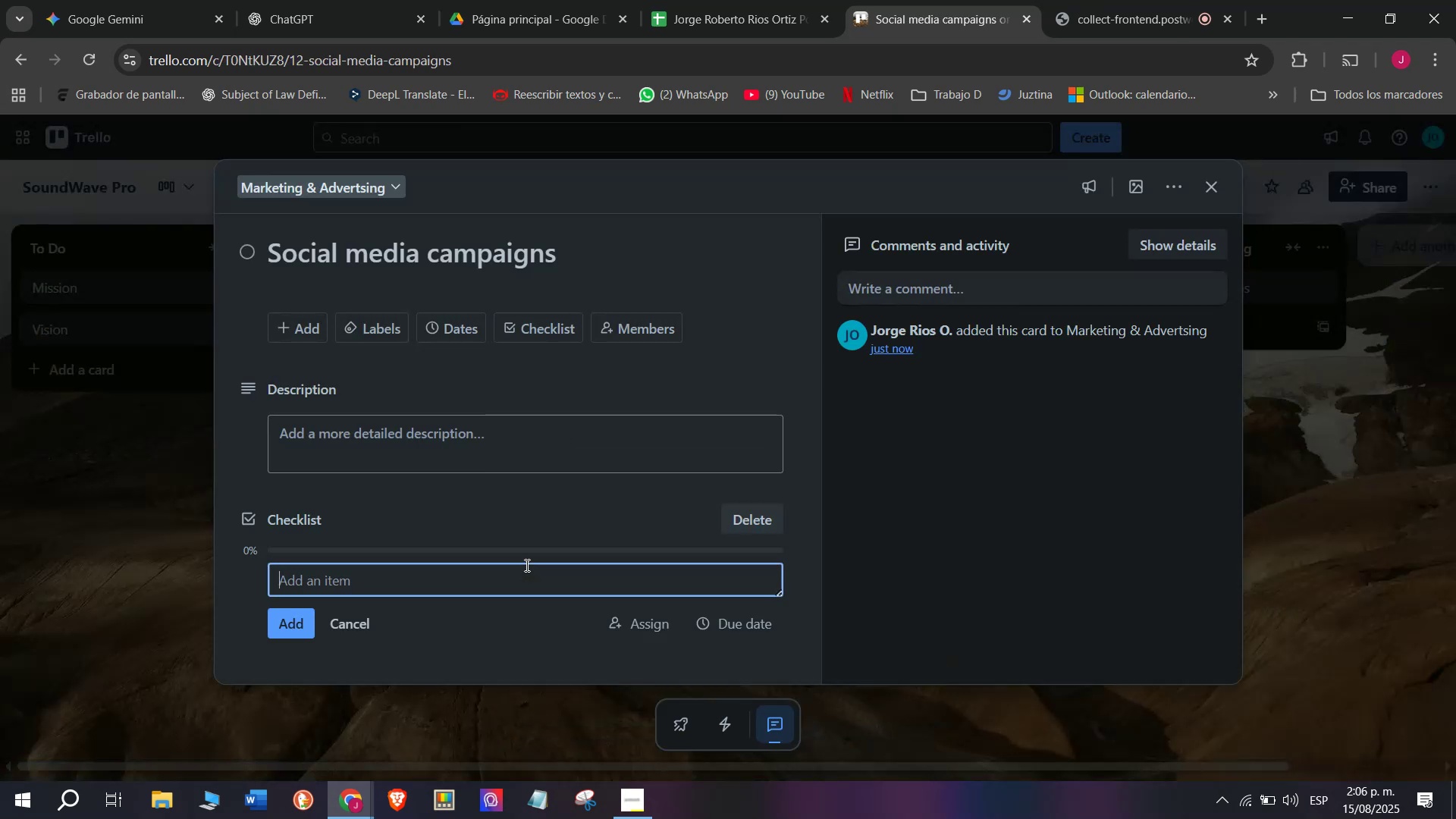 
wait(5.16)
 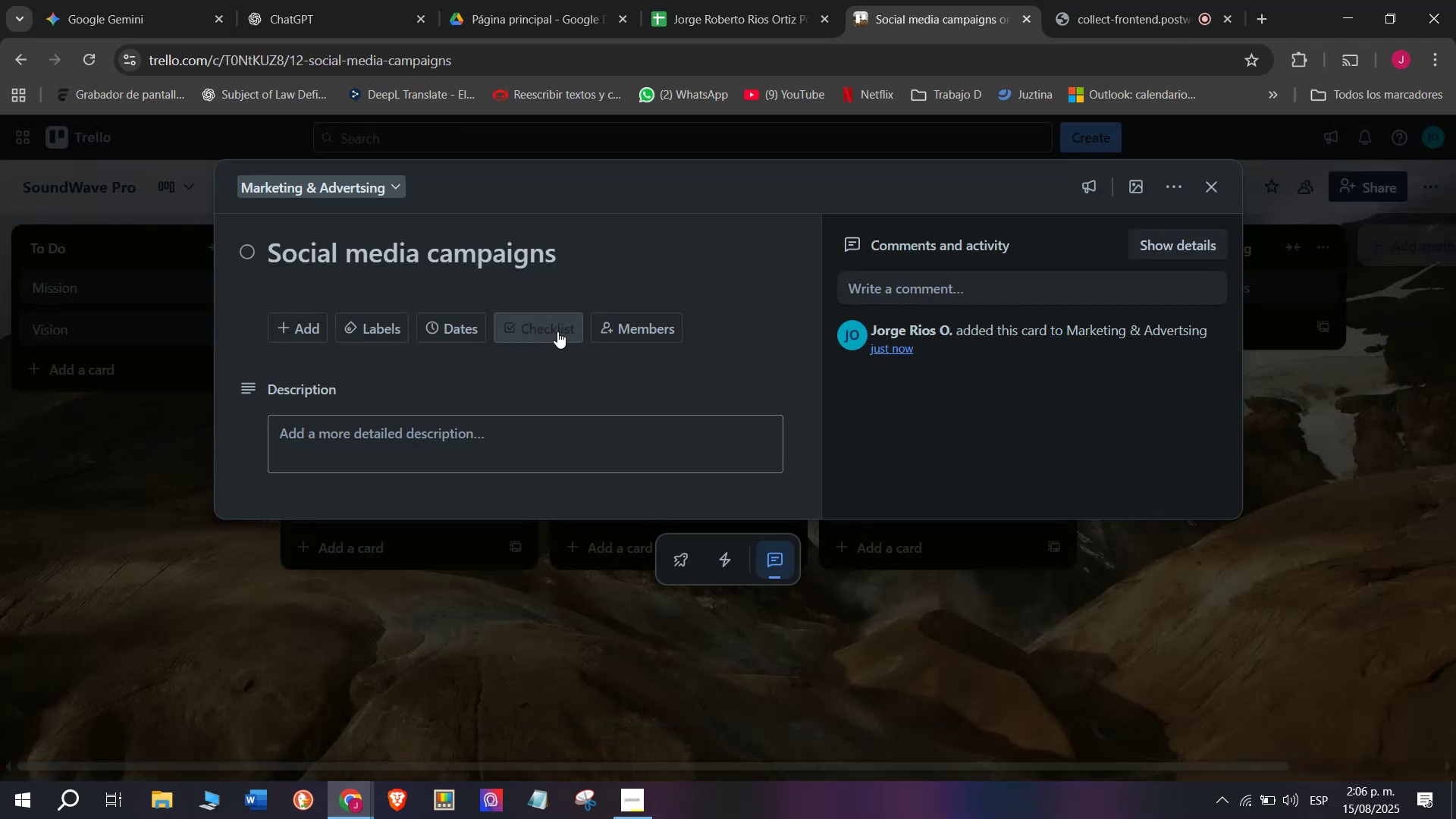 
type(pos)
key(Backspace)
key(Backspace)
key(Backspace)
key(Backspace)
type(Post product demo)
 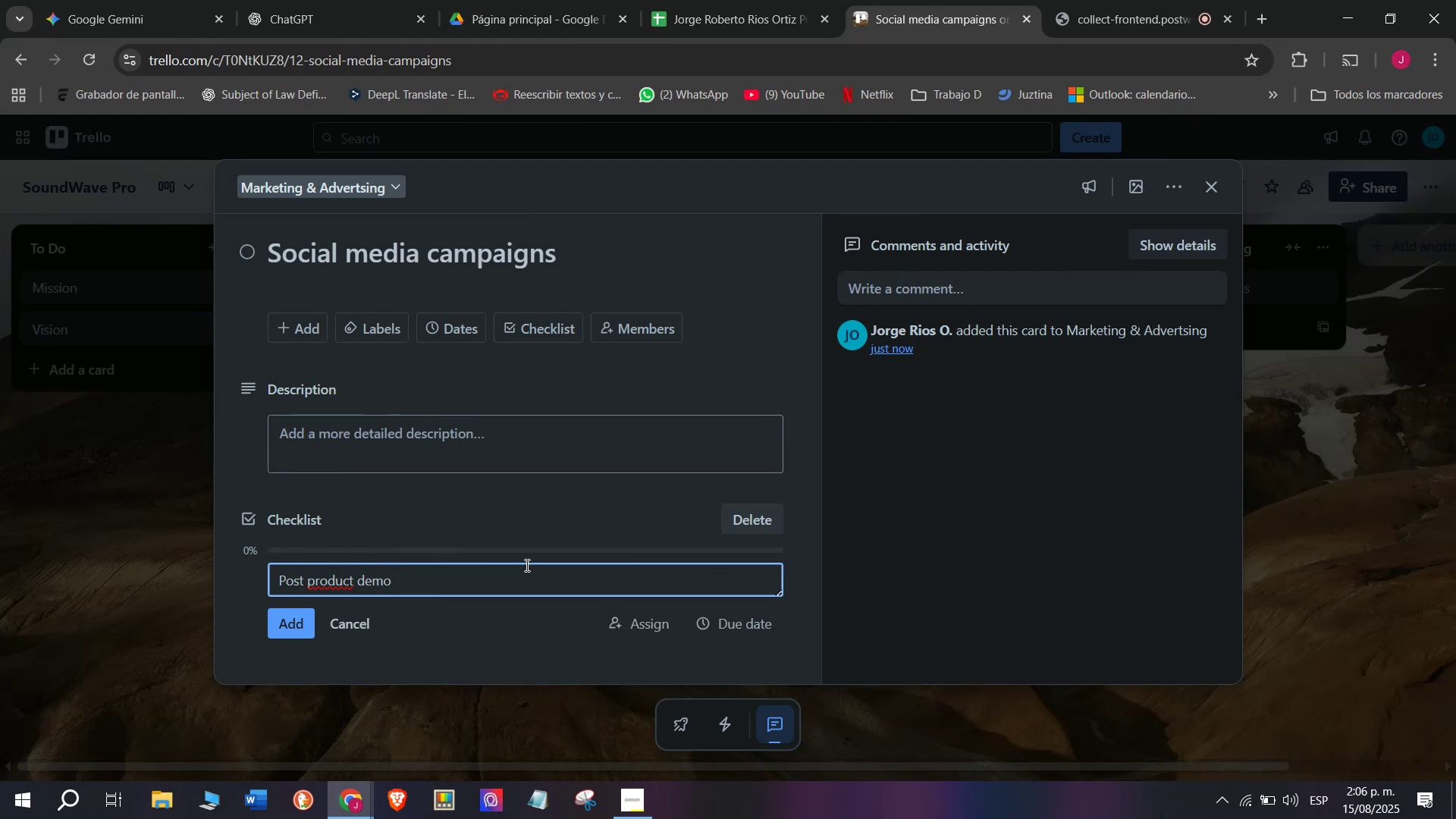 
key(Enter)
 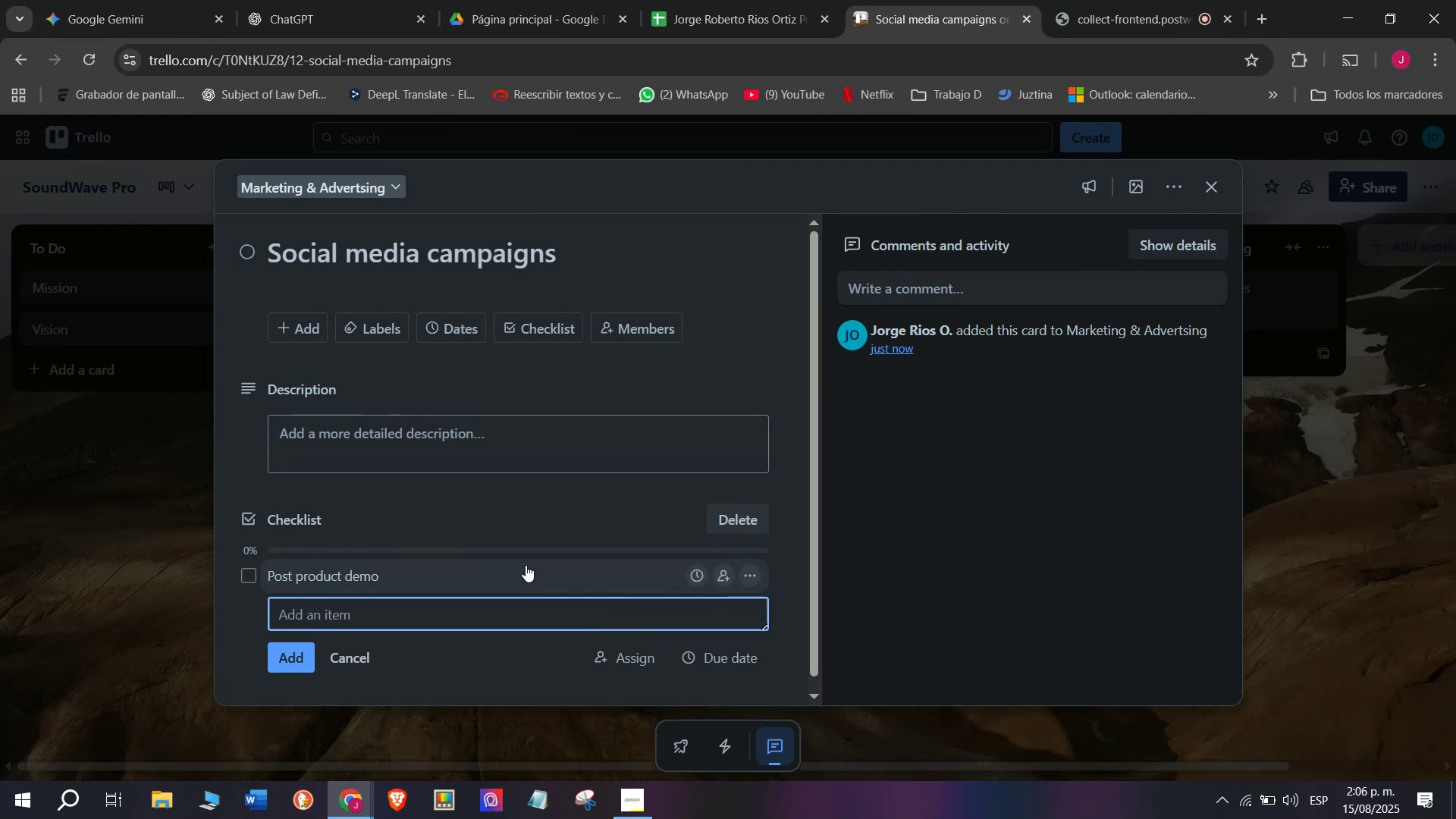 
type(Share user-)
 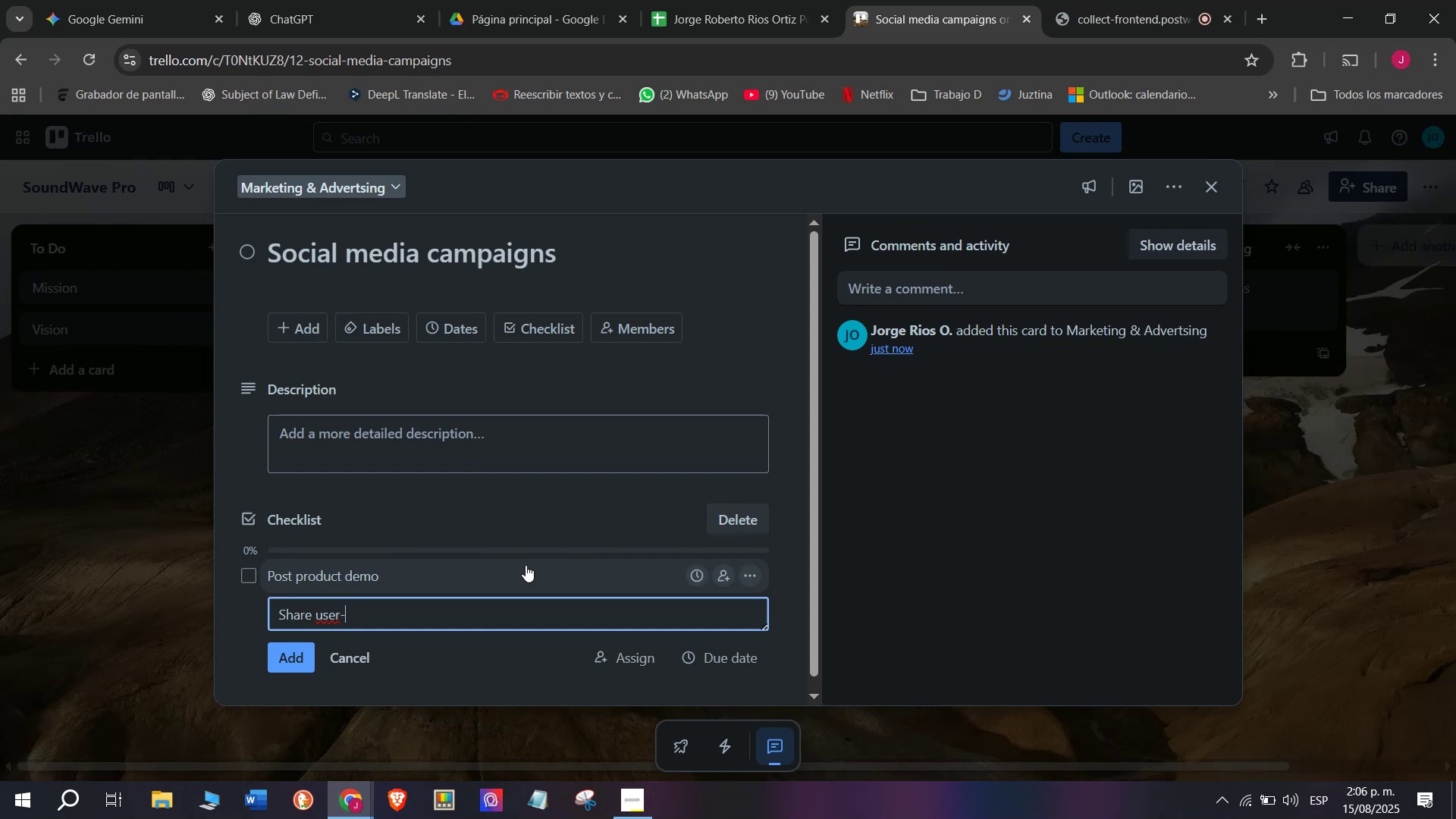 
type(generated vo)
key(Backspace)
type(ideos)
 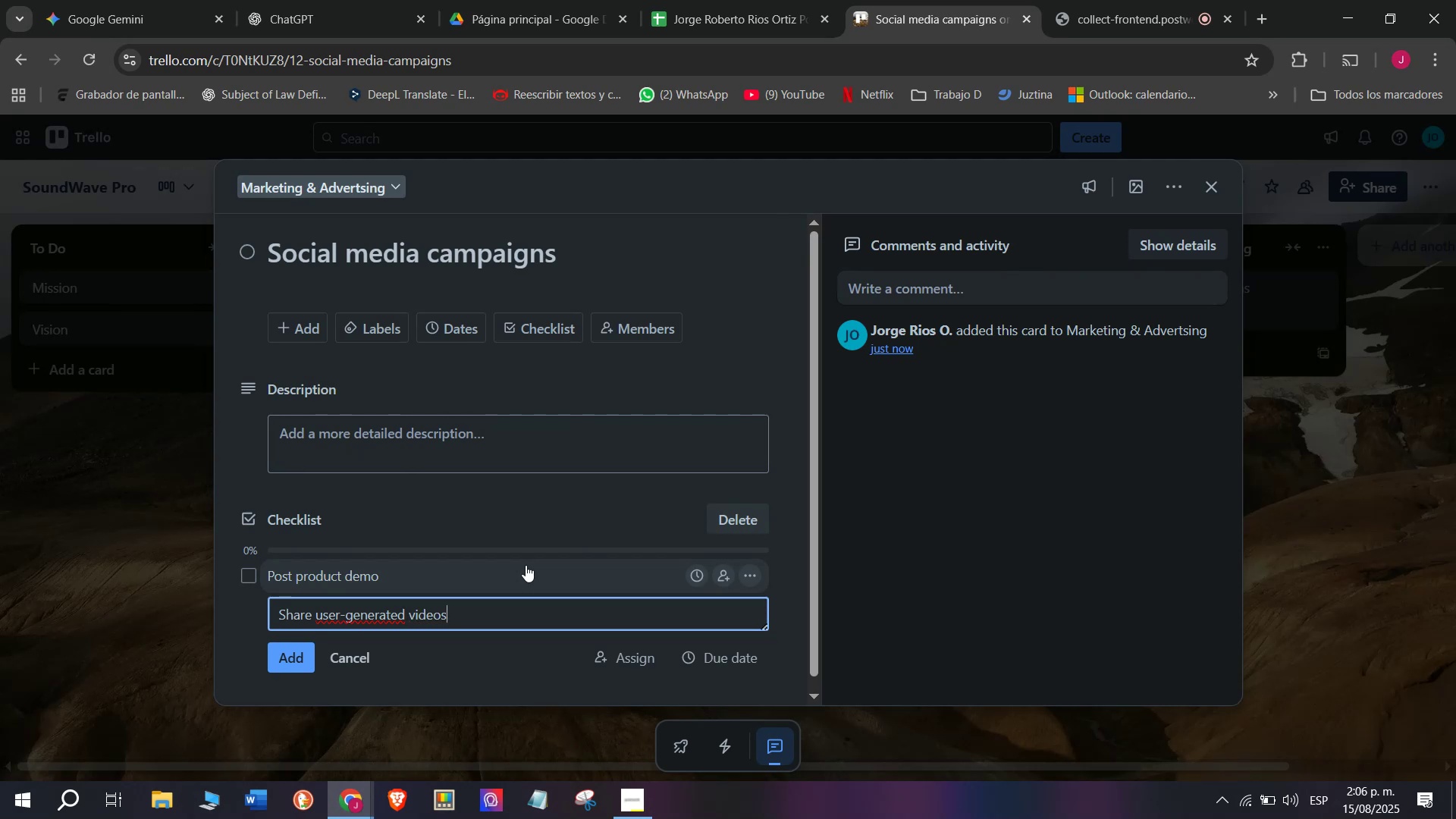 
key(Enter)
 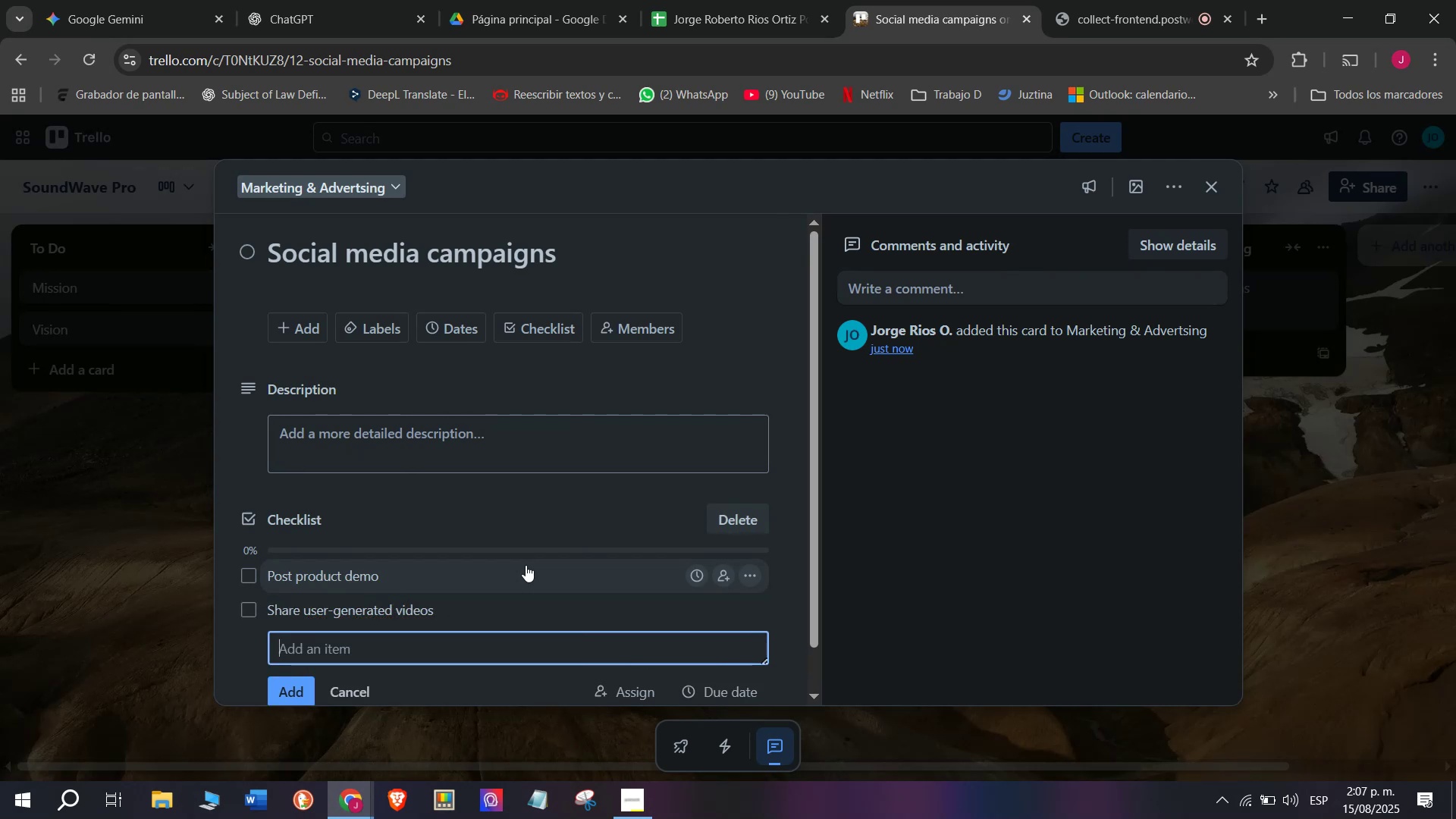 
type(Use )
 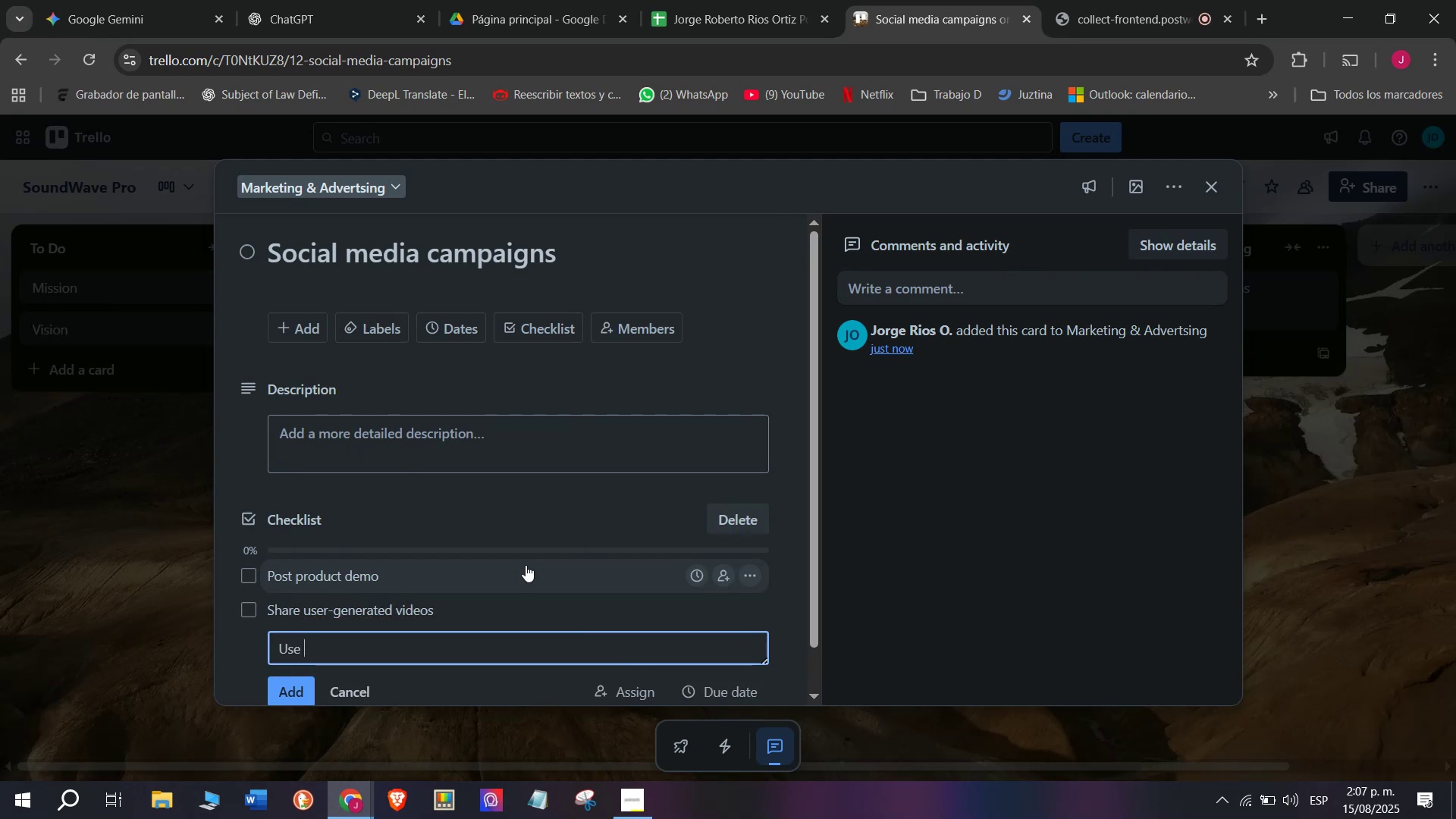 
type(tre)
 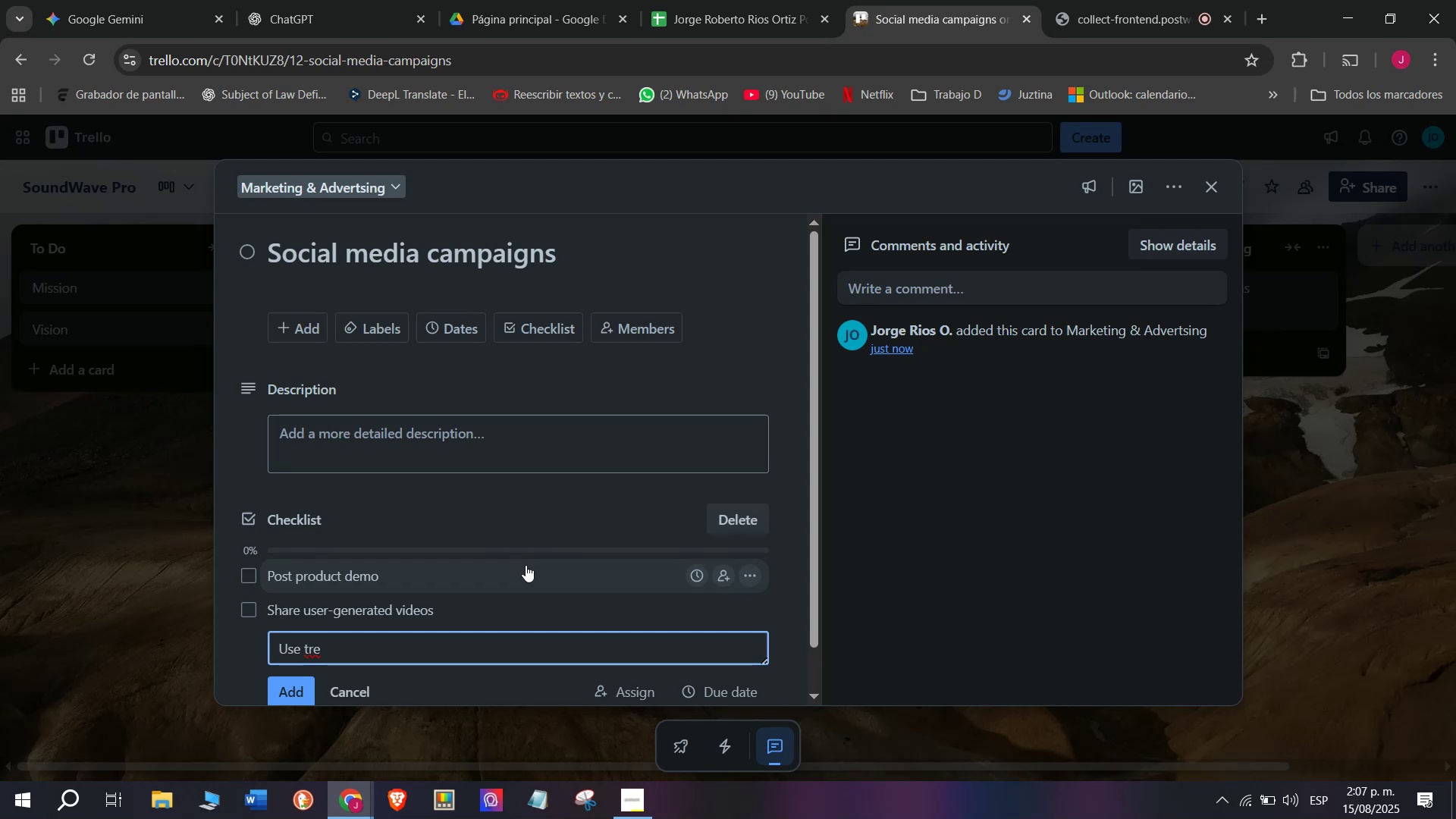 
type(nding hash)
 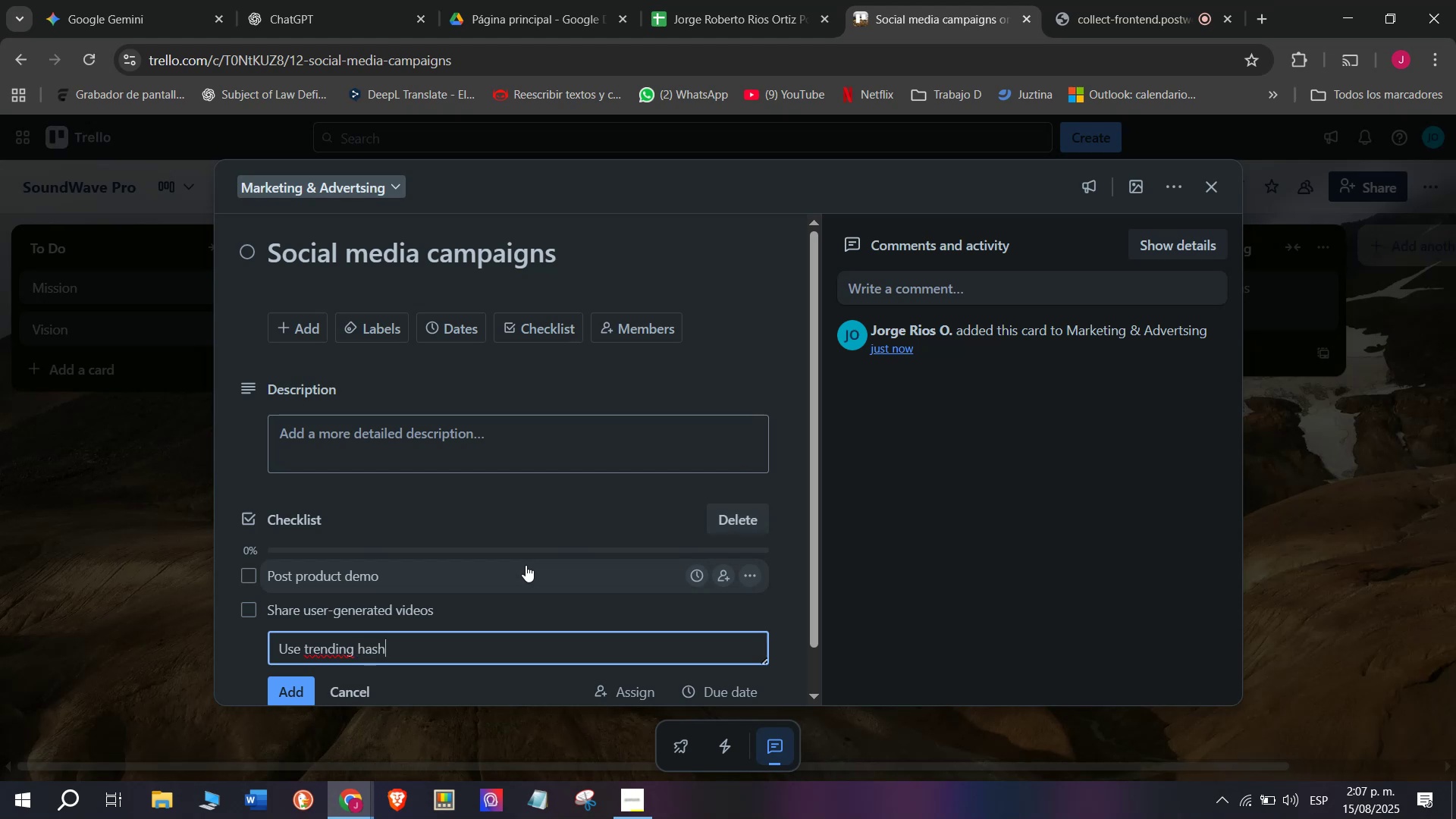 
type(tags)
 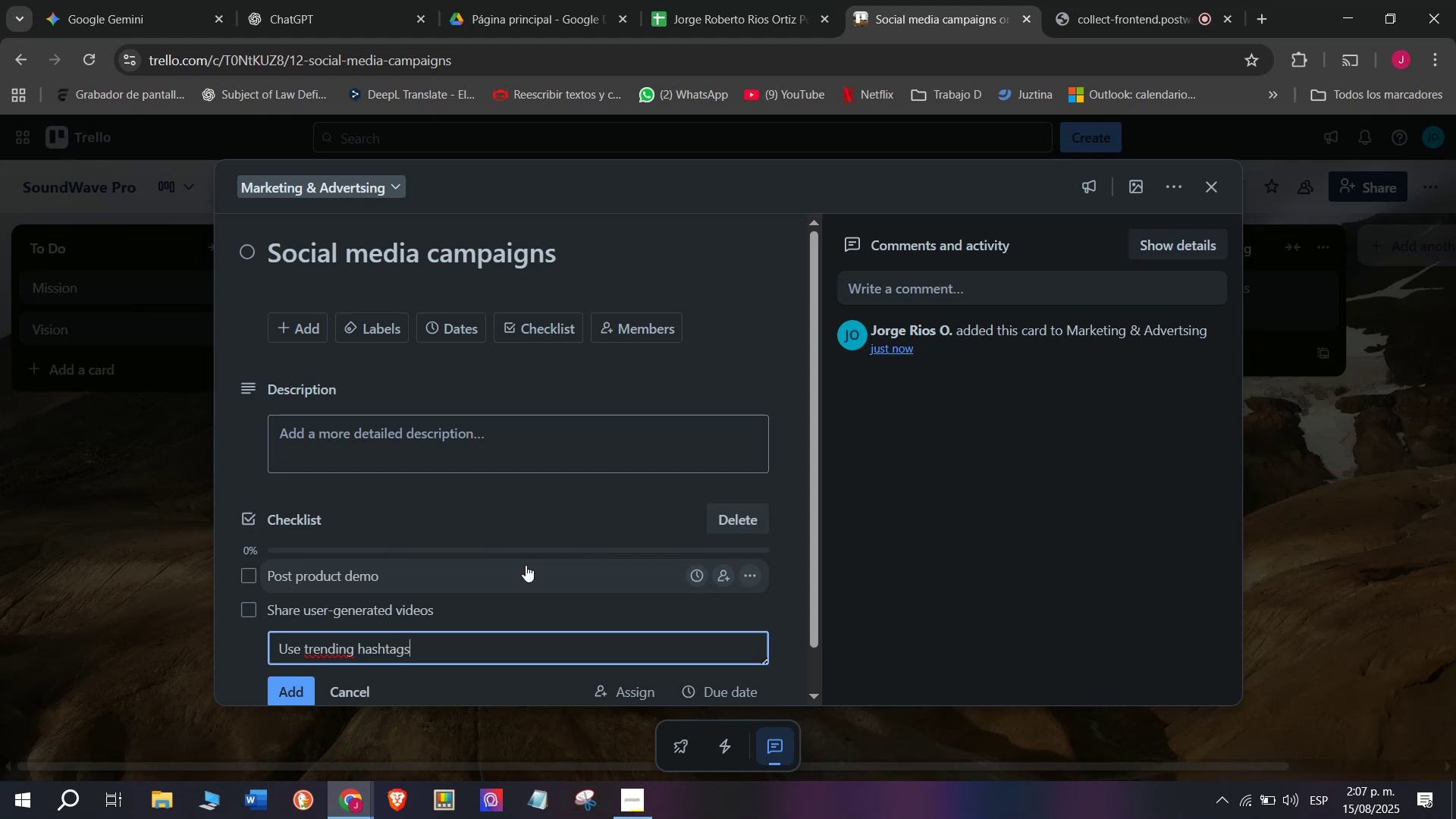 
key(Enter)
 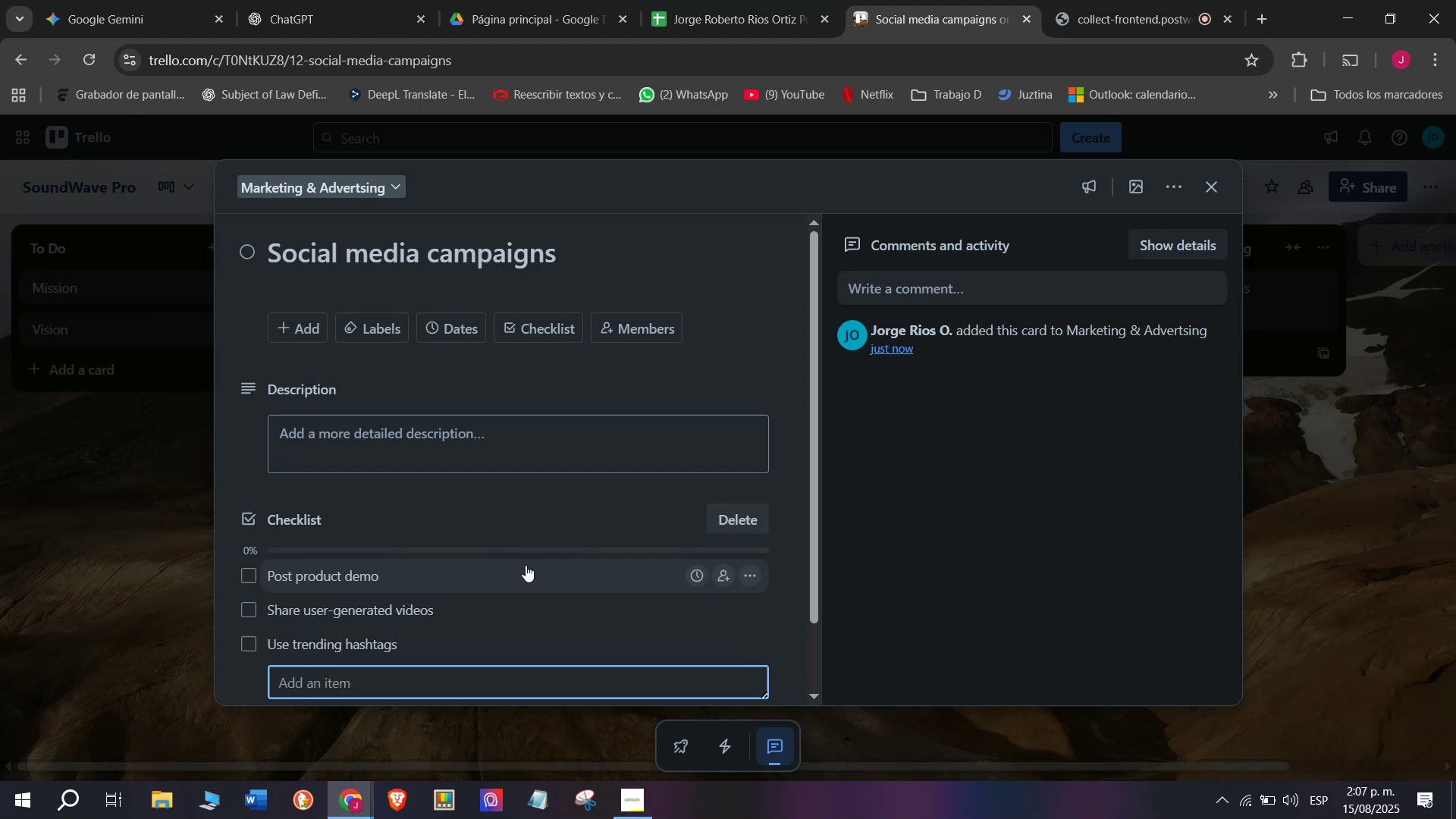 
type(Hig)
 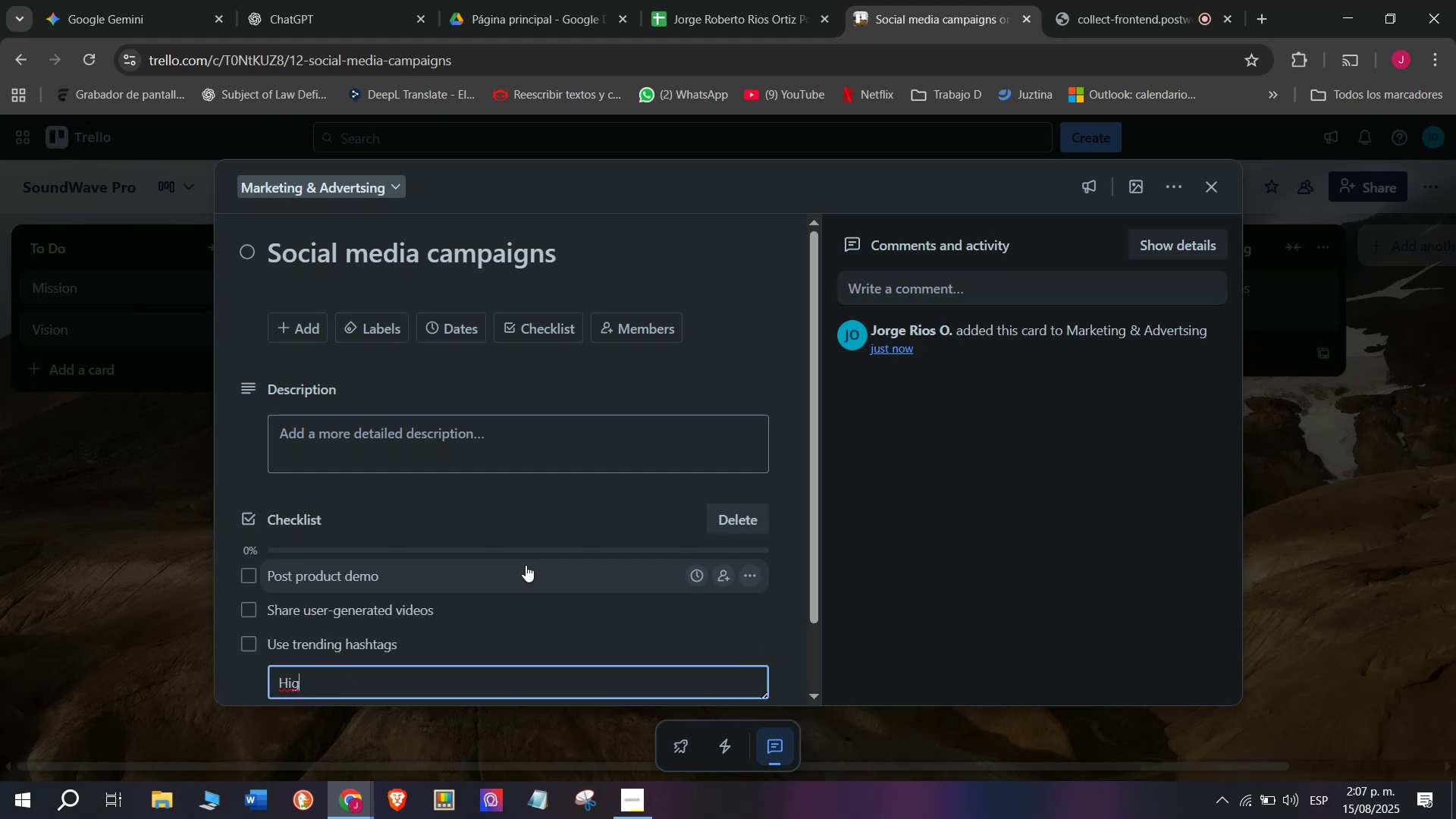 
type(hli)
 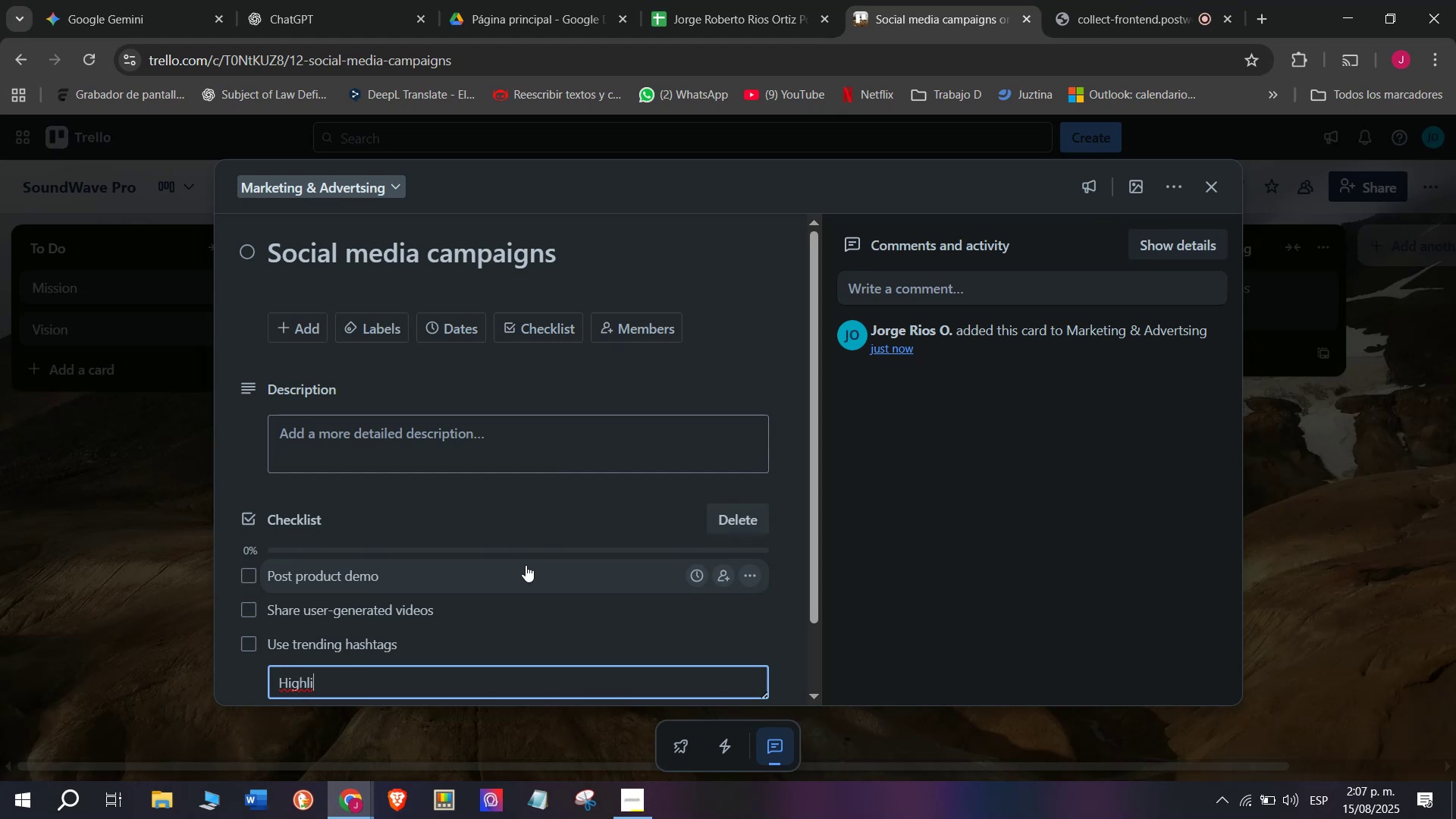 
type(ght promo)
 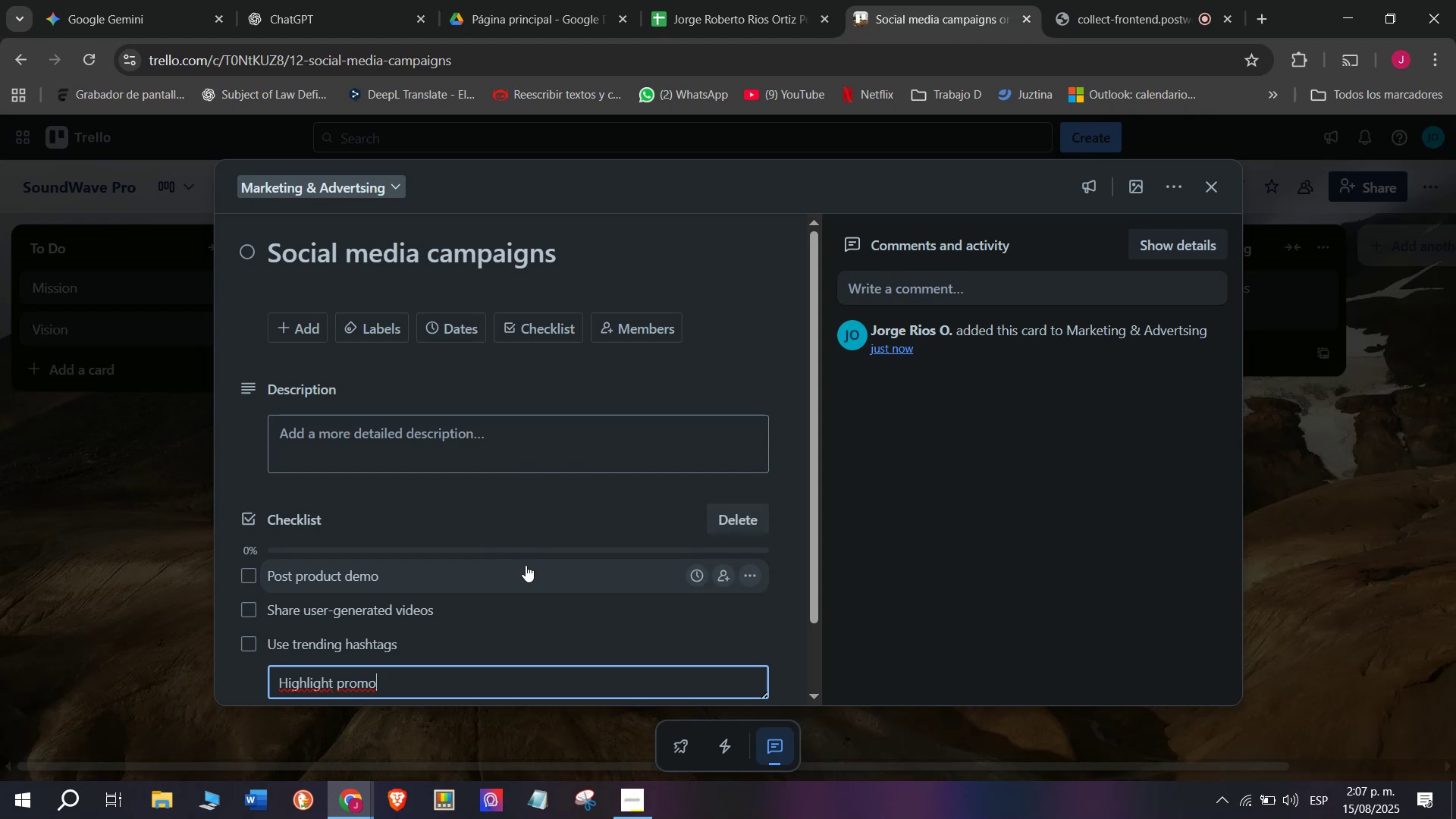 
type(tions)
 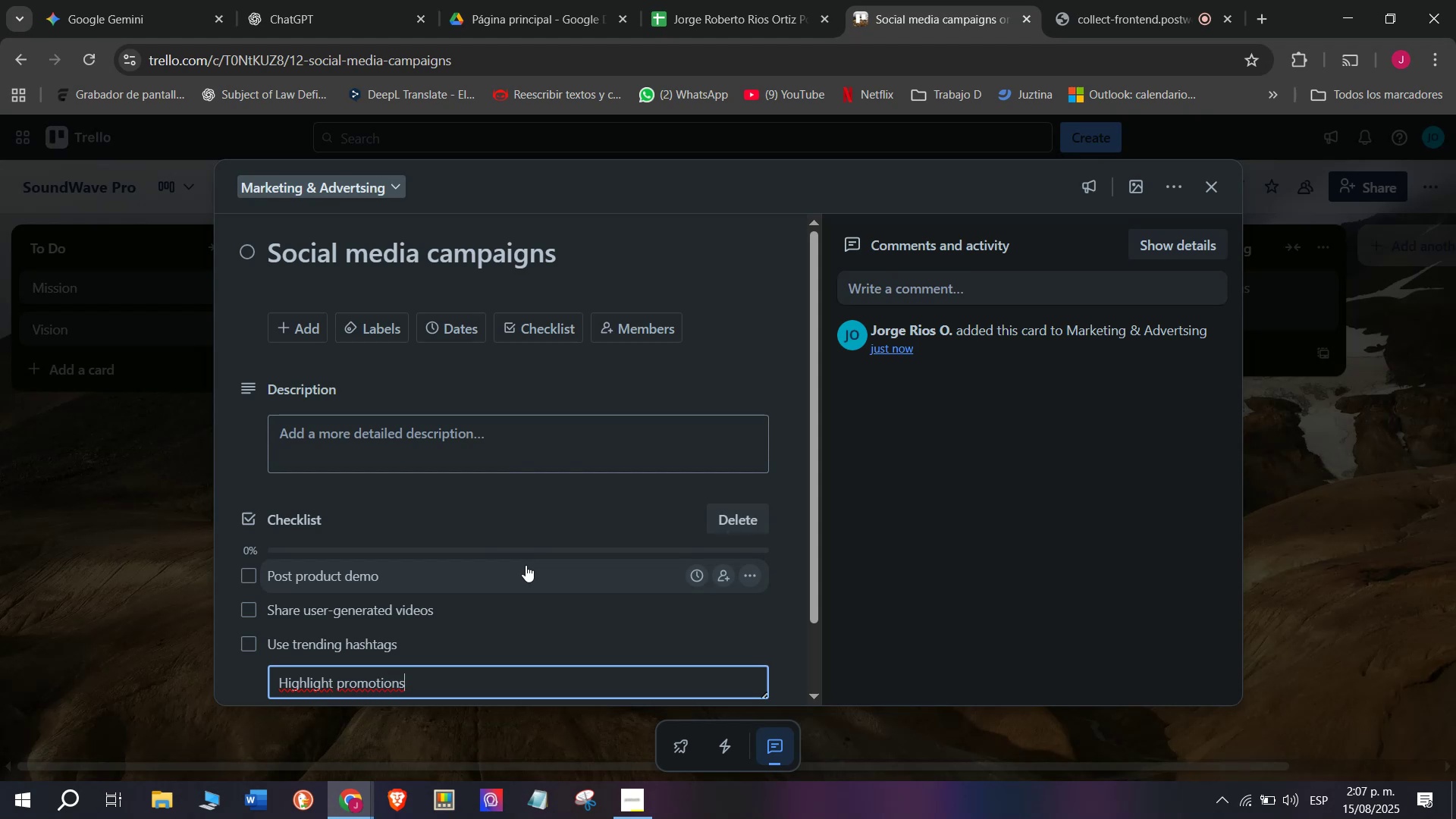 
key(Enter)
 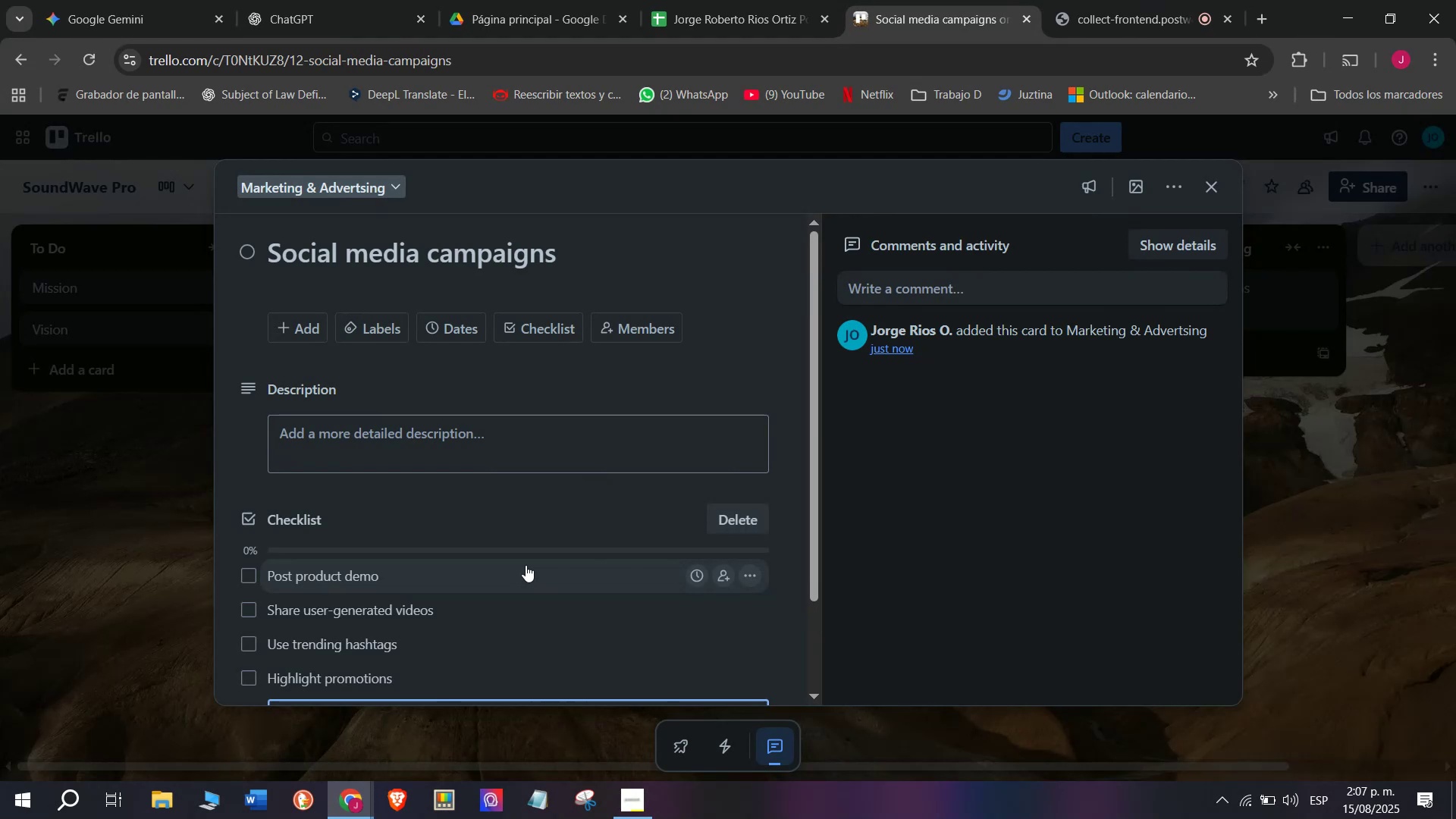 
wait(6.61)
 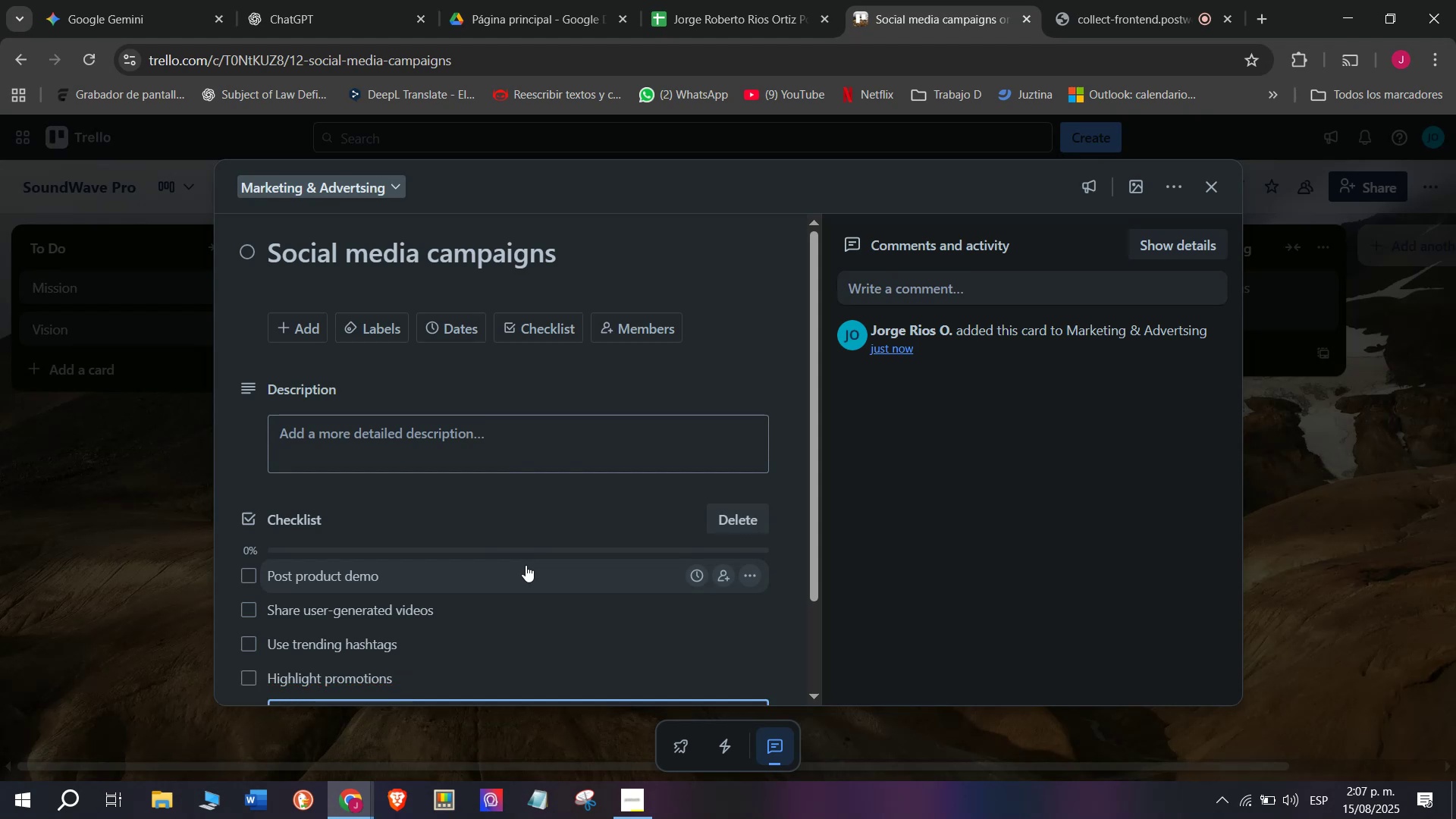 
type(r)
key(Backspace)
type(Respon)
 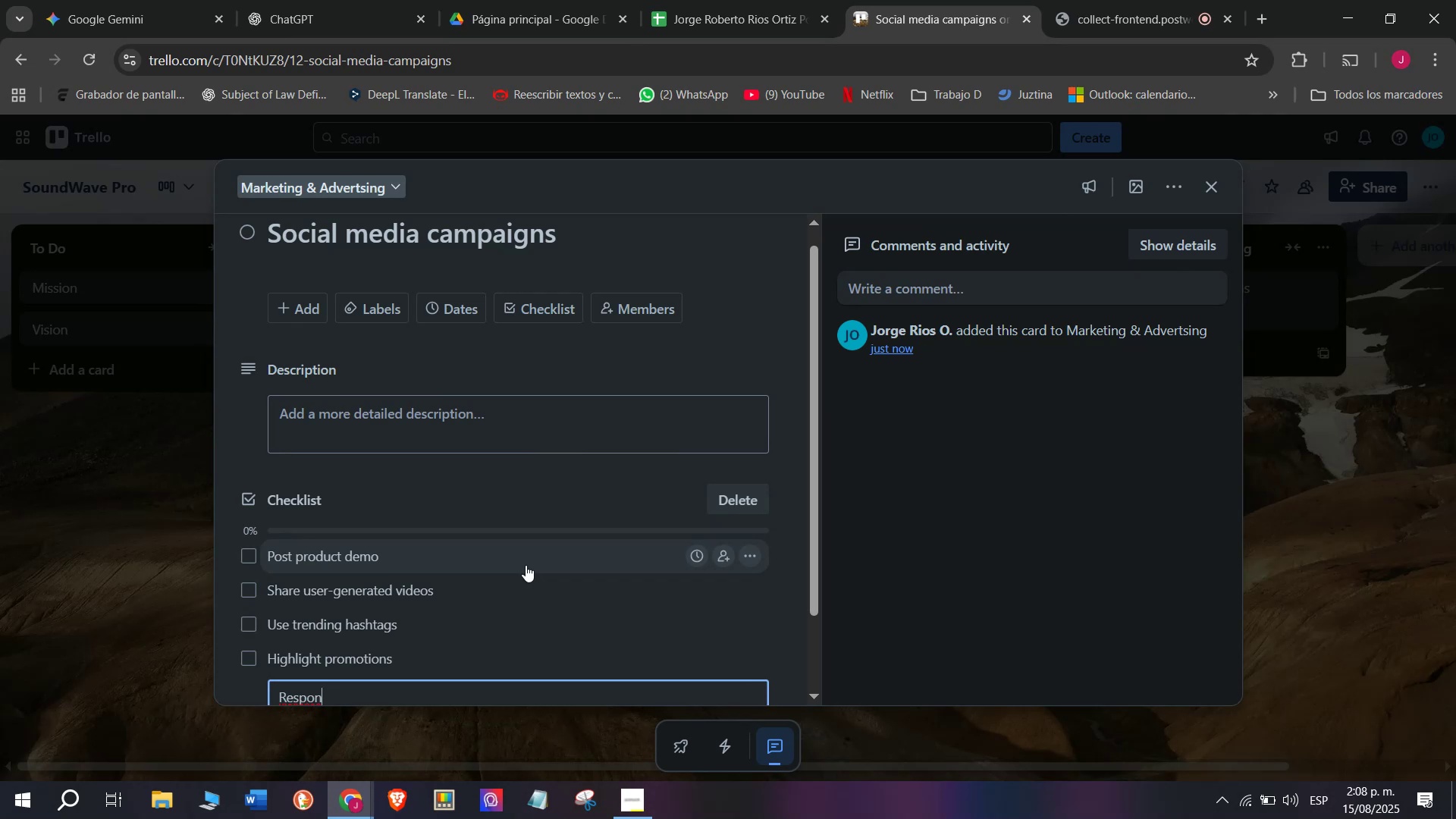 
key(D)
 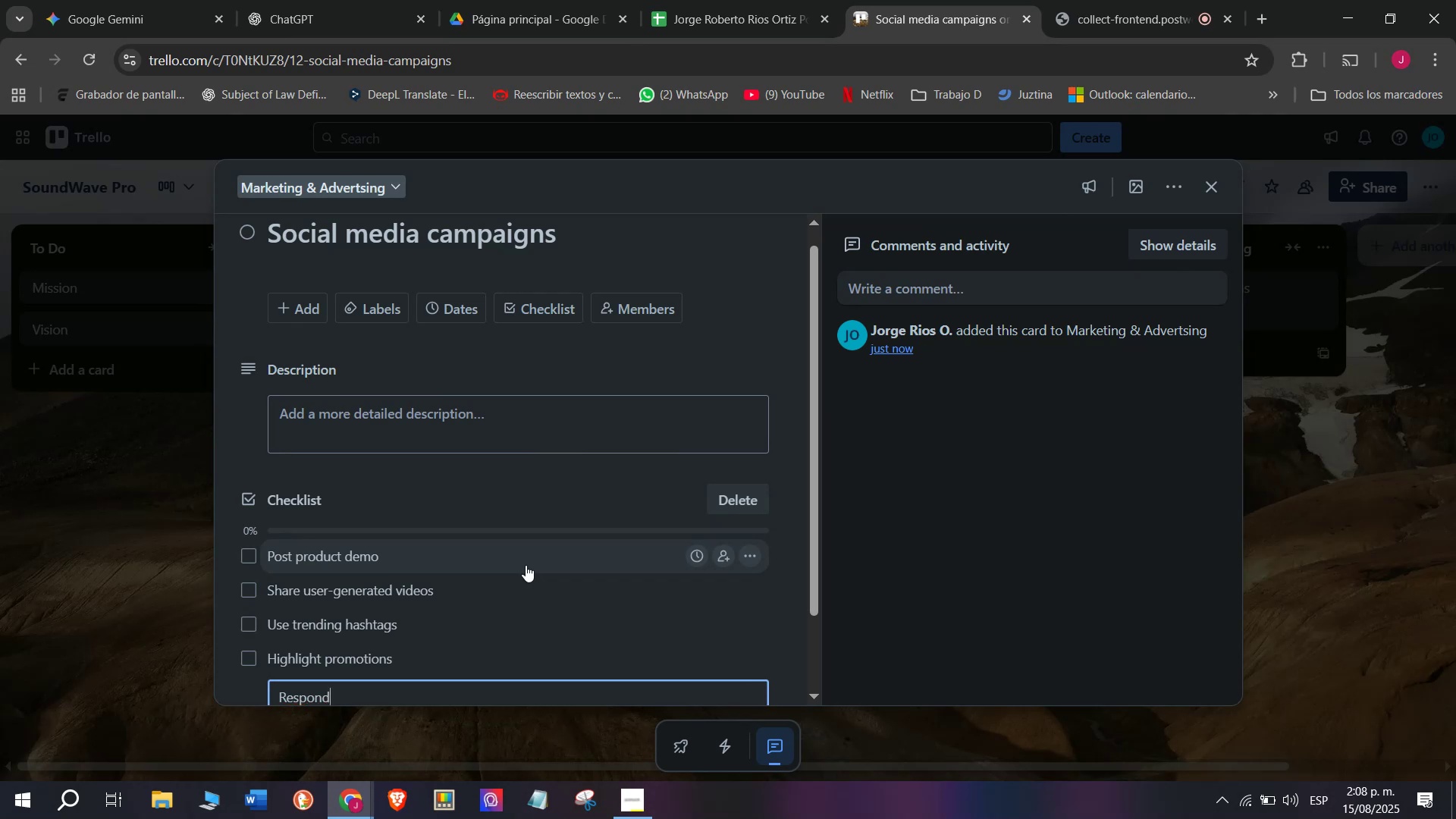 
key(Space)
 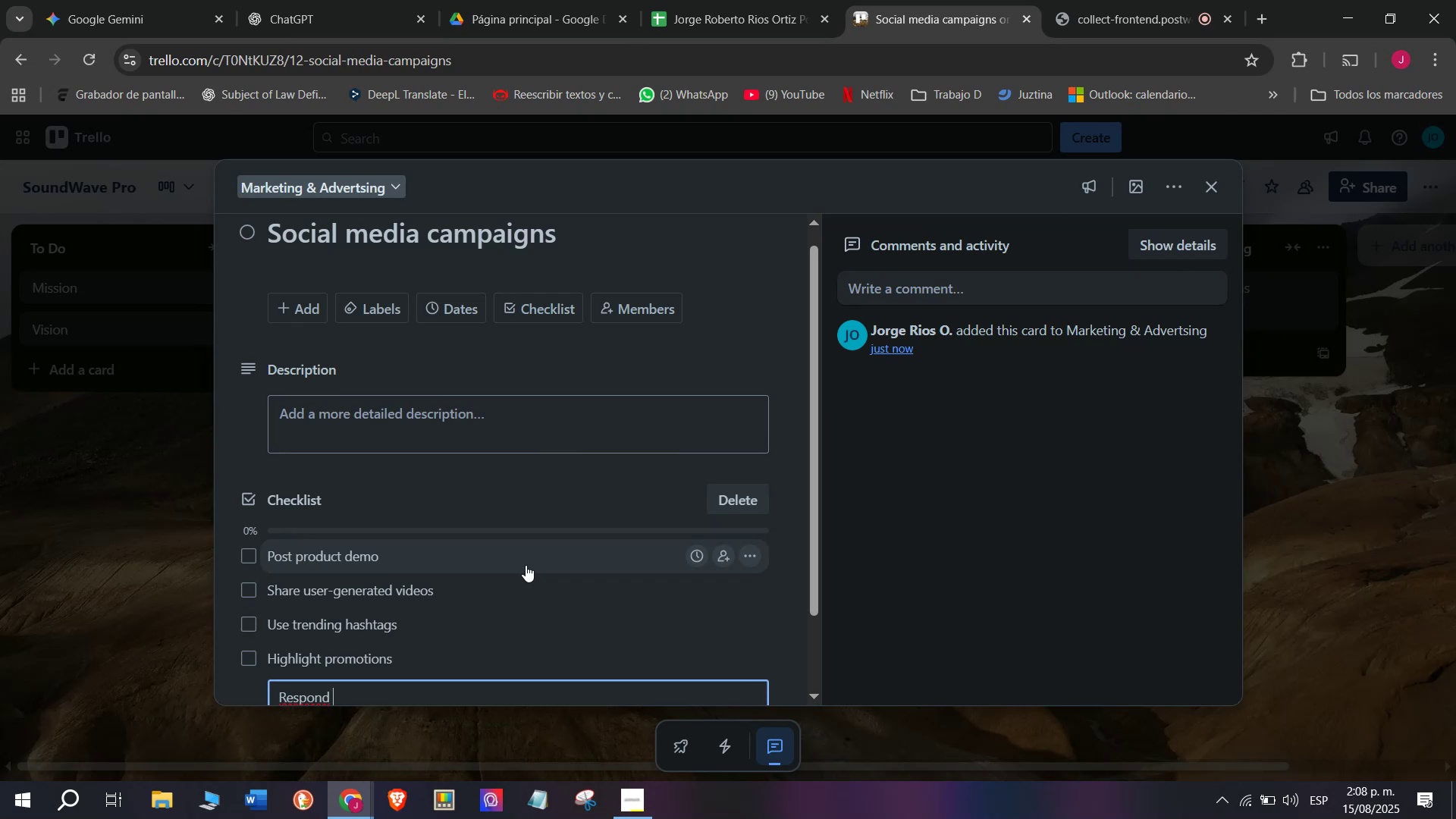 
type(to comments quickly)
 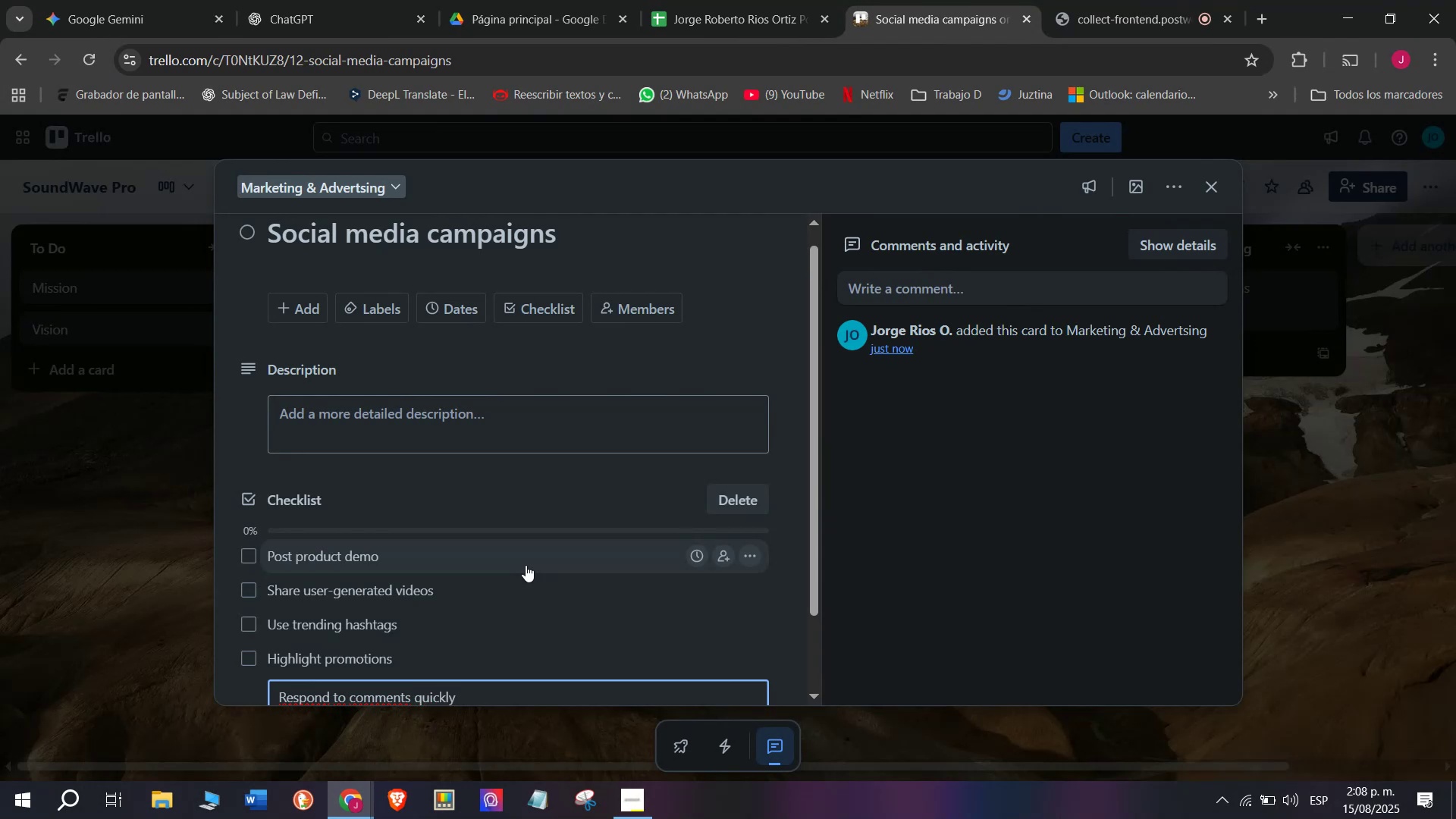 
key(Enter)
 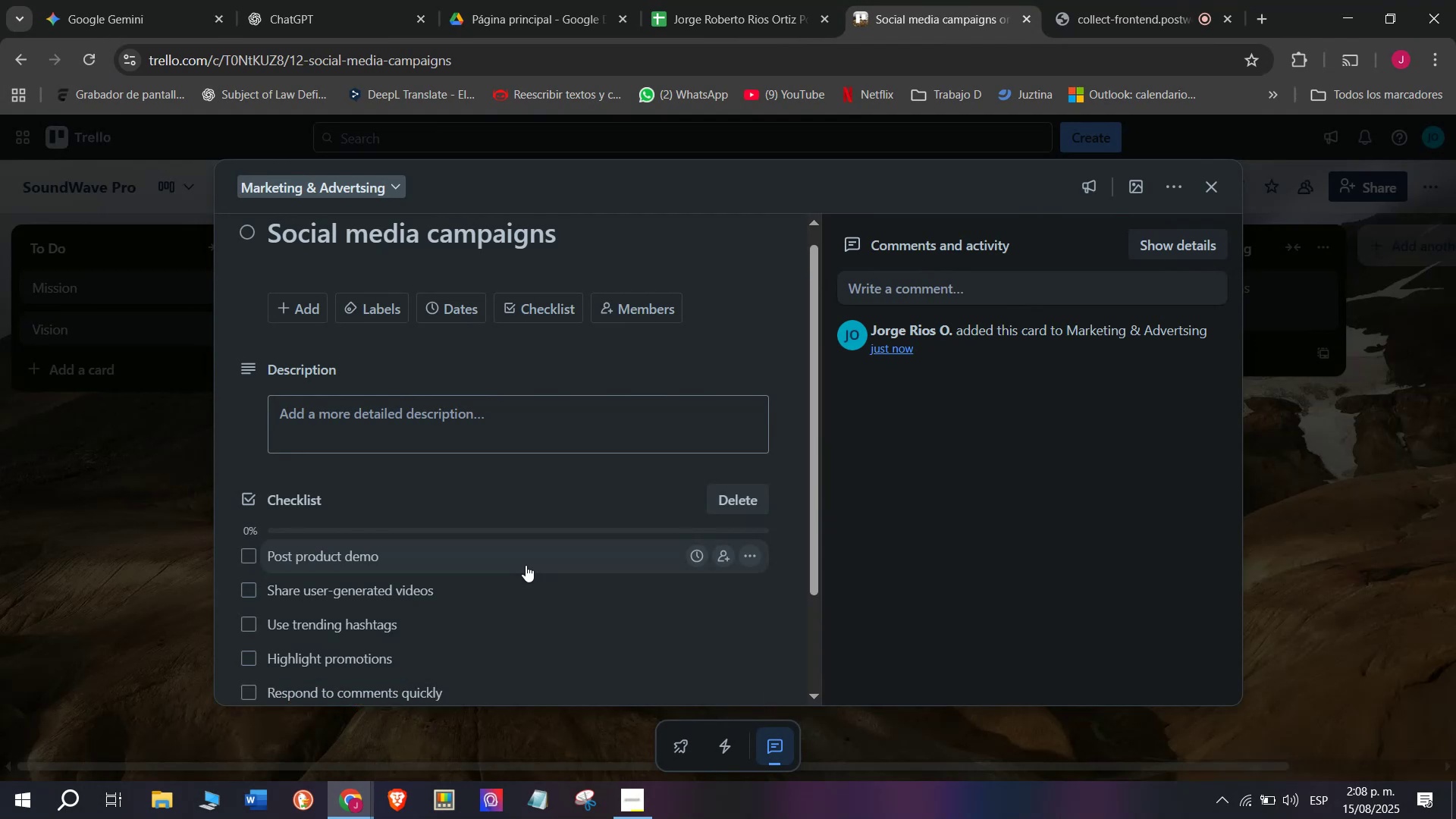 
type(Run engagement polls)
 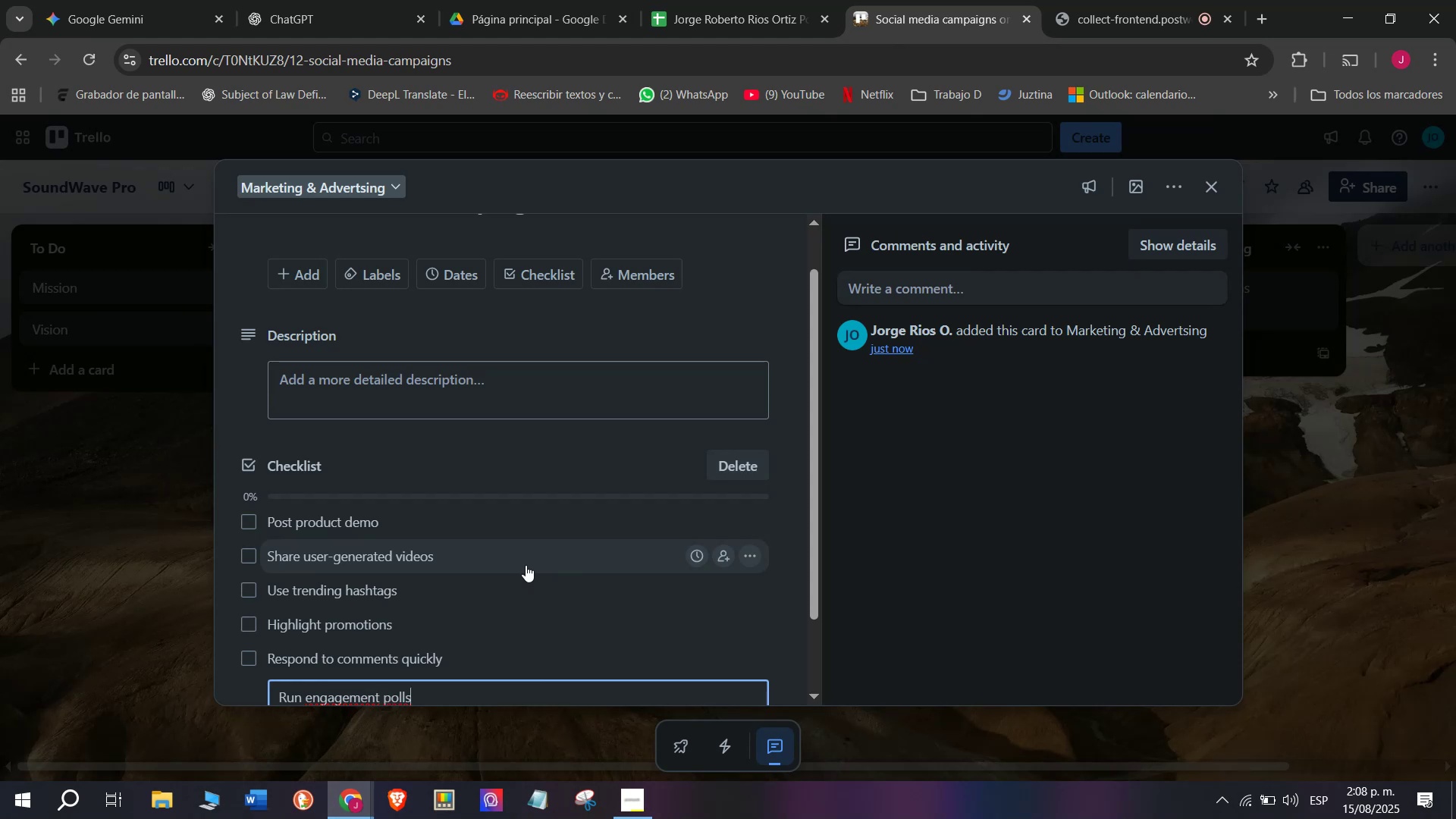 
key(Enter)
 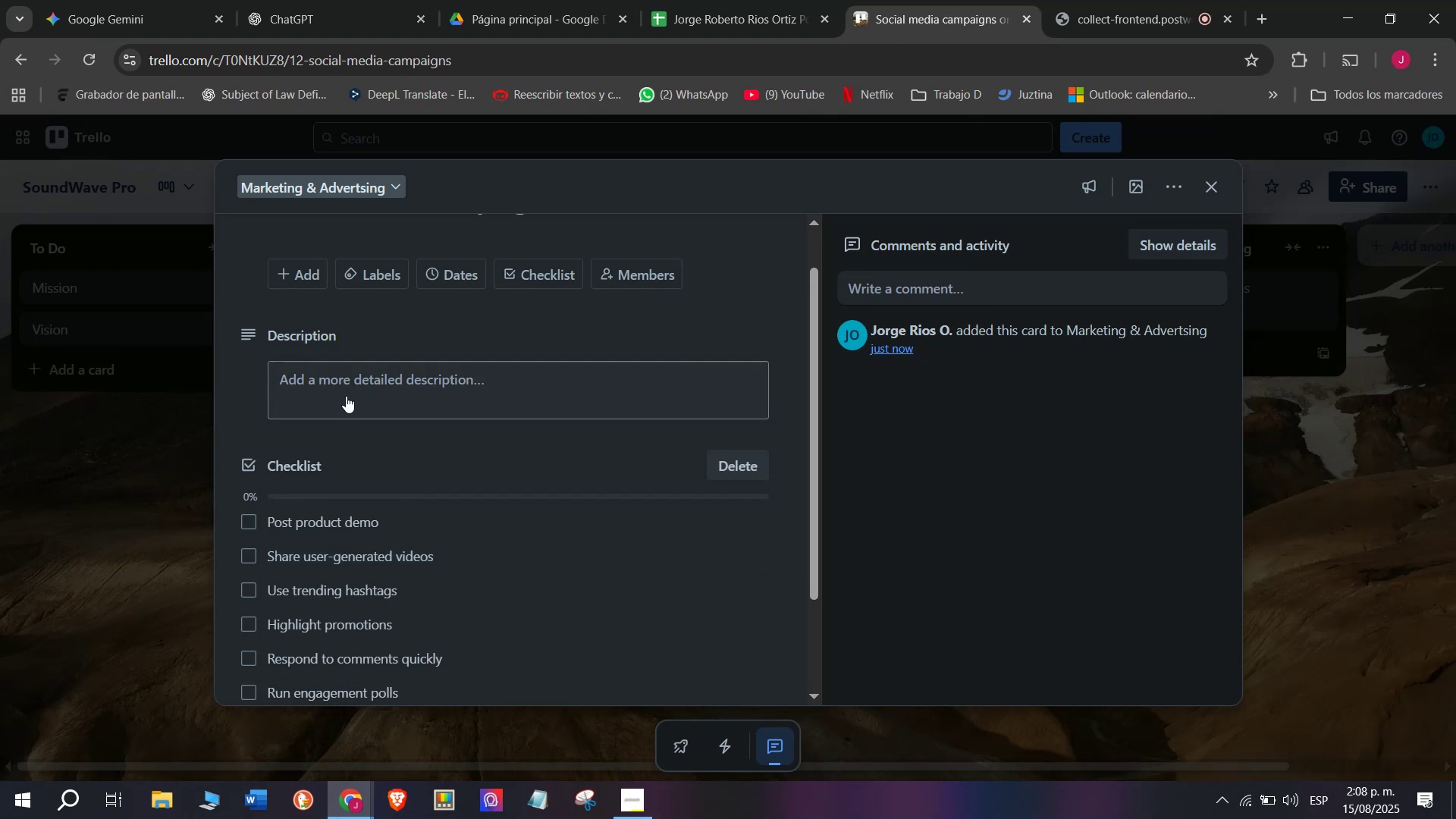 
left_click([369, 284])
 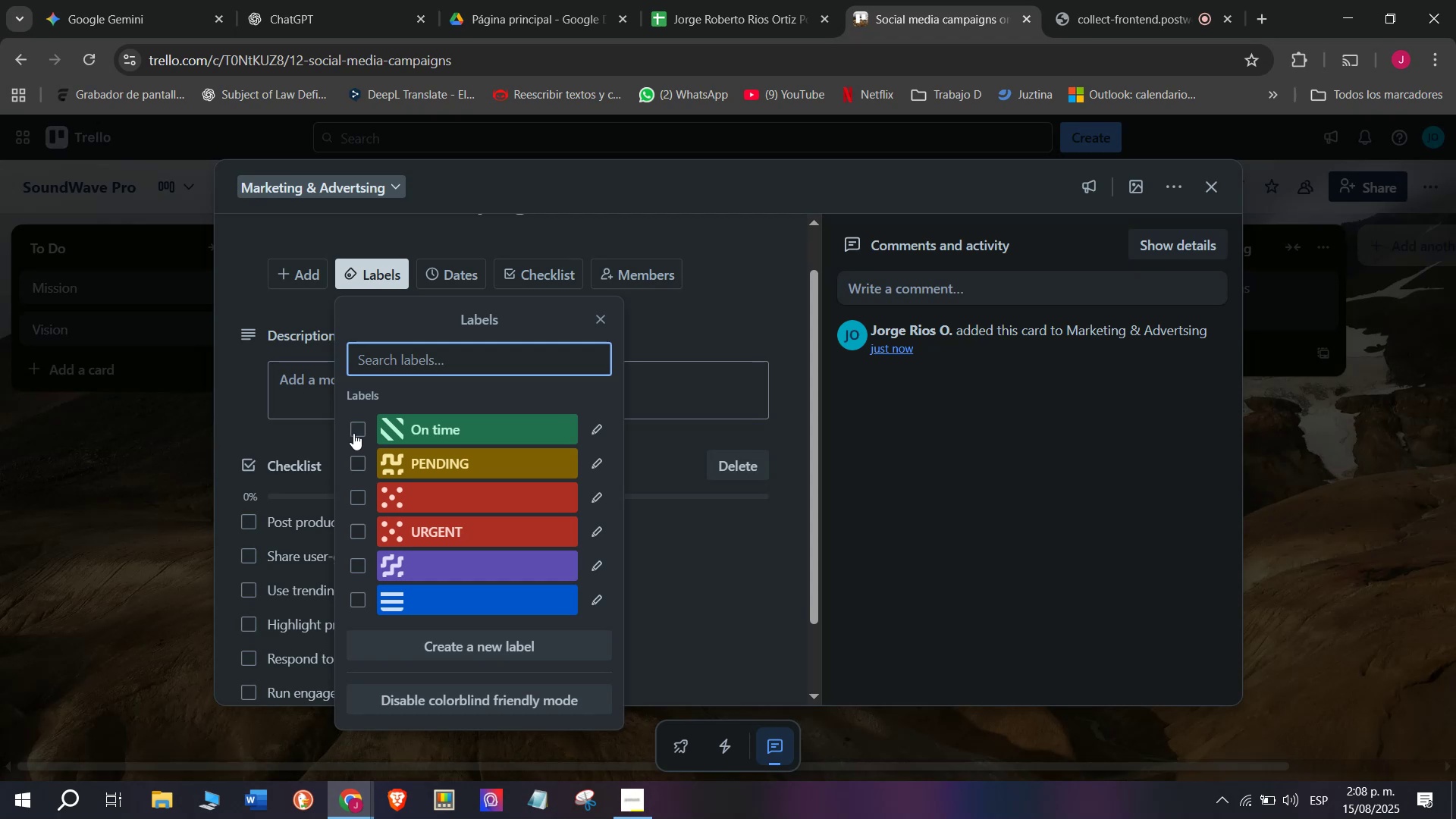 
double_click([158, 488])
 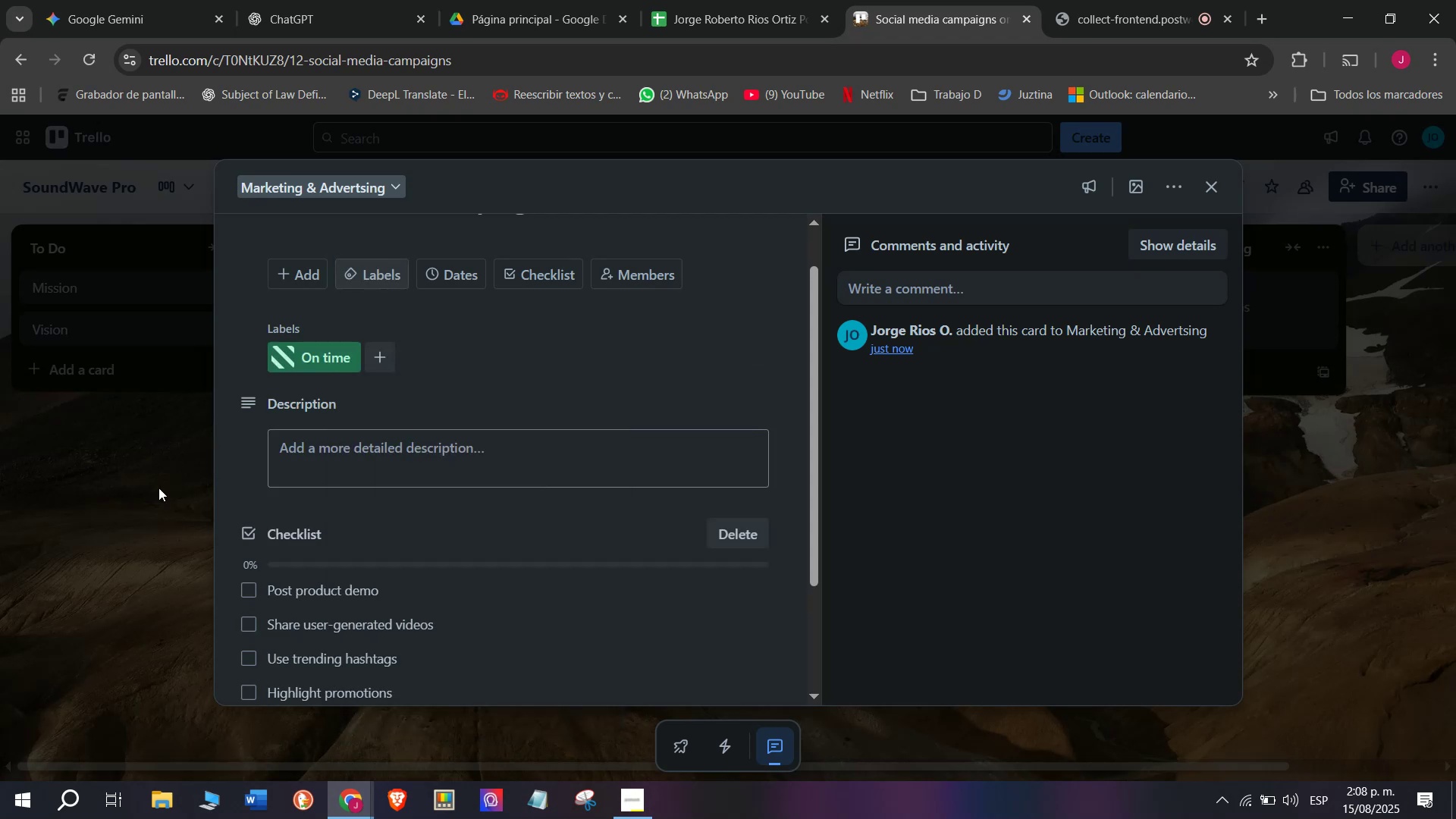 
triple_click([158, 487])
 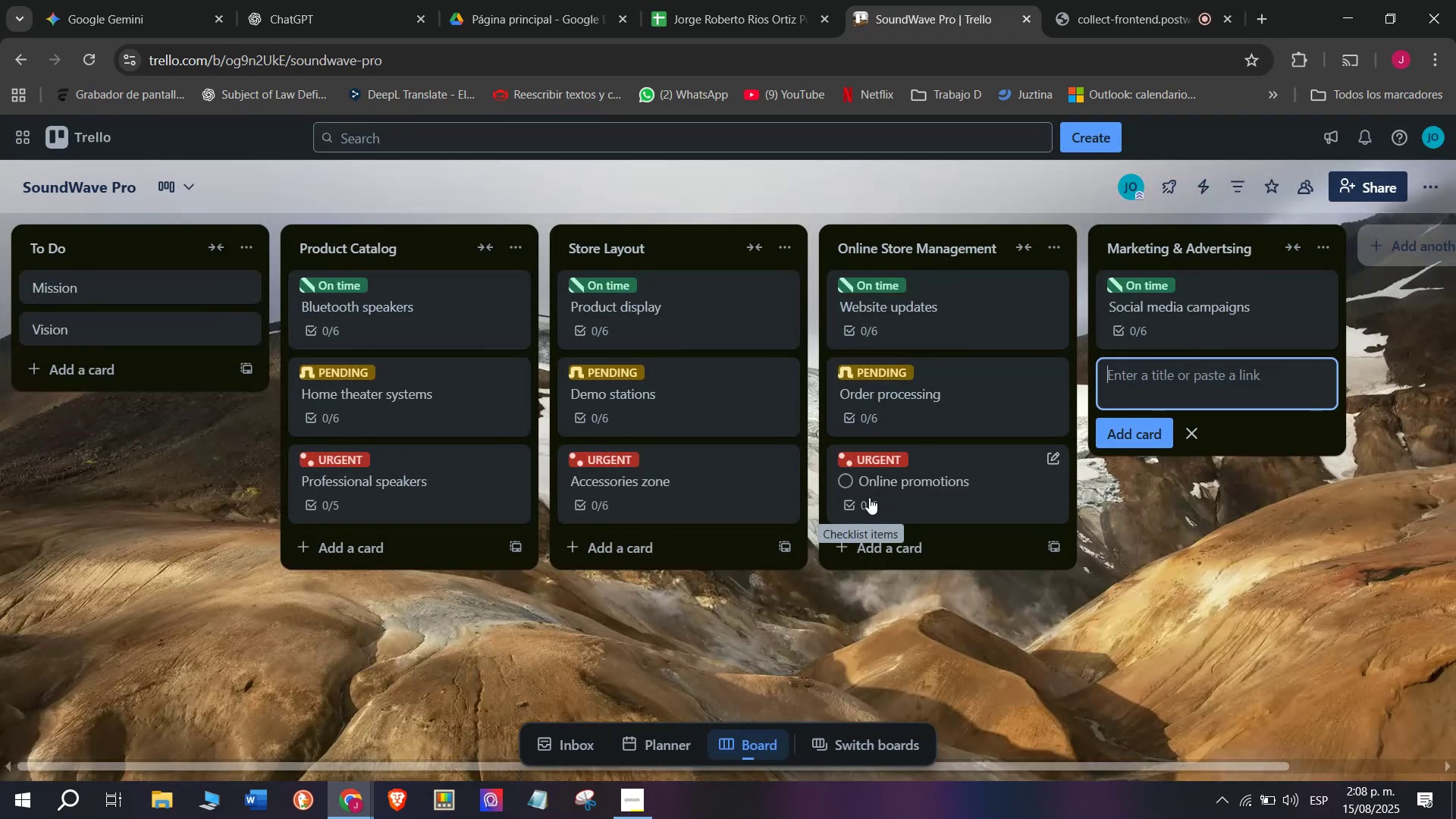 
mouse_move([760, 259])
 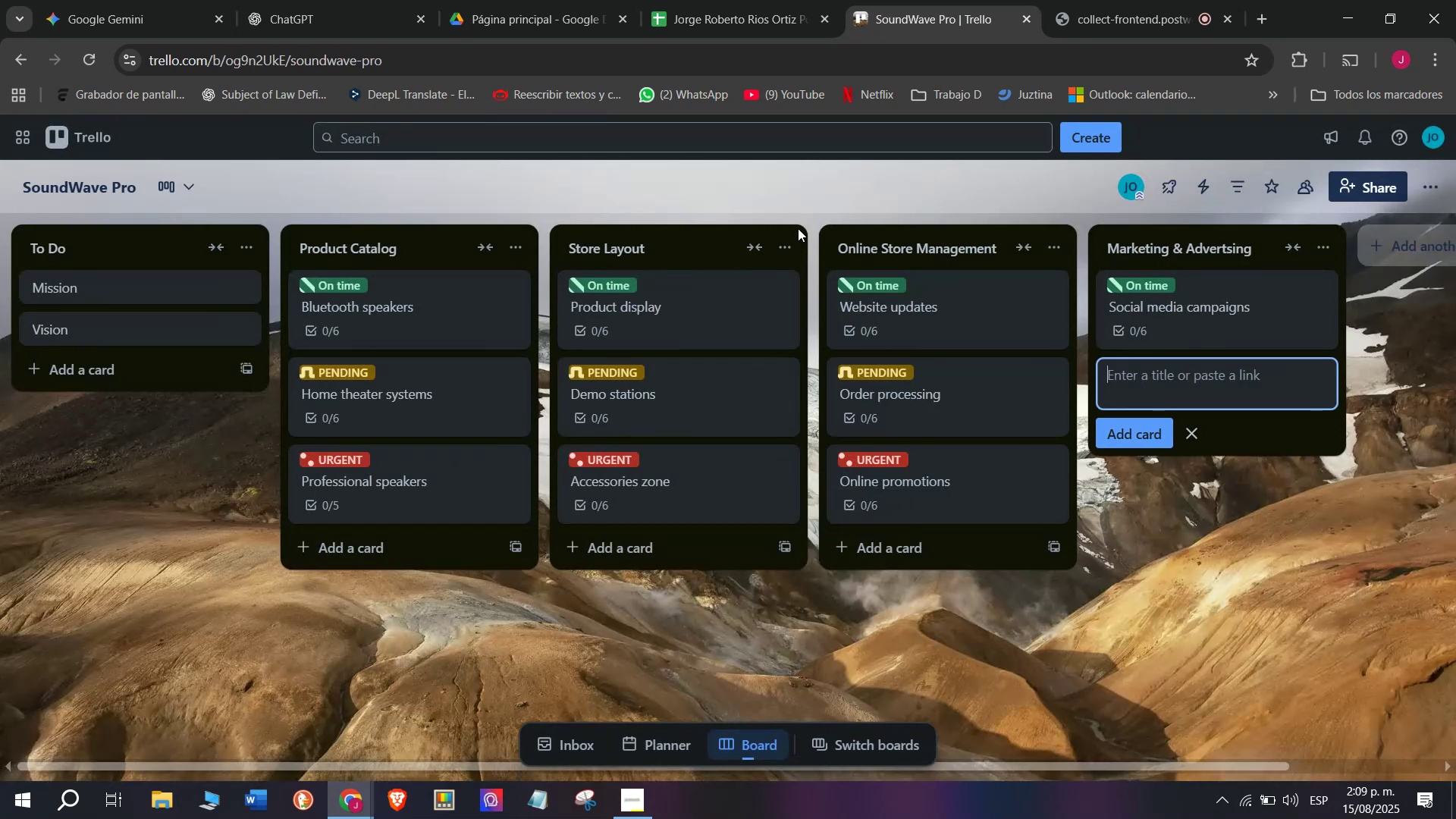 
type(Local )
 